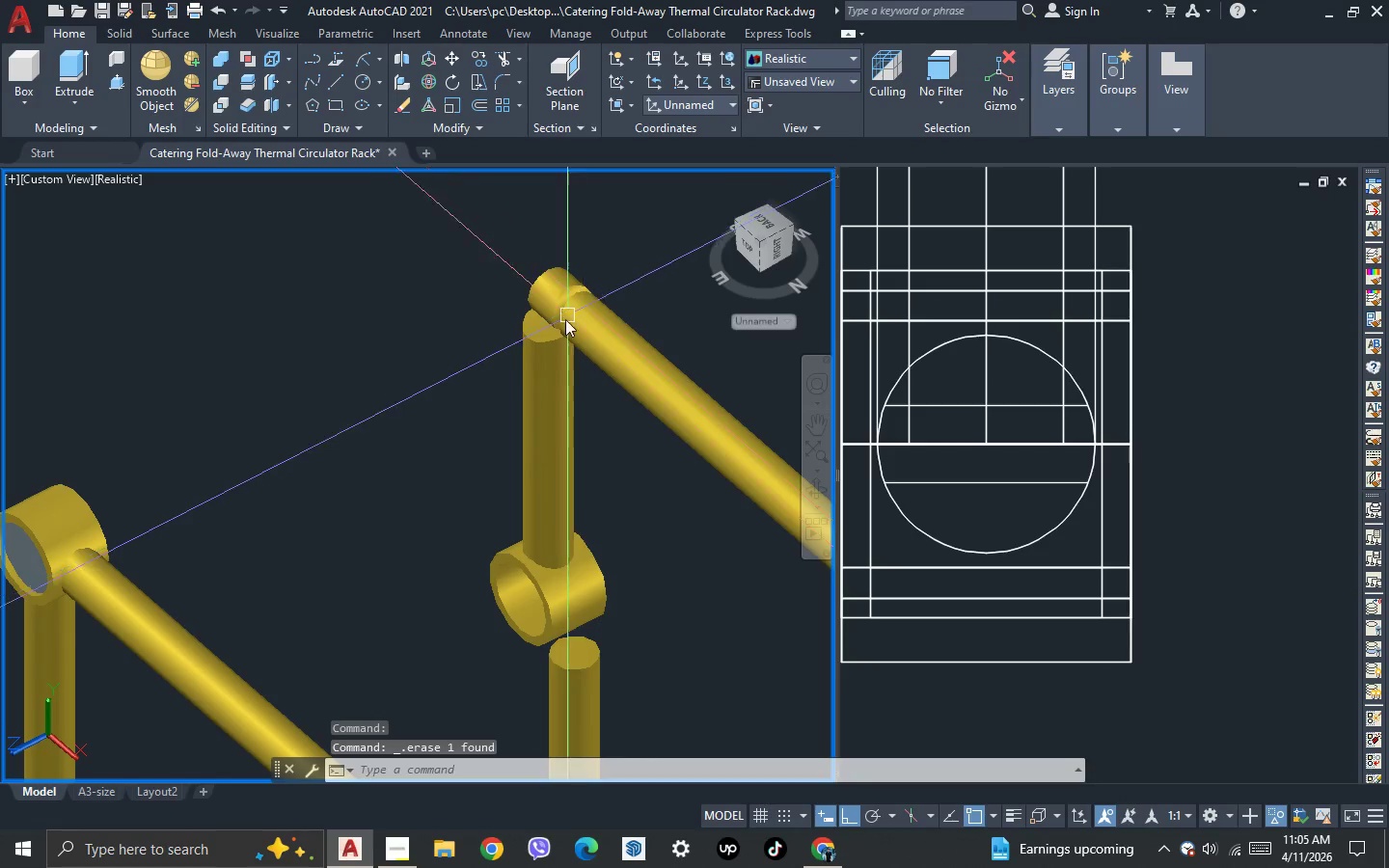 
key(Escape)
 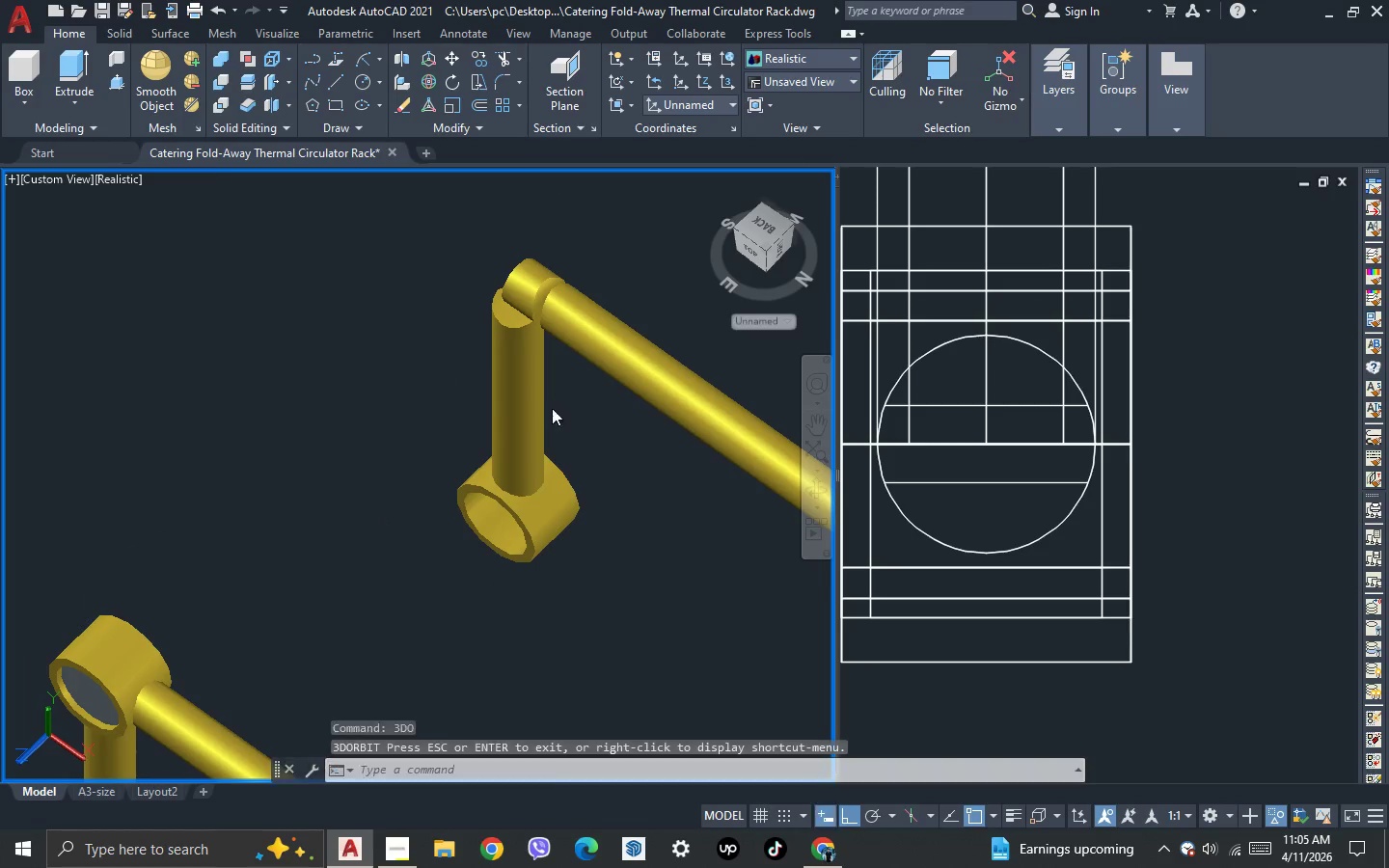 
key(Escape)
 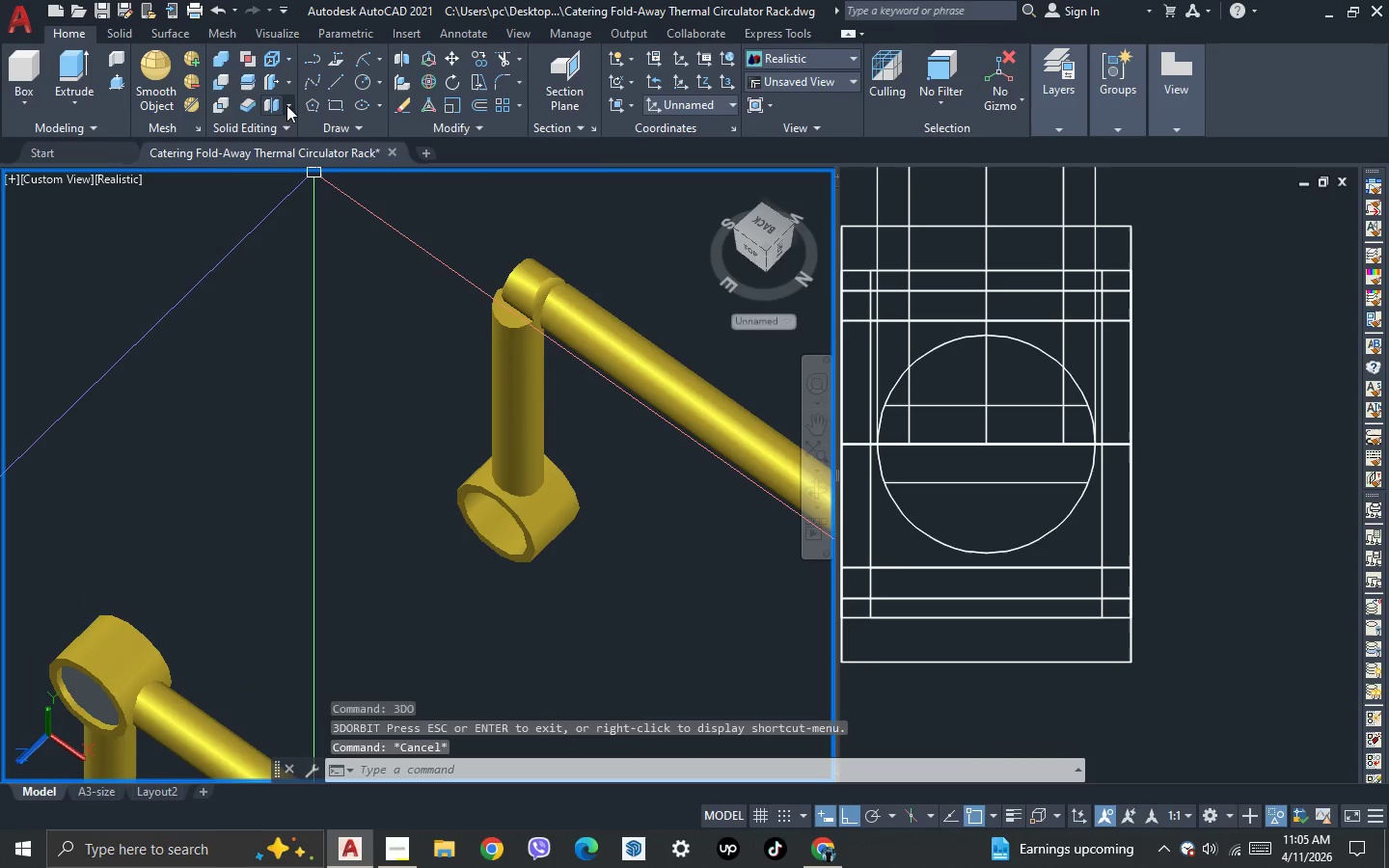 
left_click([270, 83])
 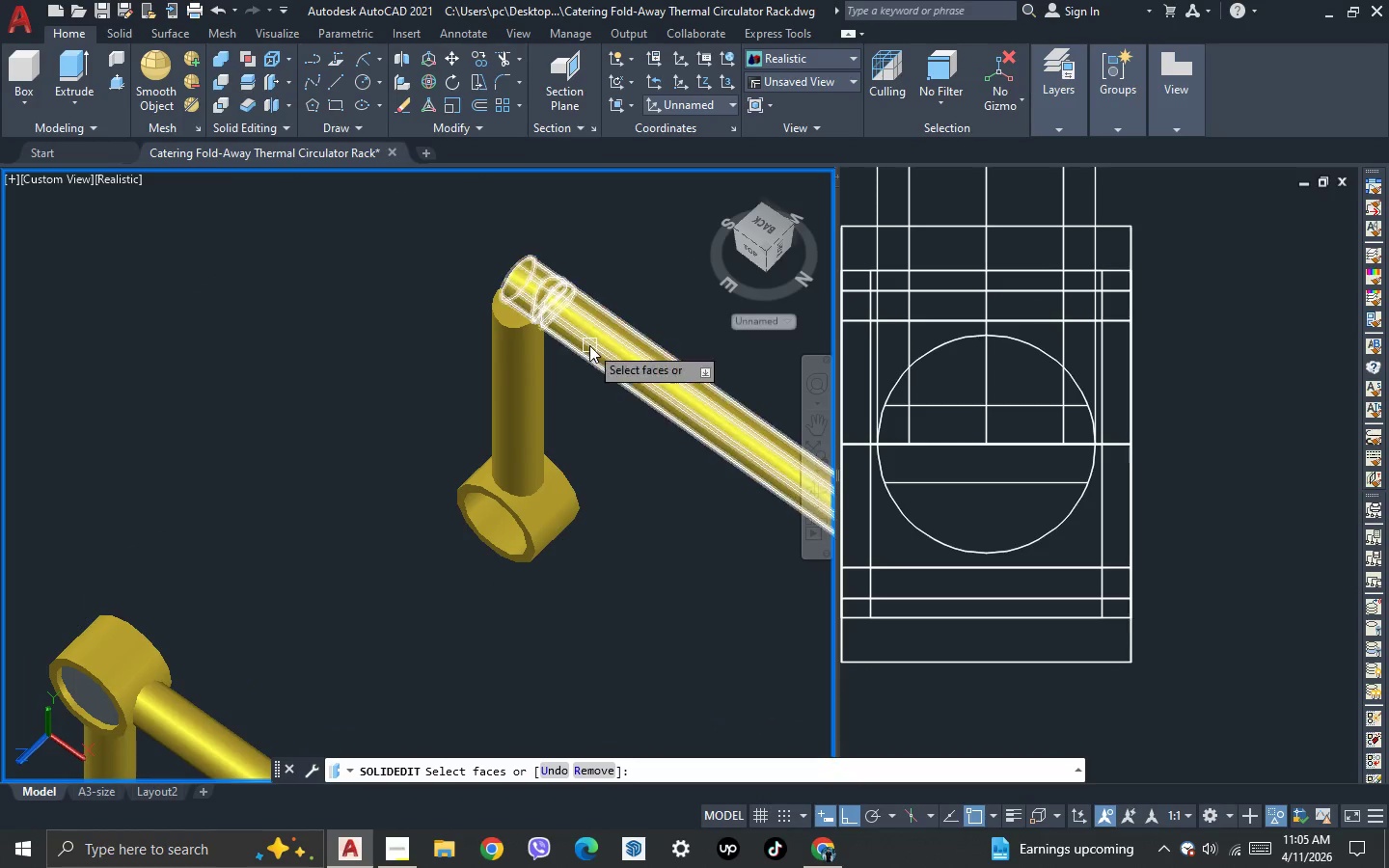 
left_click([589, 345])
 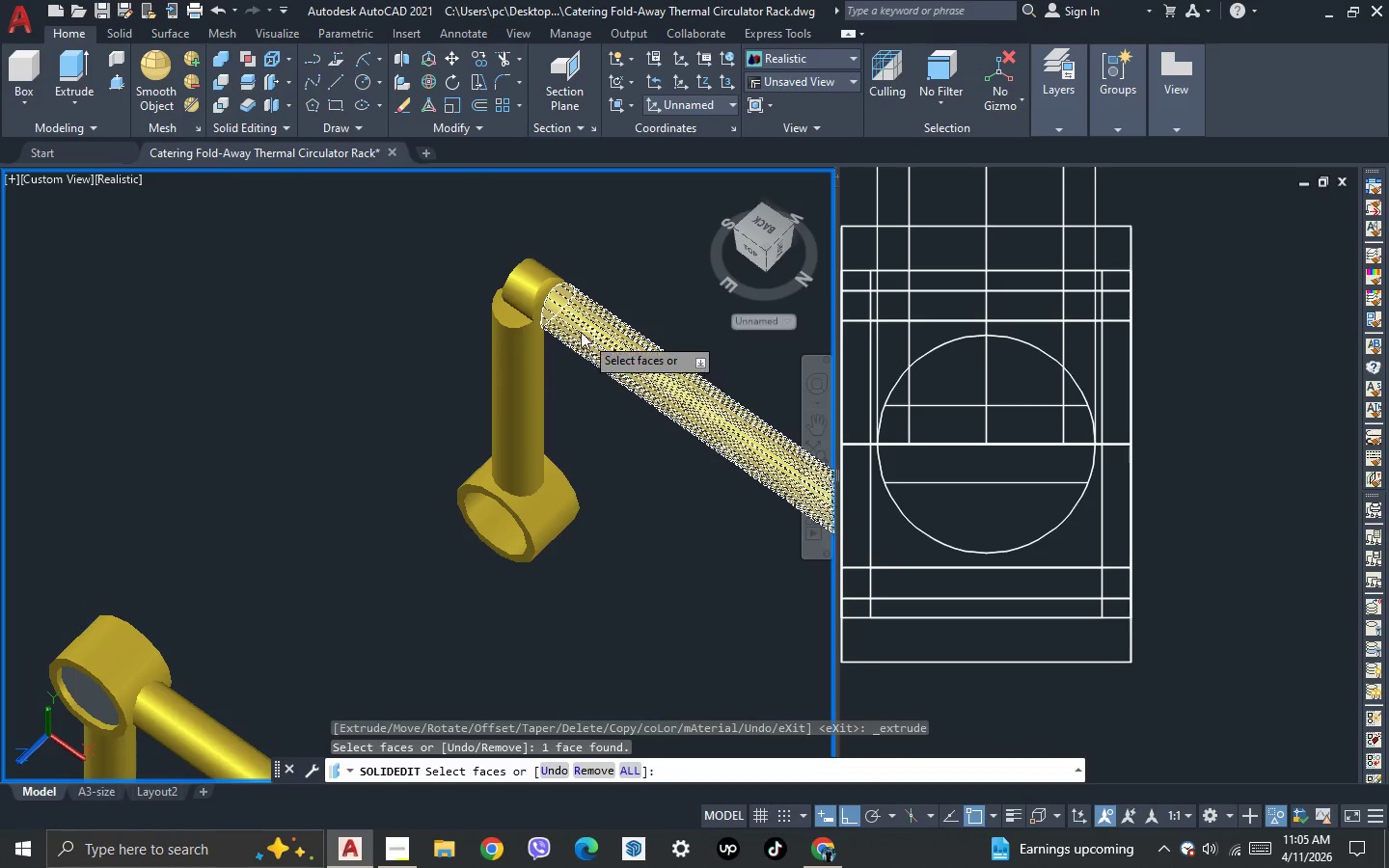 
key(Space)
 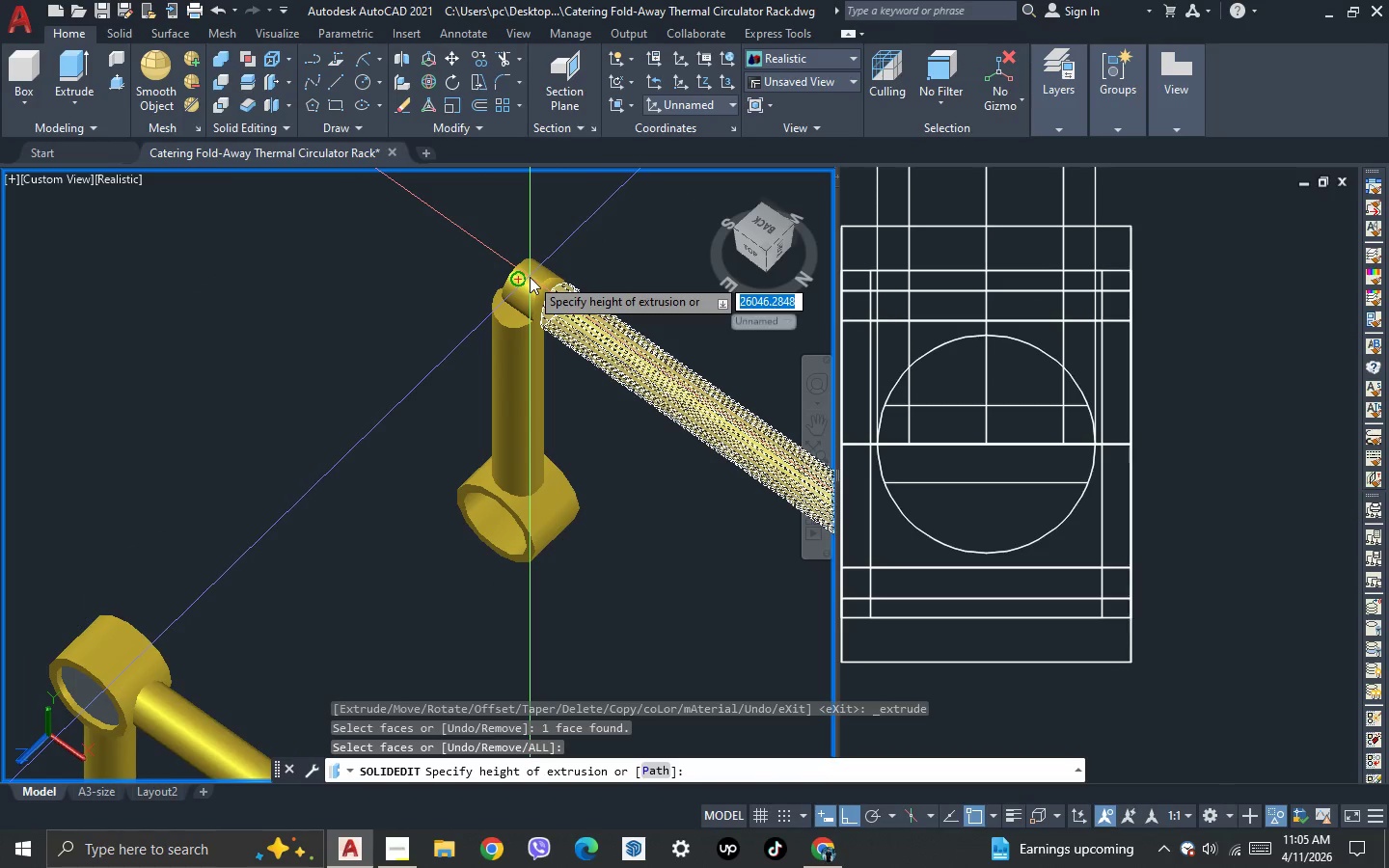 
key(Space)
 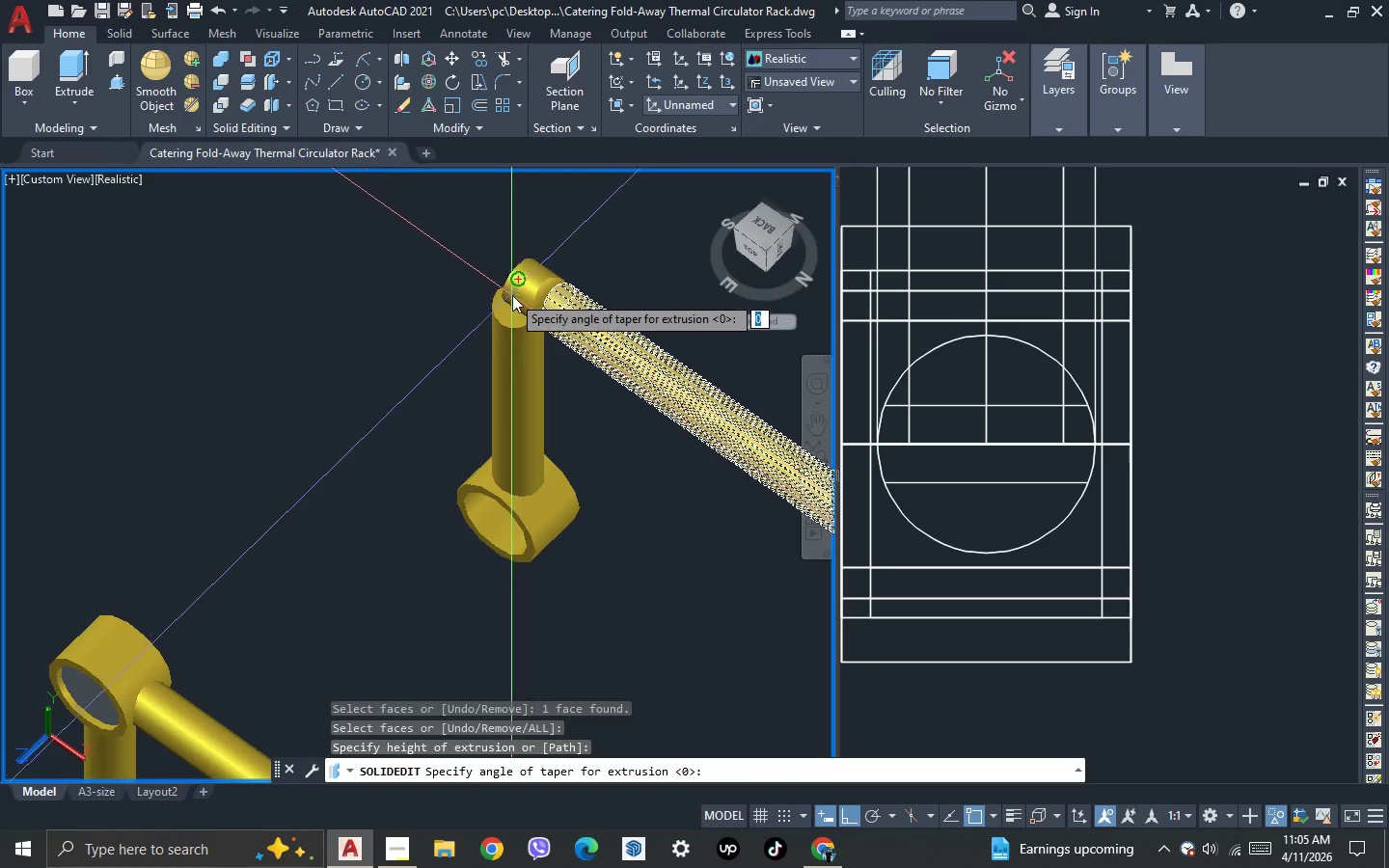 
key(Escape)
 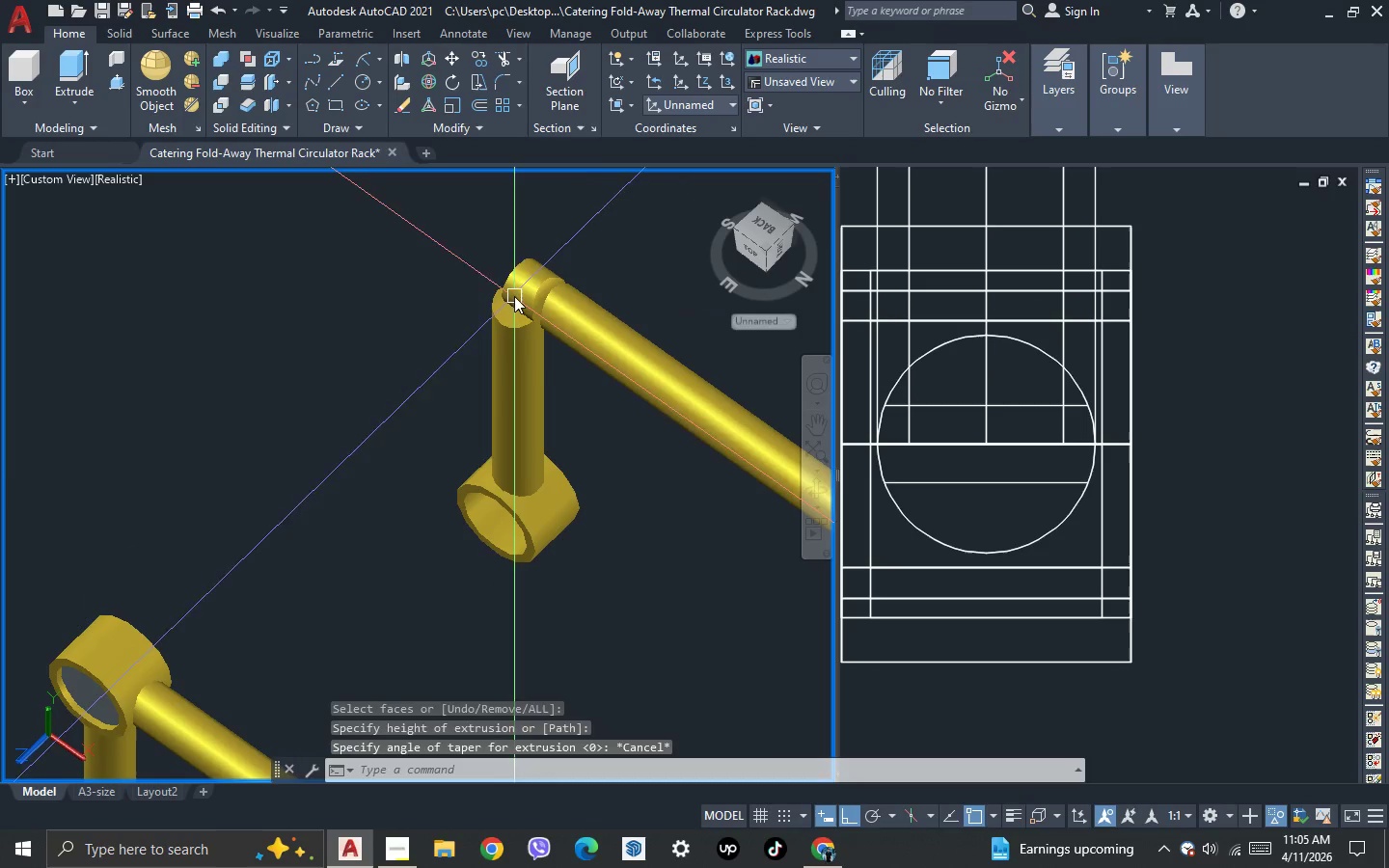 
key(Escape)
 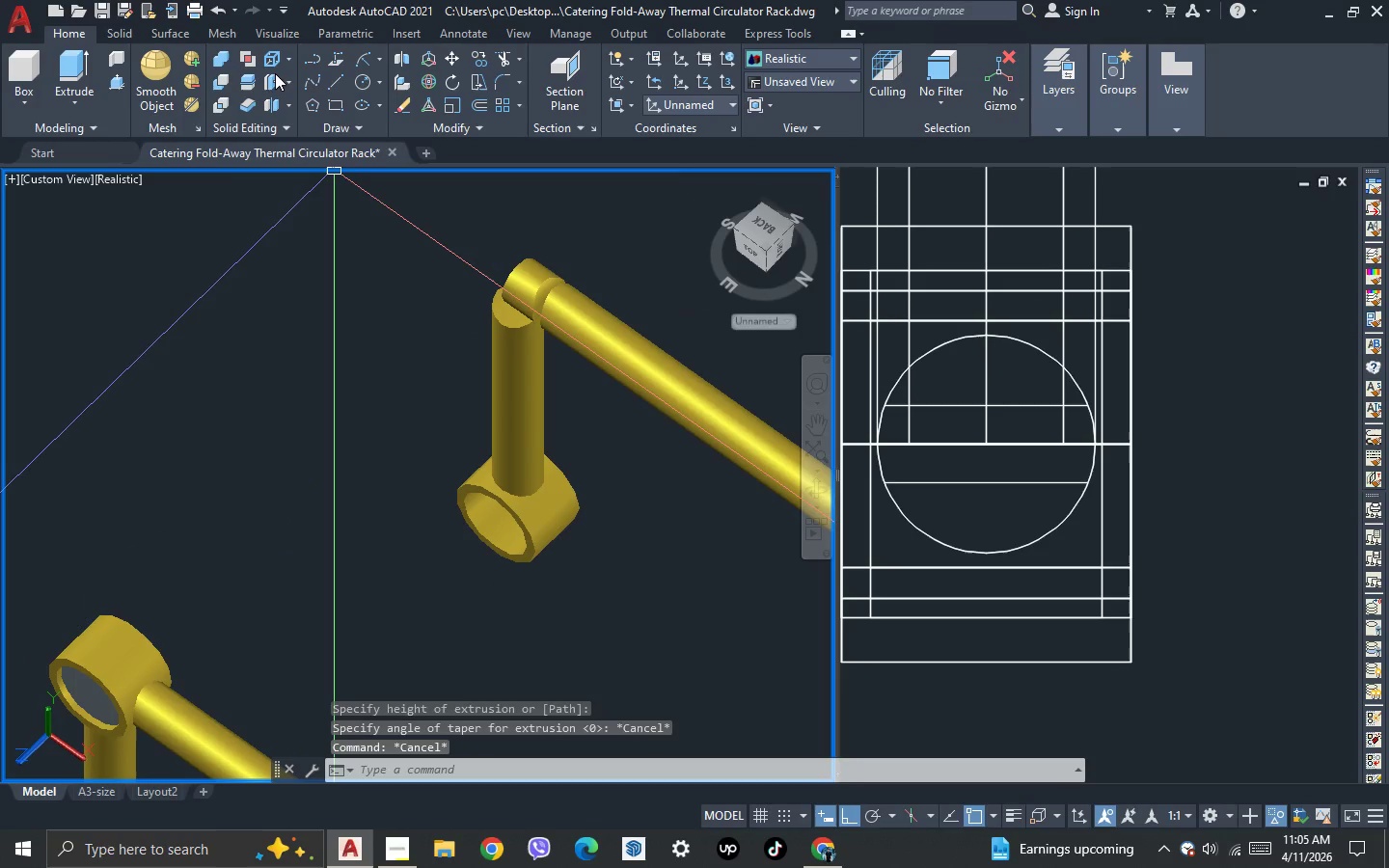 
left_click([273, 77])
 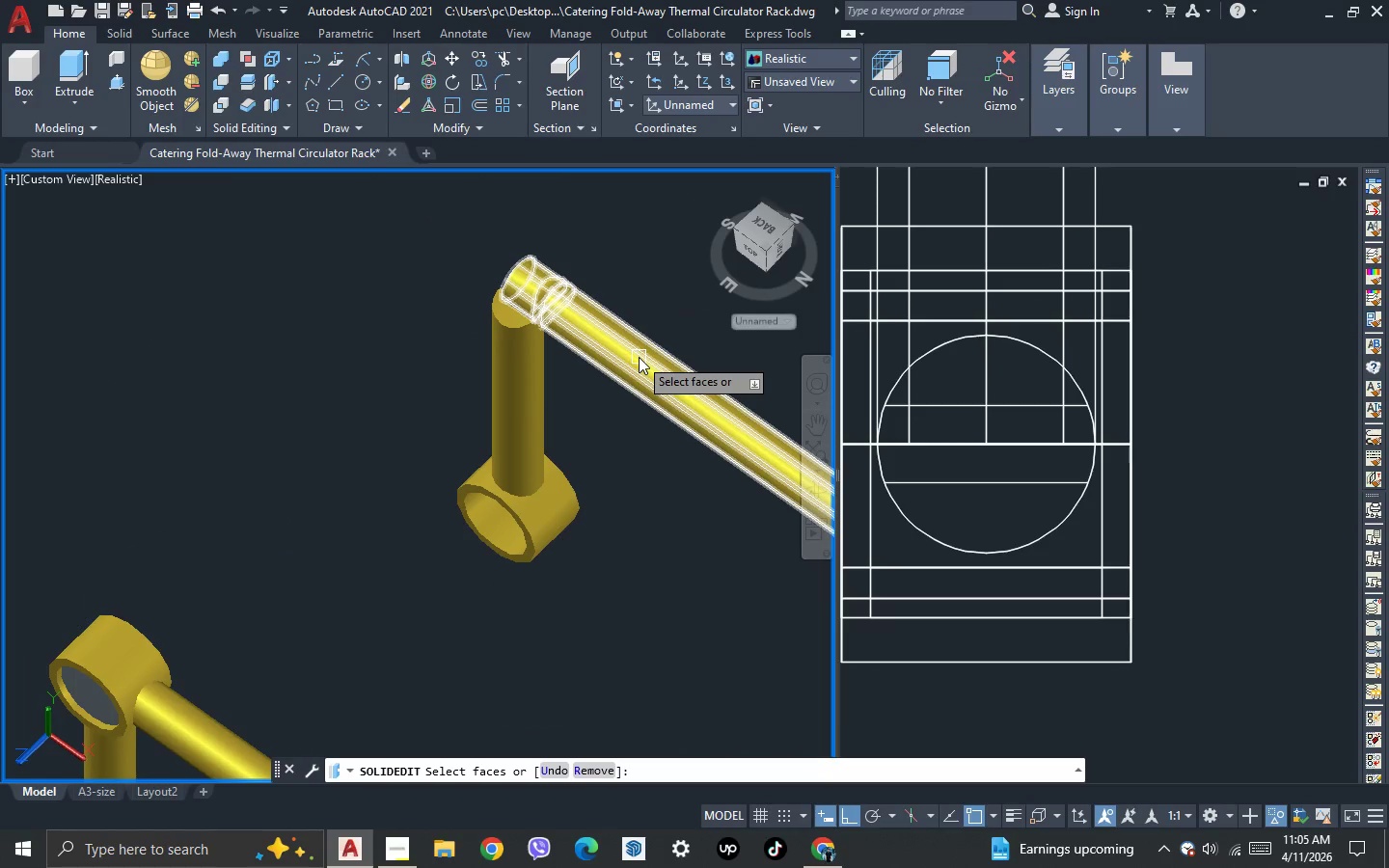 
left_click([639, 357])
 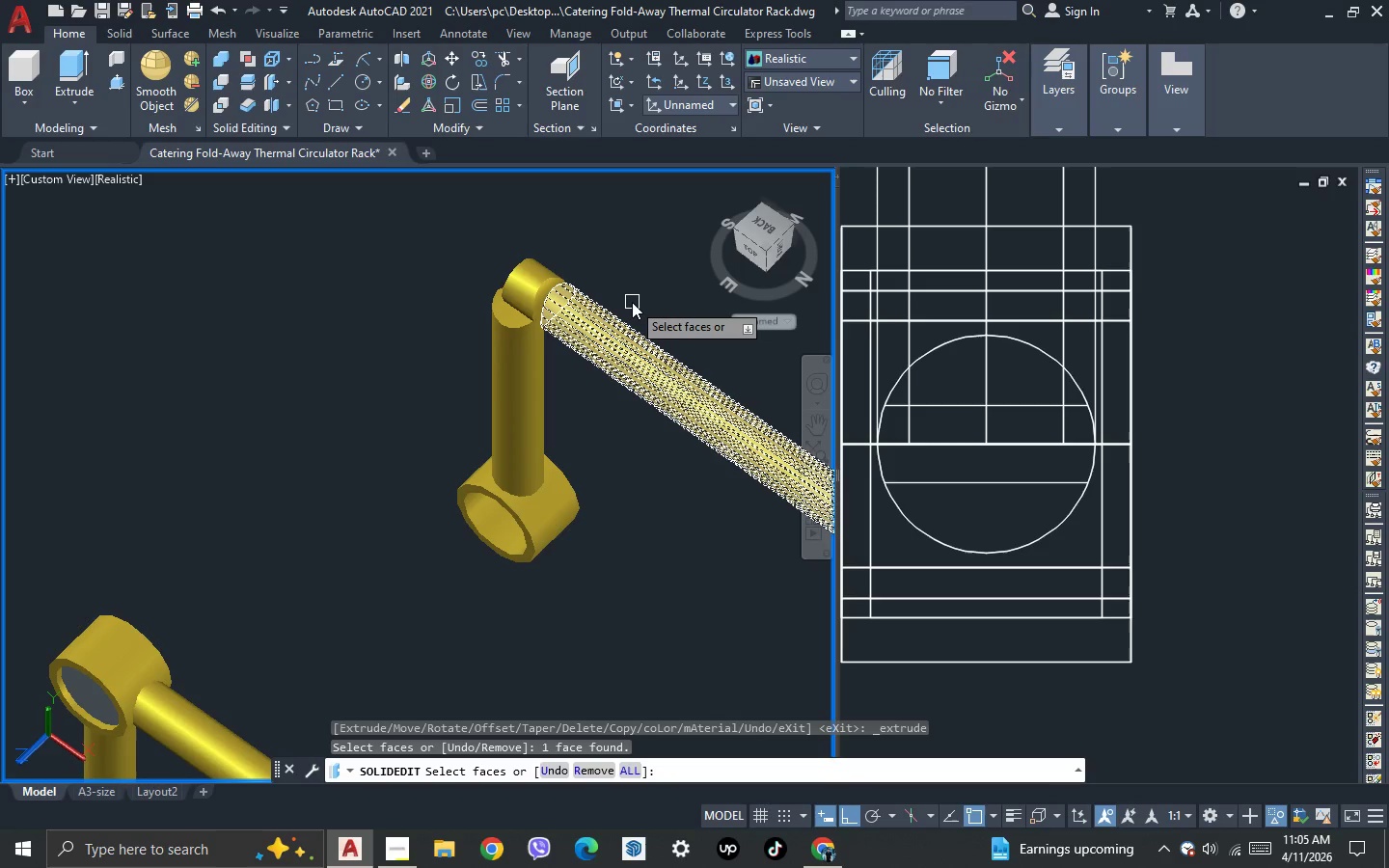 
key(Space)
 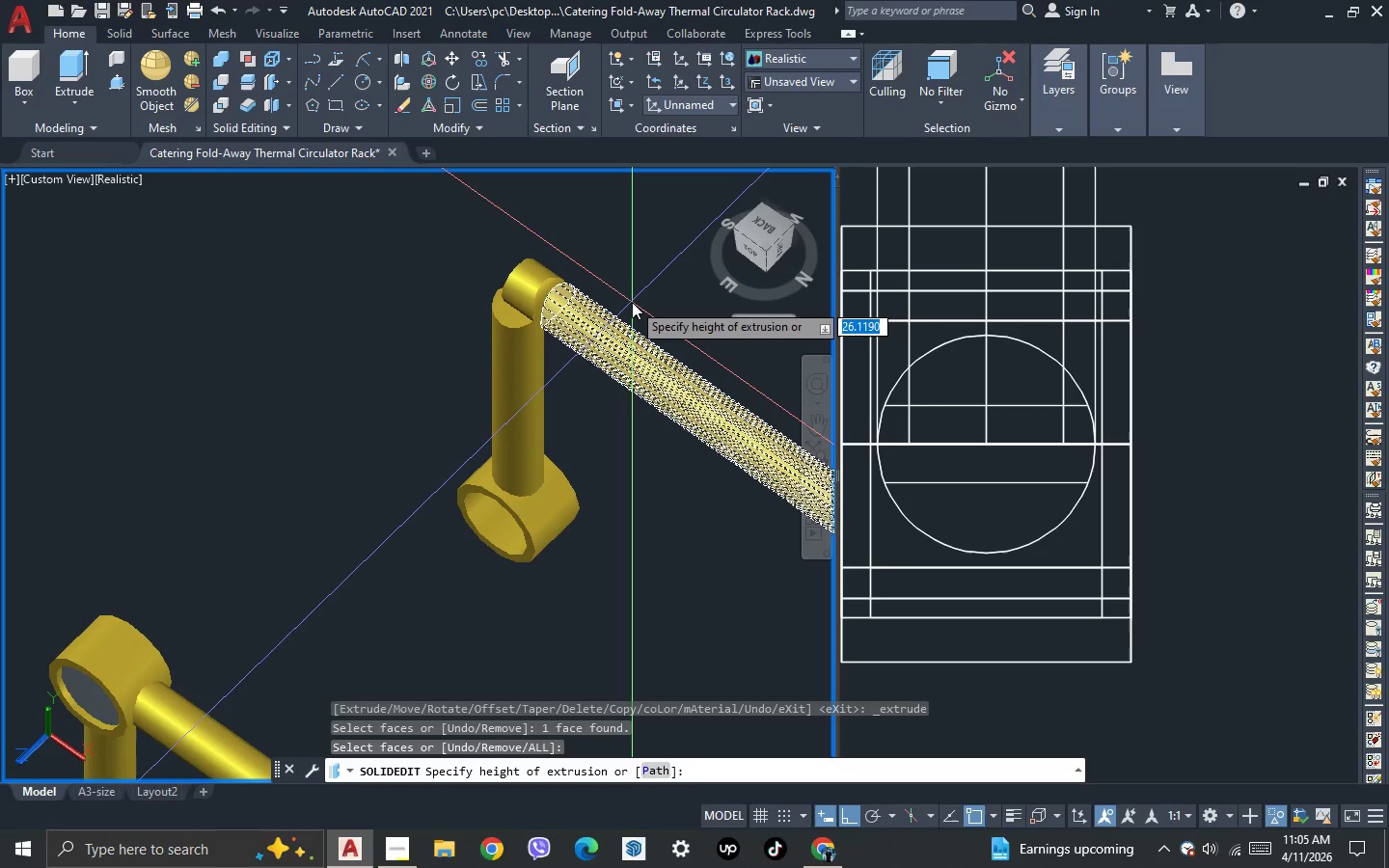 
key(Space)
 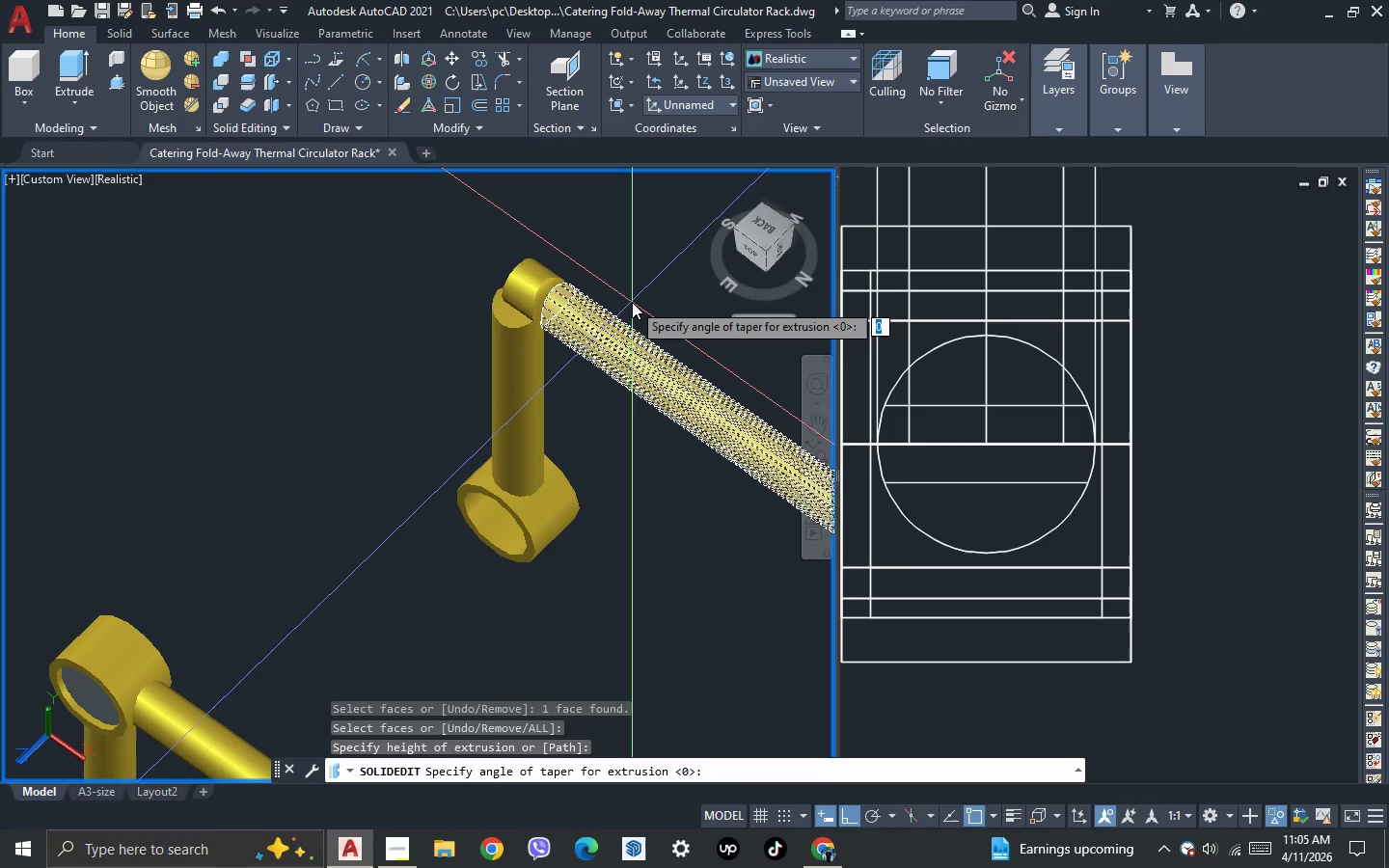 
key(Space)
 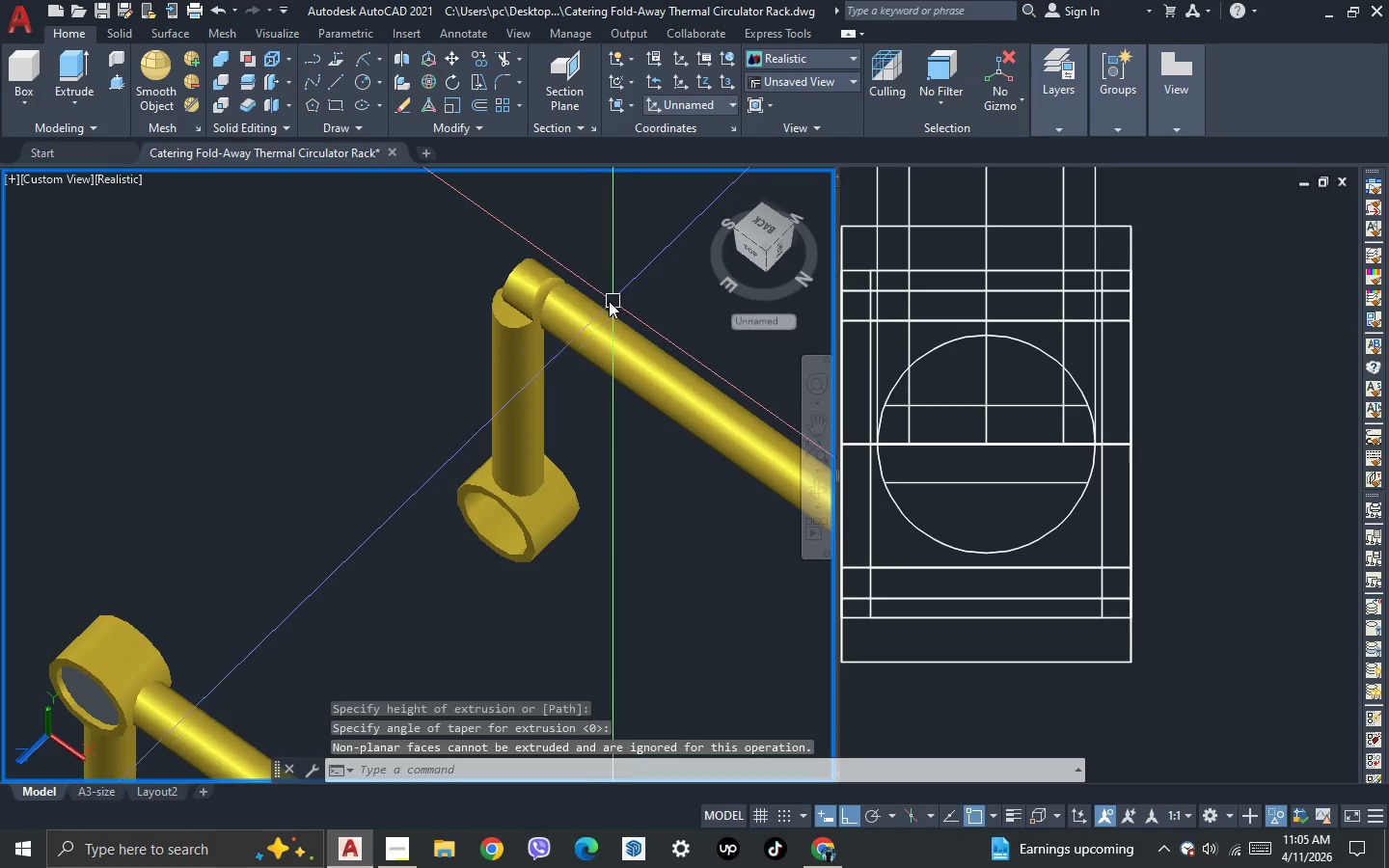 
key(Escape)
 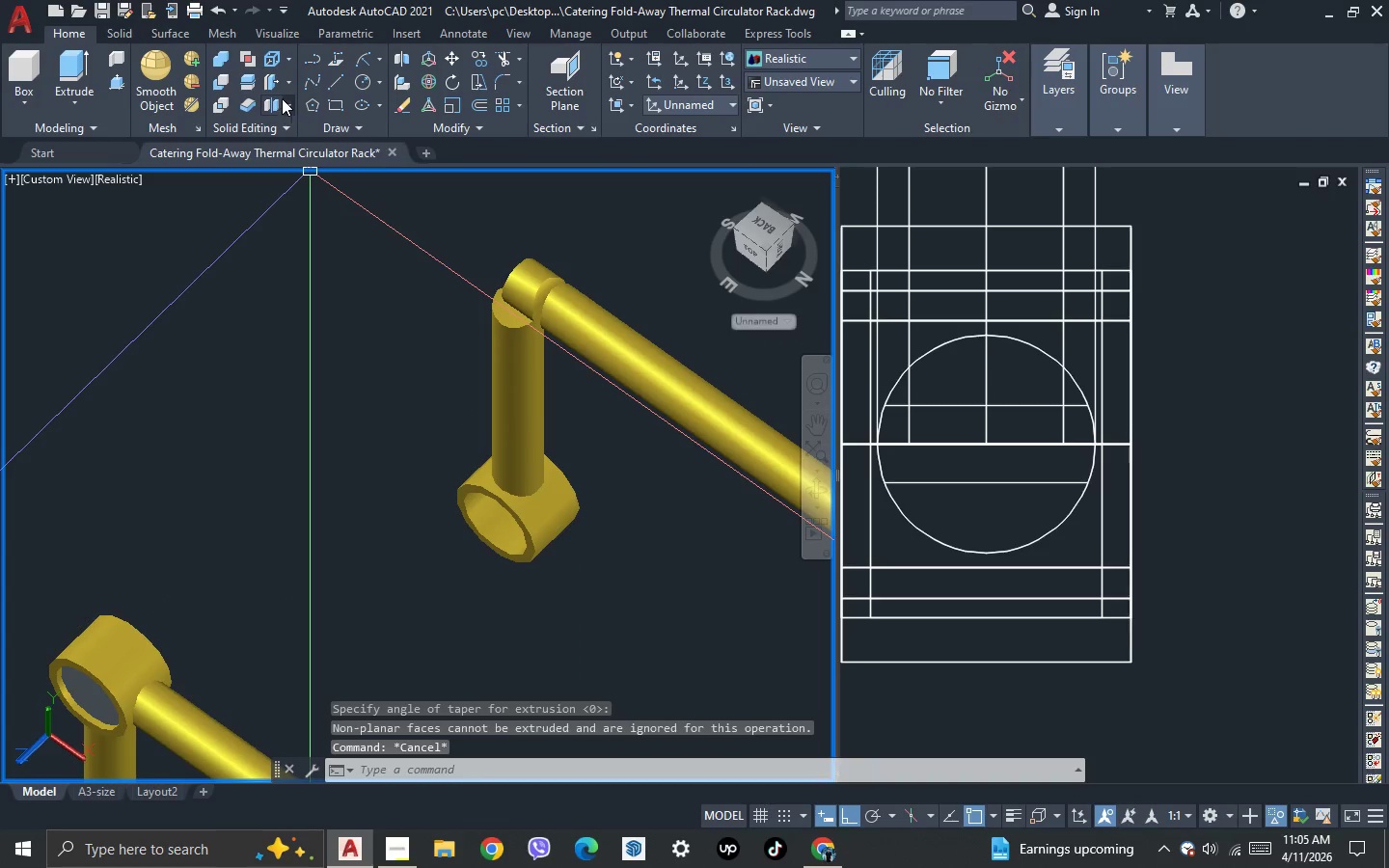 
left_click([291, 89])
 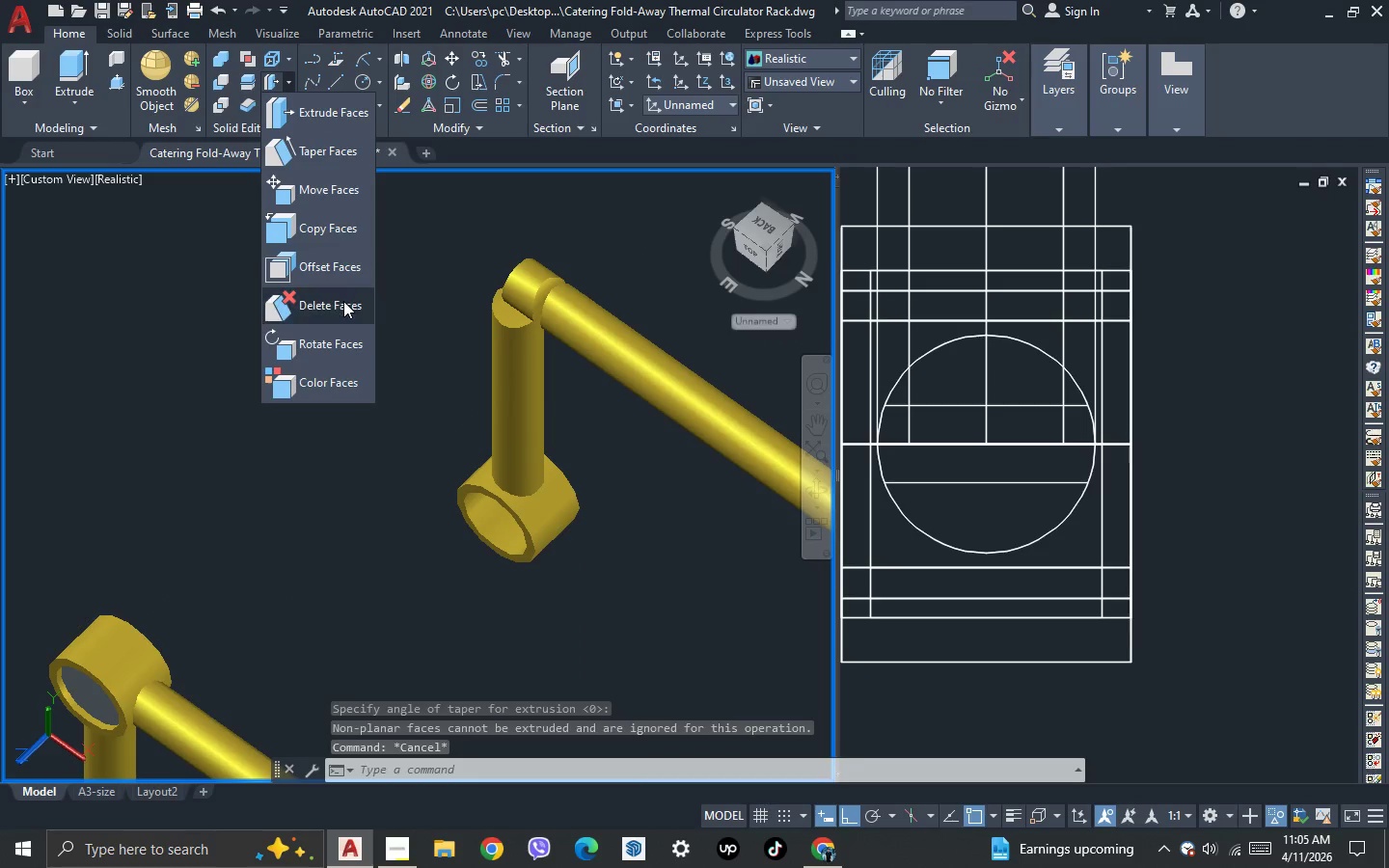 
key(Escape)
 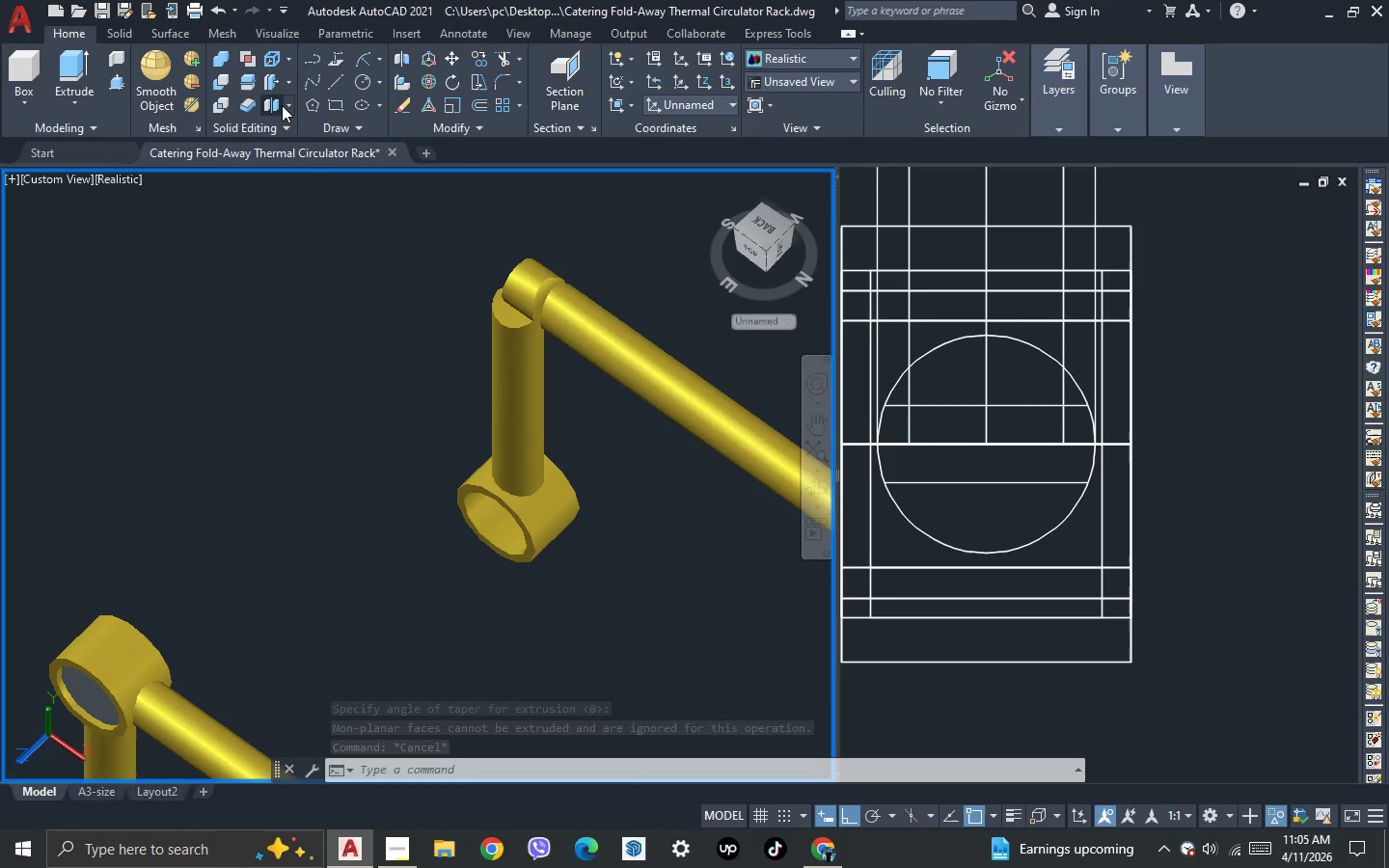 
left_click([273, 104])
 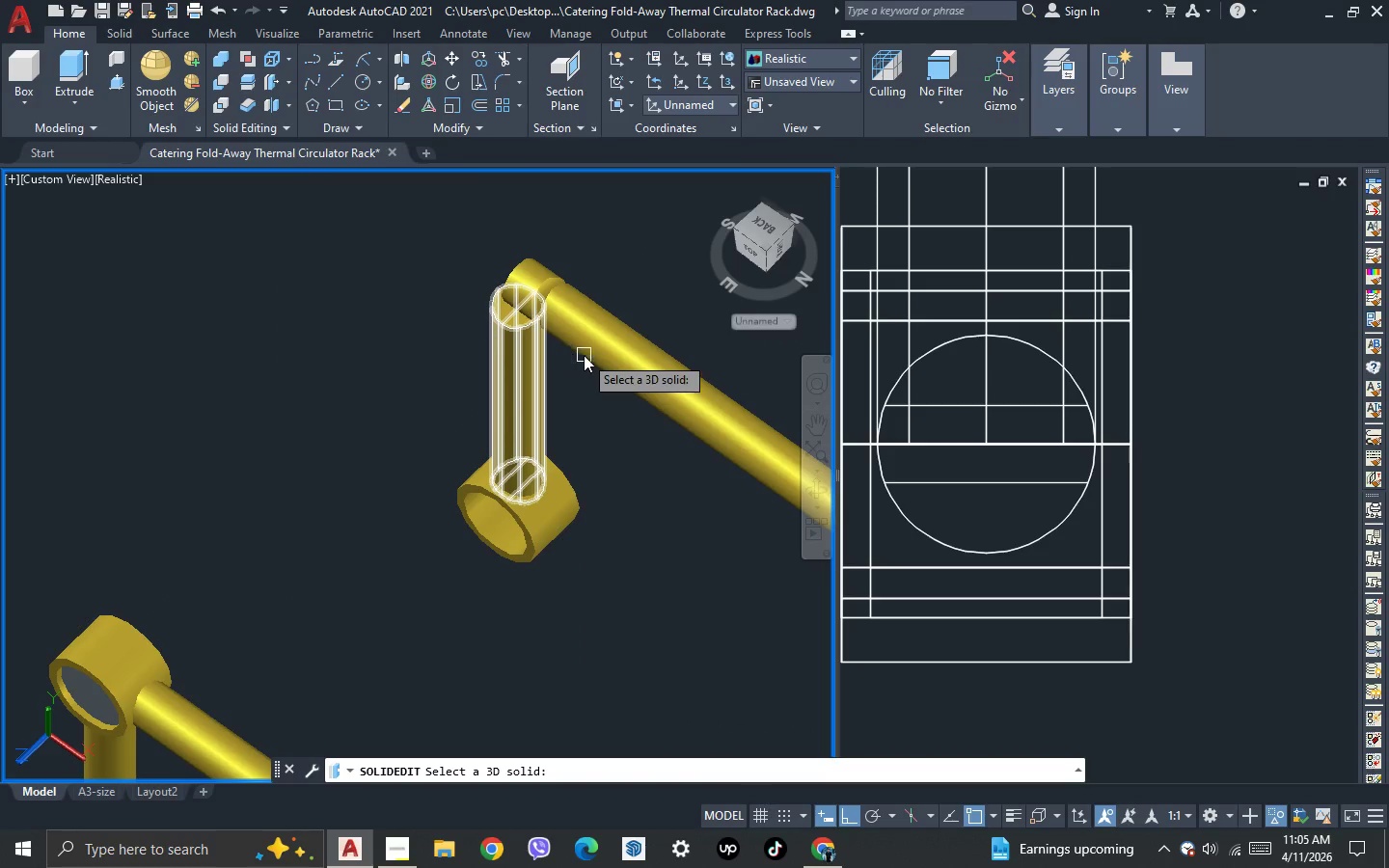 
left_click([596, 354])
 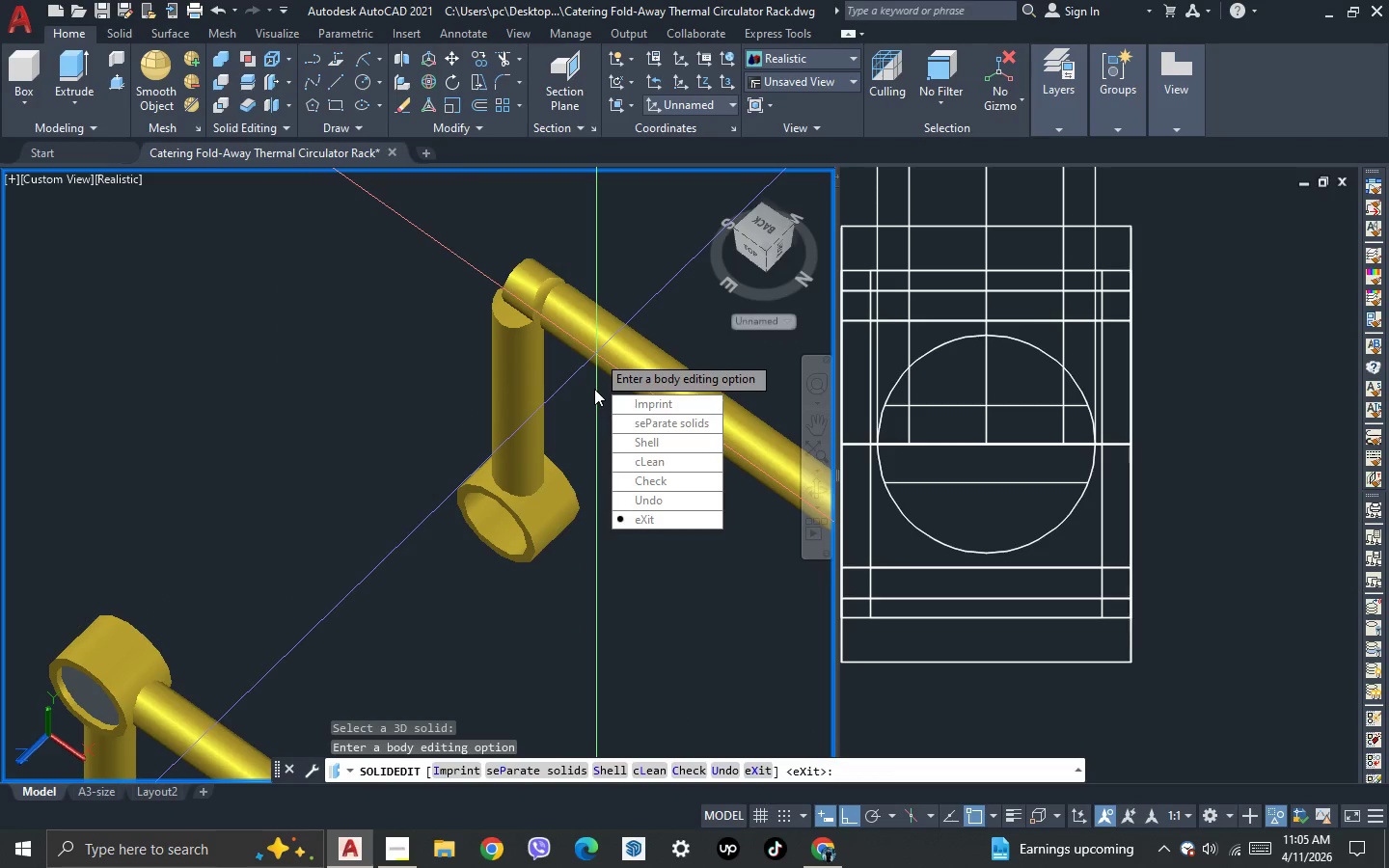 
key(Space)
 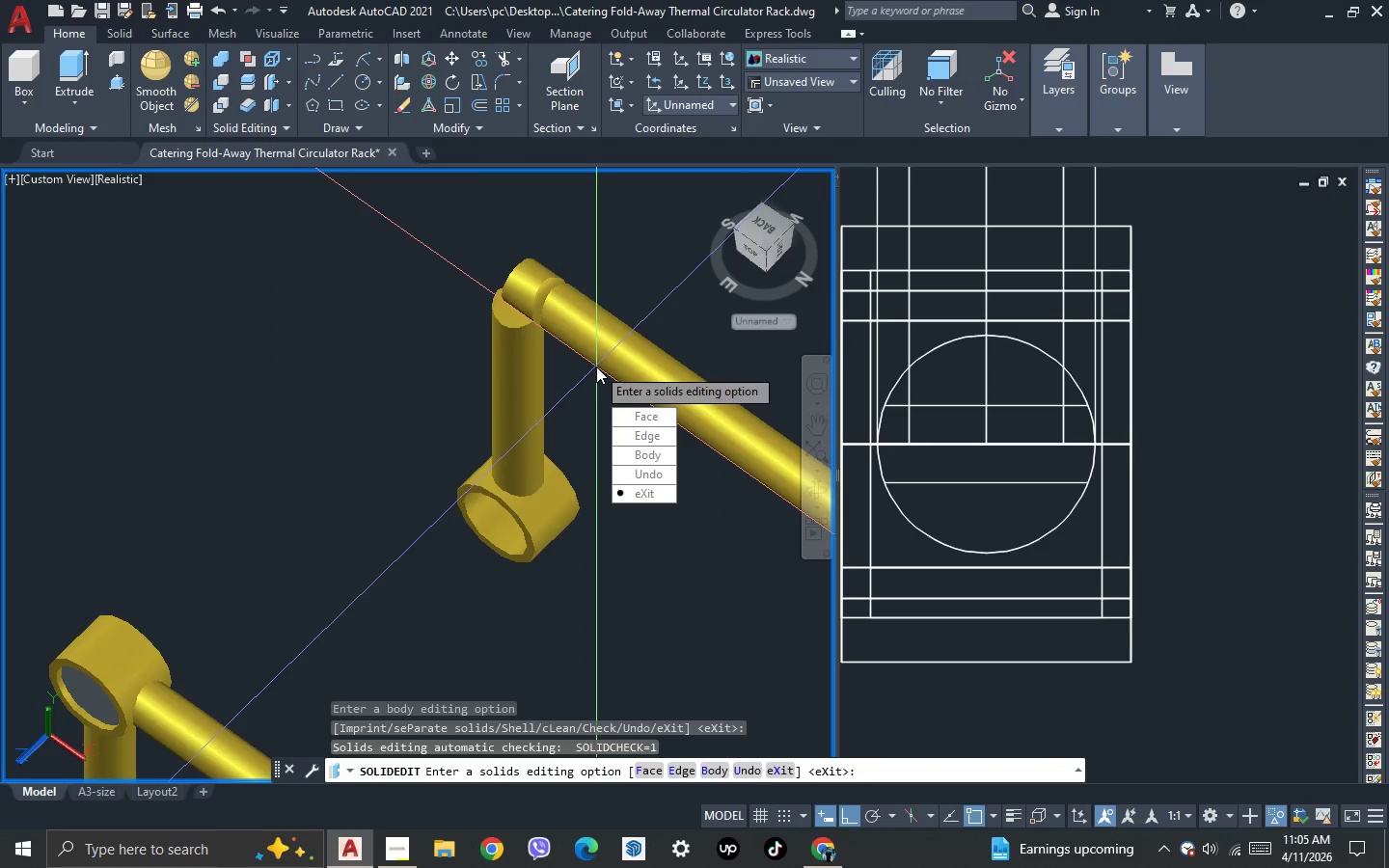 
key(Space)
 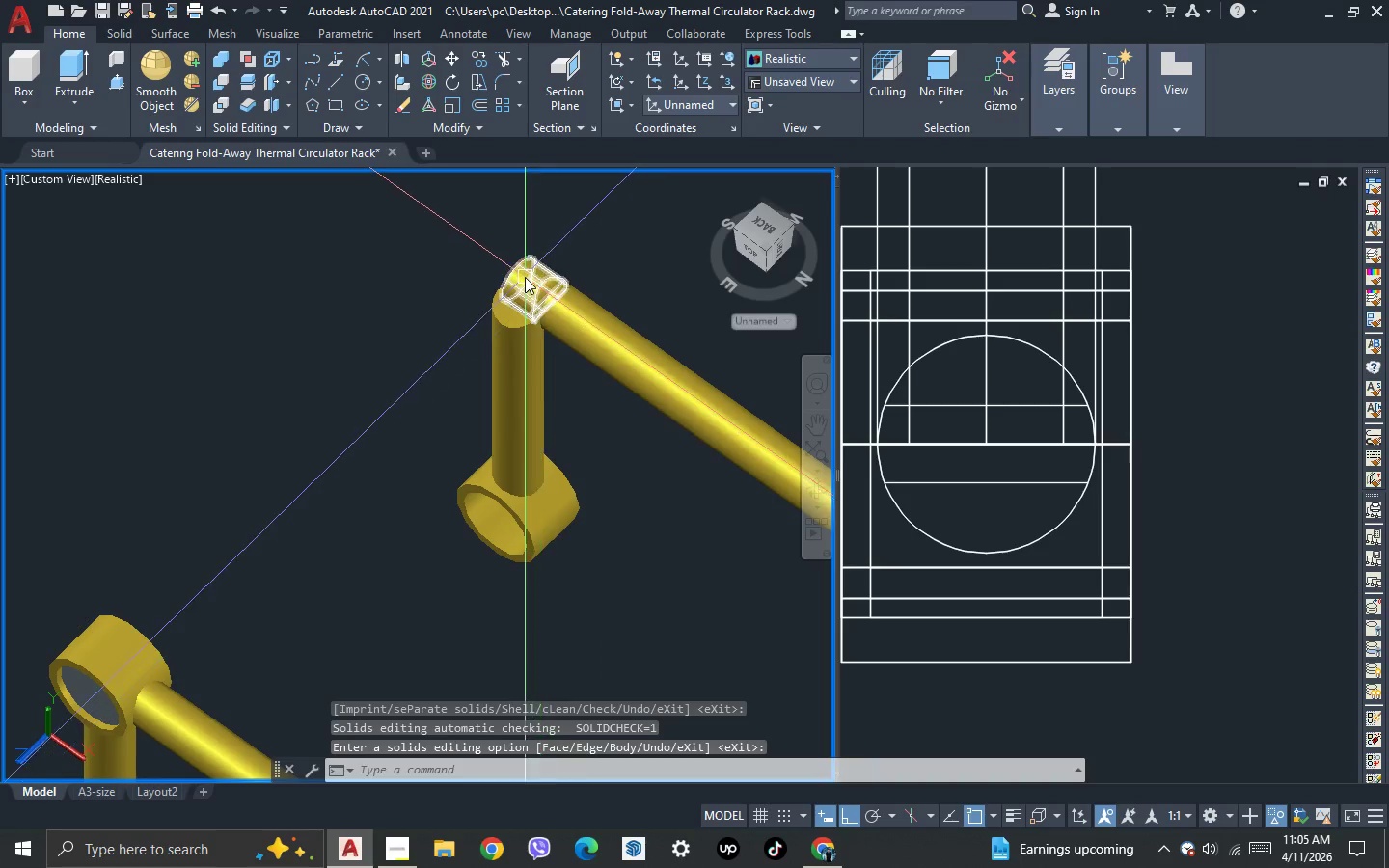 
left_click([525, 277])
 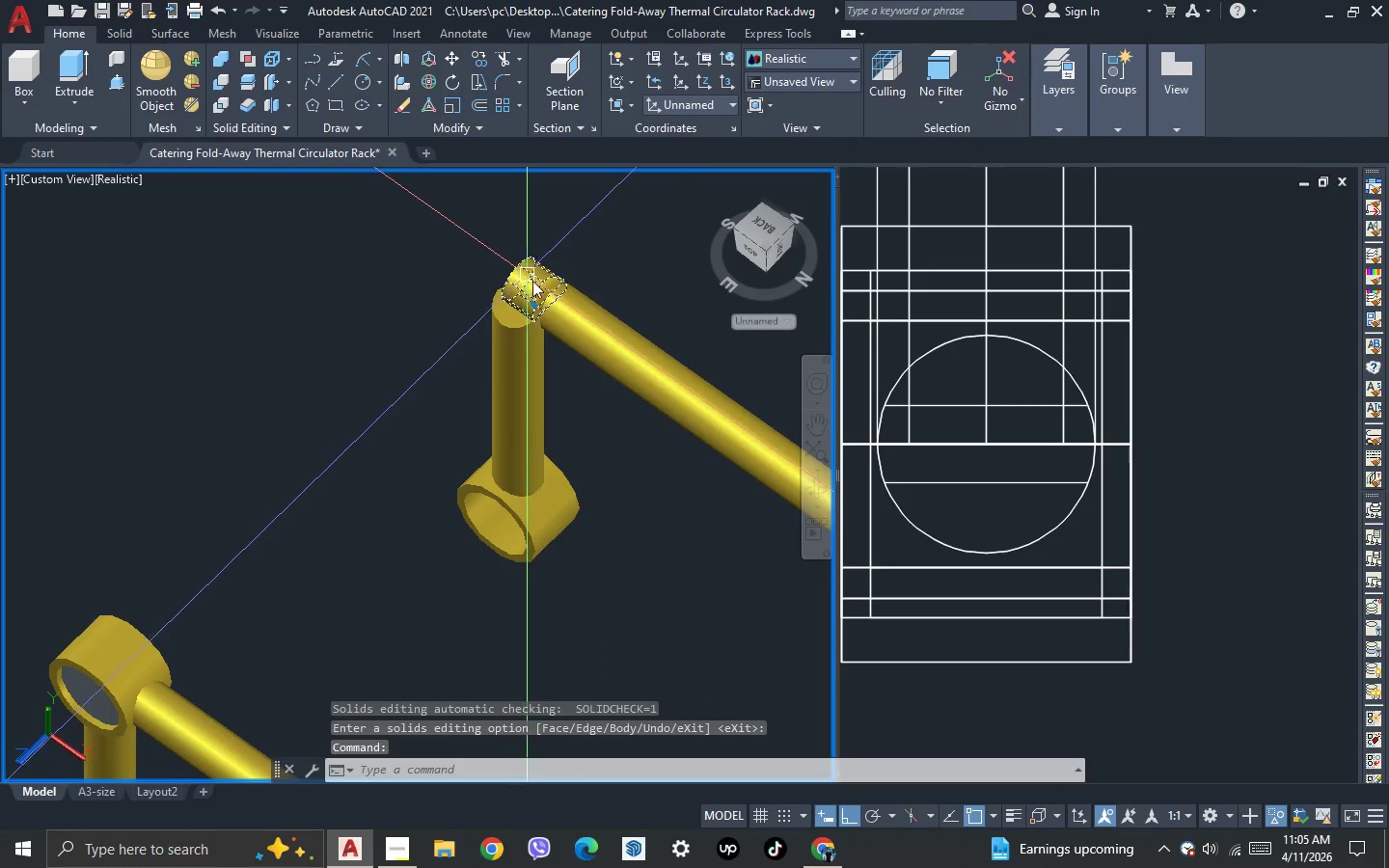 
key(Delete)
 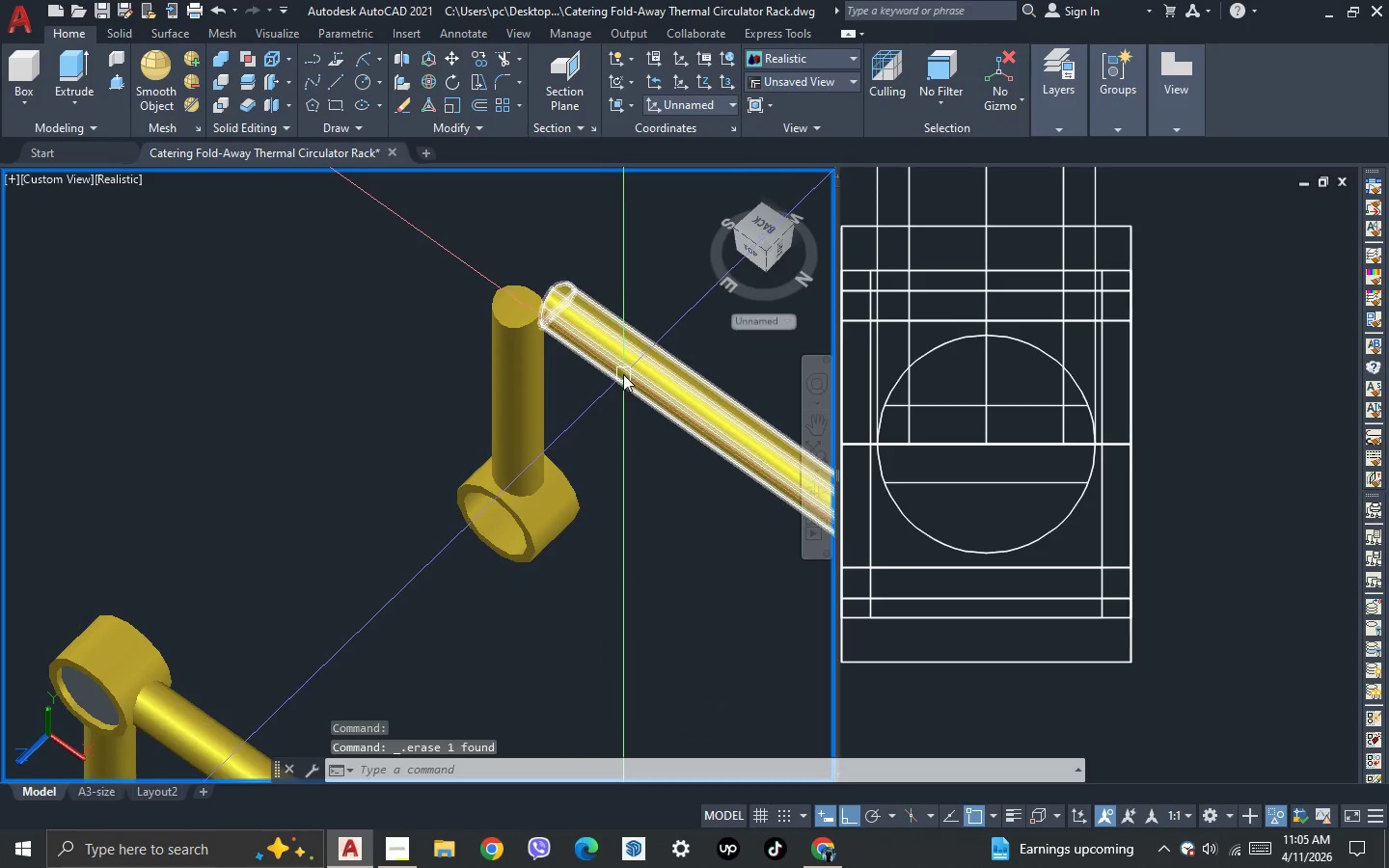 
left_click([623, 374])
 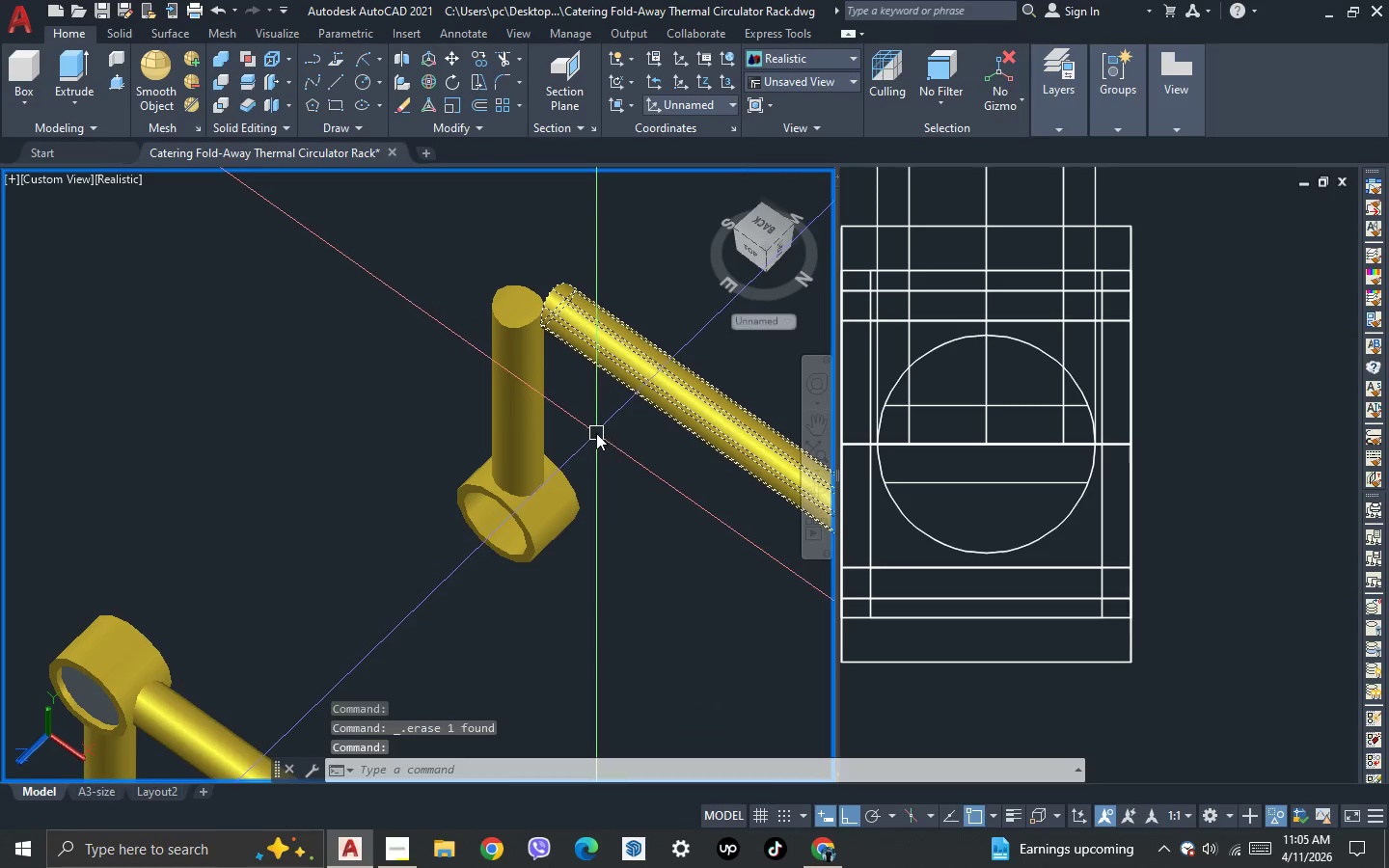 
key(Control+Shift+C)
 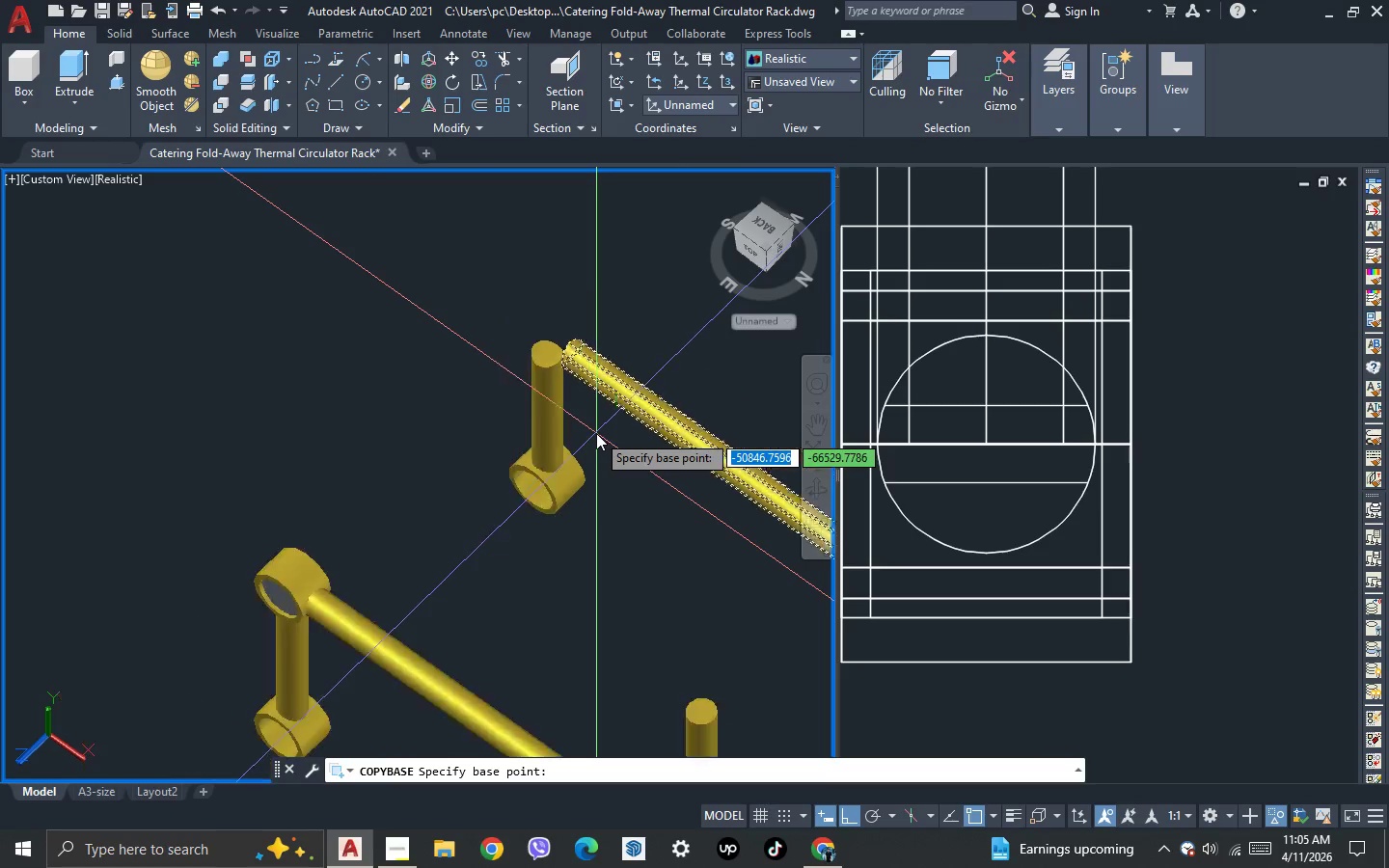 
scroll: coordinate [596, 433], scroll_direction: down, amount: 2.0
 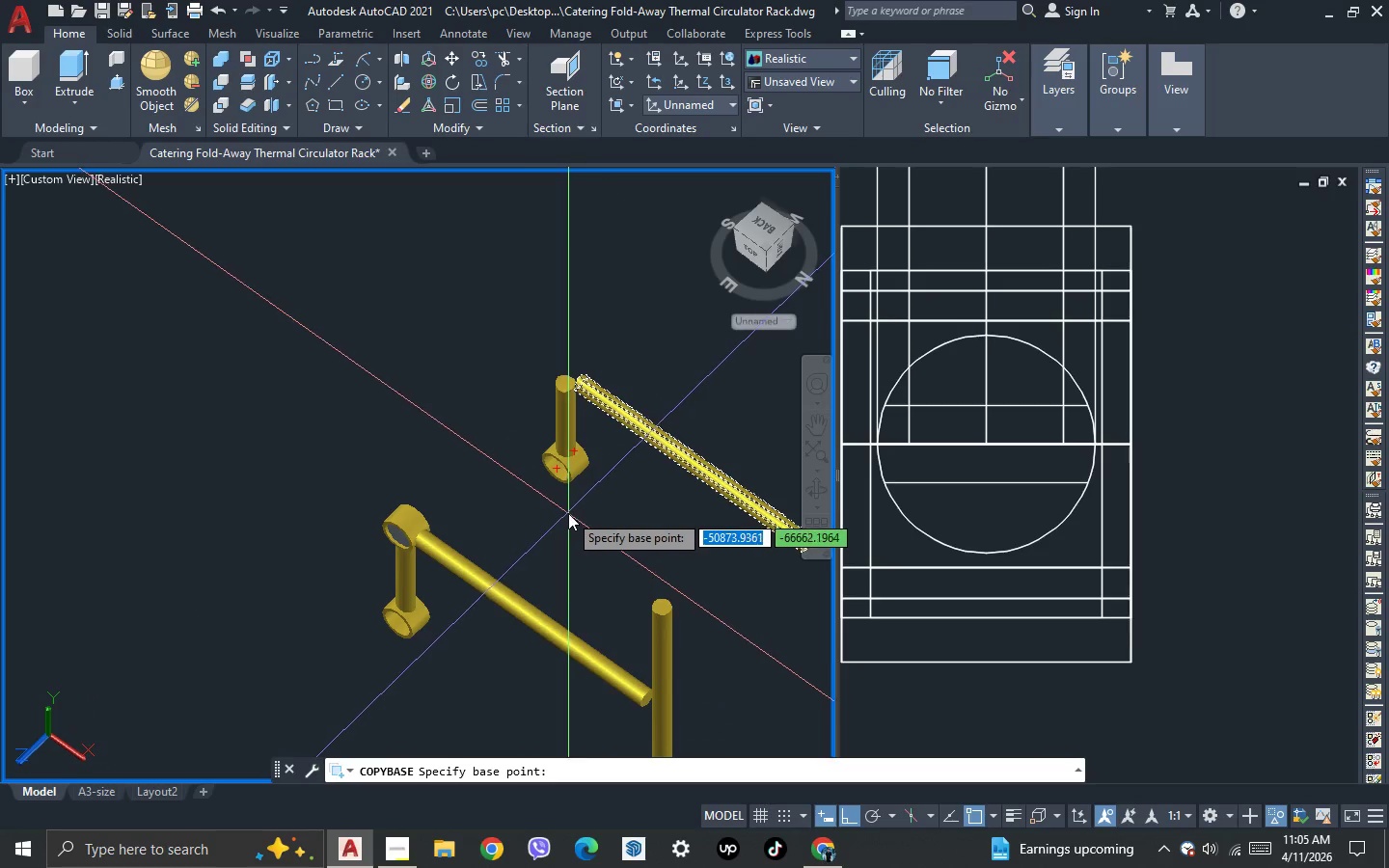 
scroll: coordinate [545, 450], scroll_direction: up, amount: 4.0
 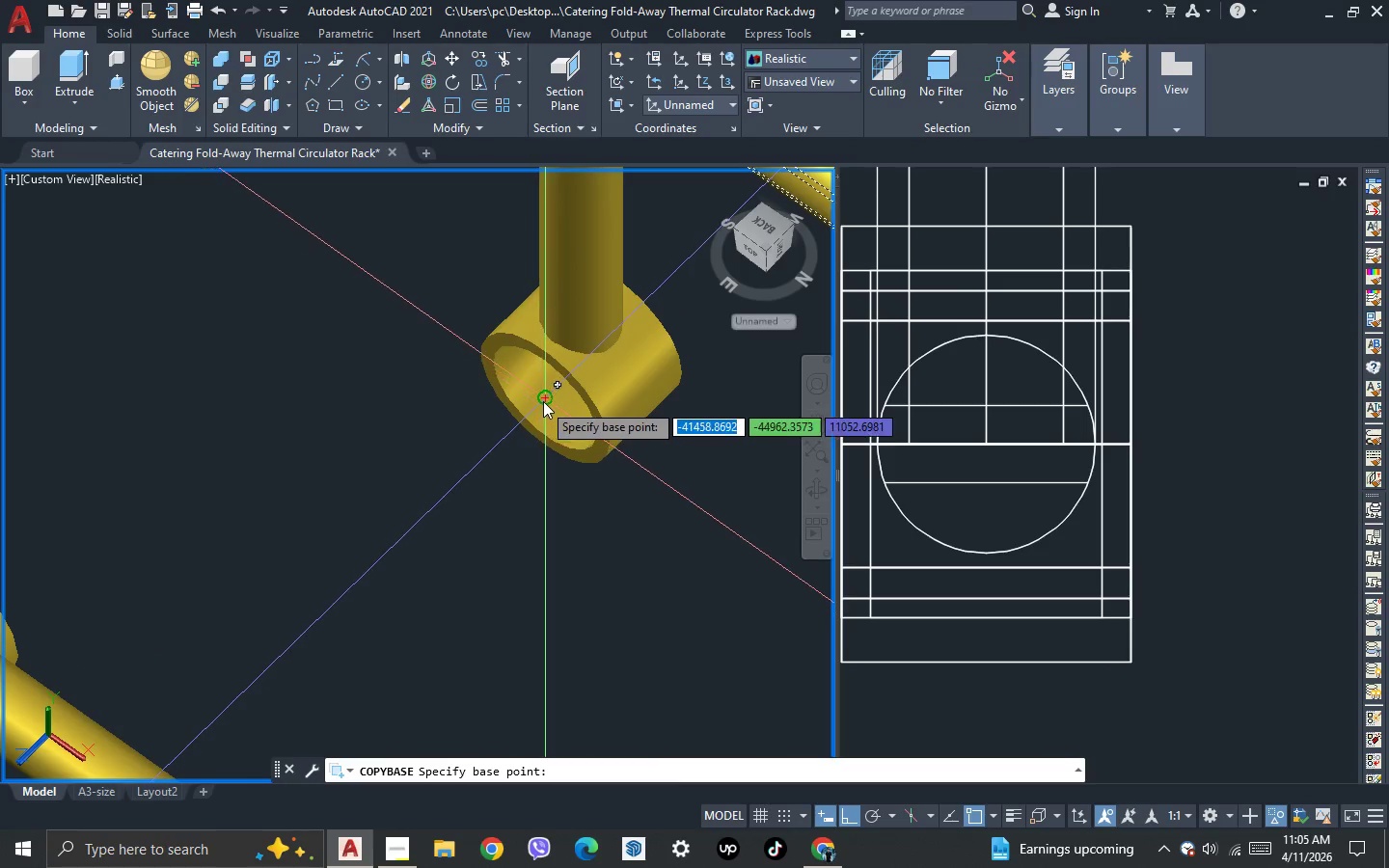 
left_click_drag(start_coordinate=[543, 401], to_coordinate=[447, 418])
 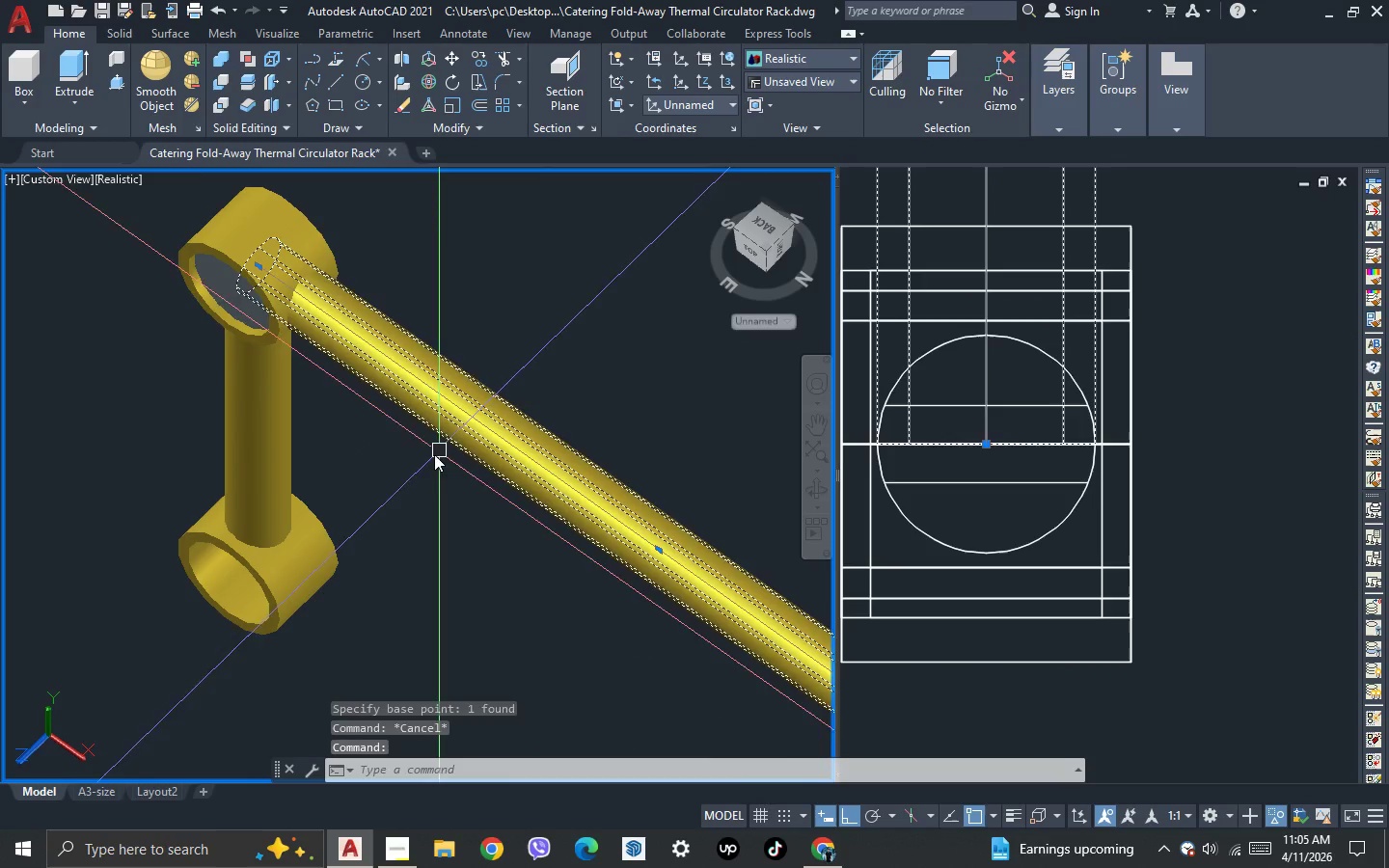 
scroll: coordinate [417, 338], scroll_direction: down, amount: 2.0
 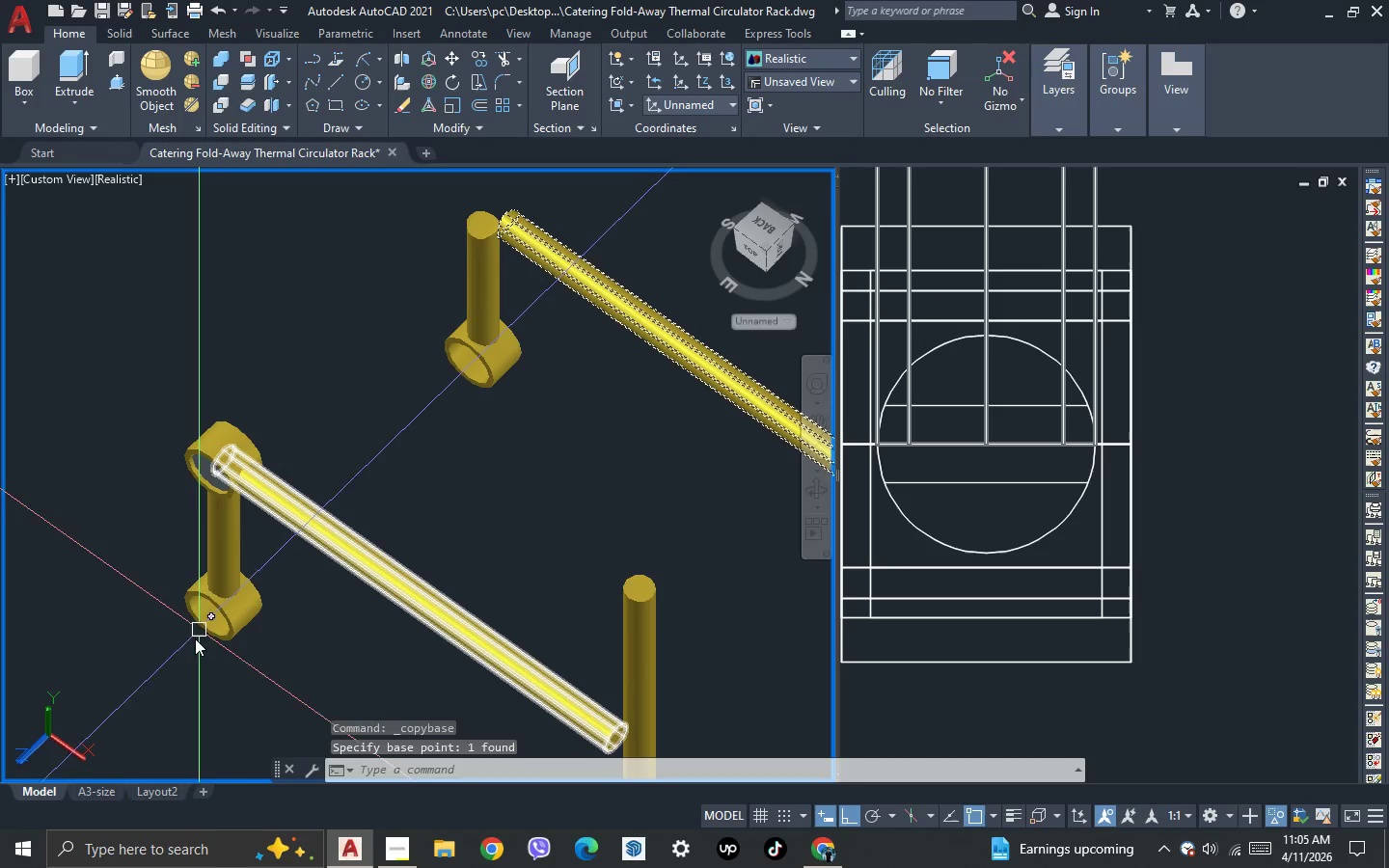 
scroll: coordinate [190, 647], scroll_direction: up, amount: 2.0
 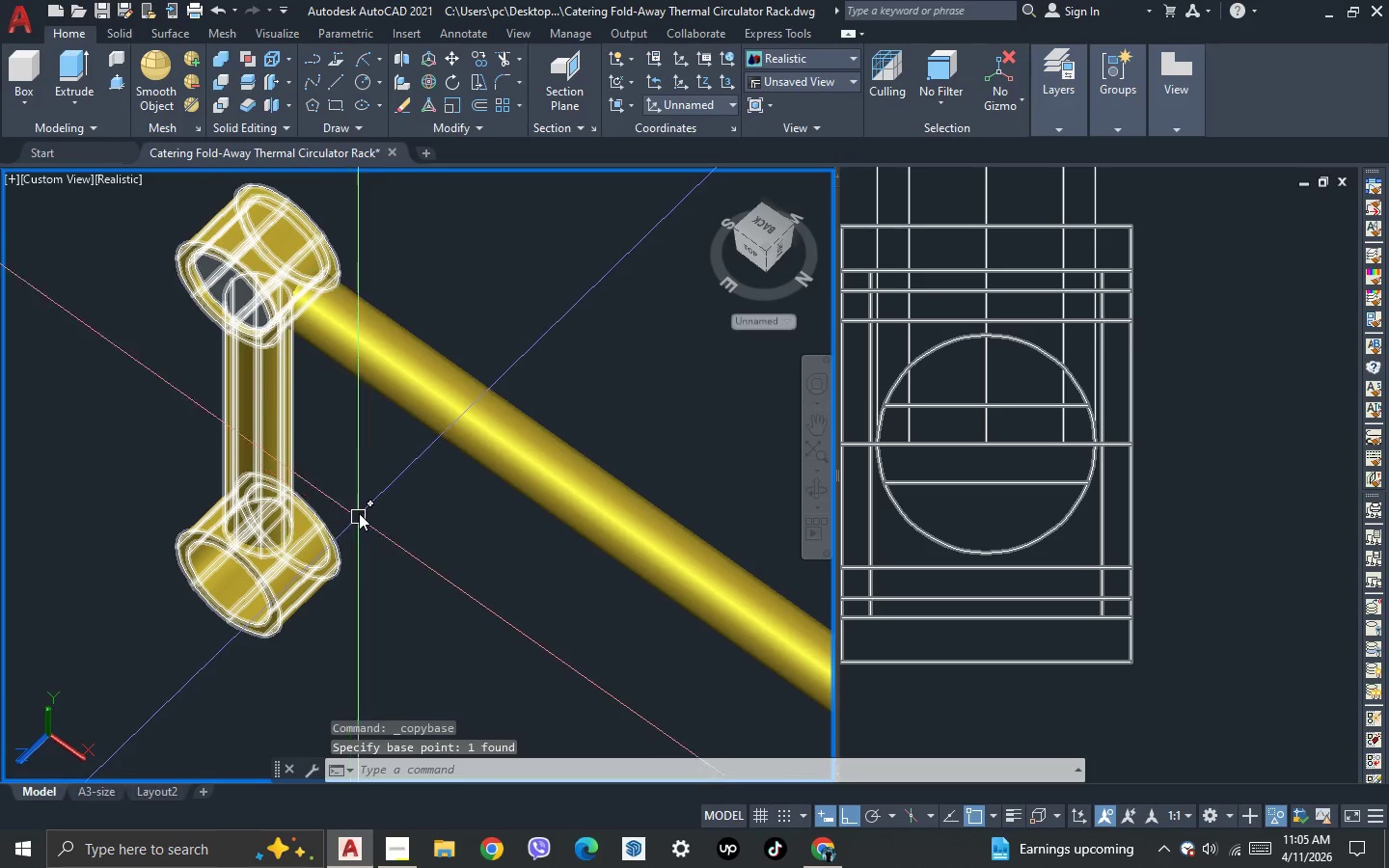 
key(Escape)
 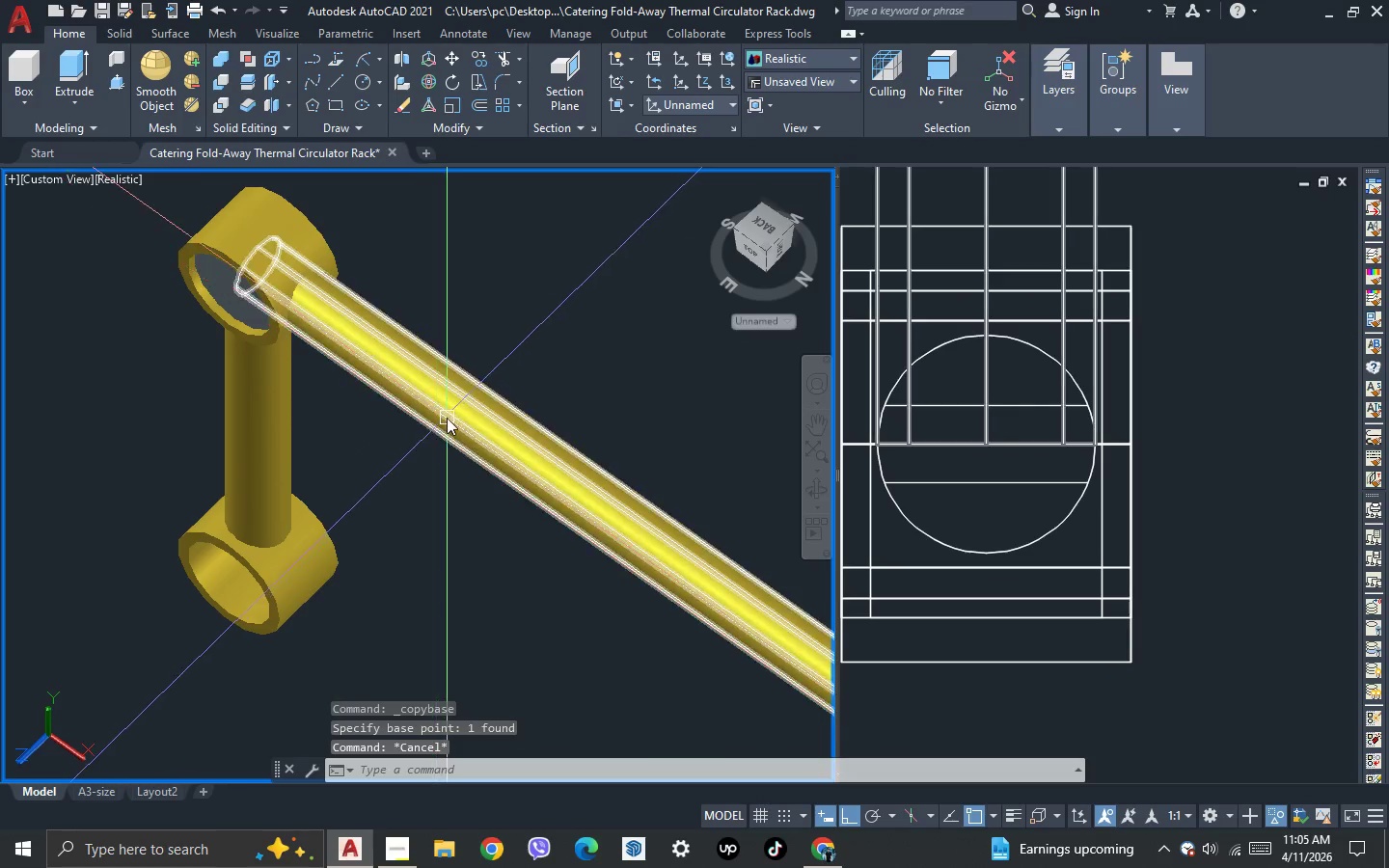 
left_click([447, 418])
 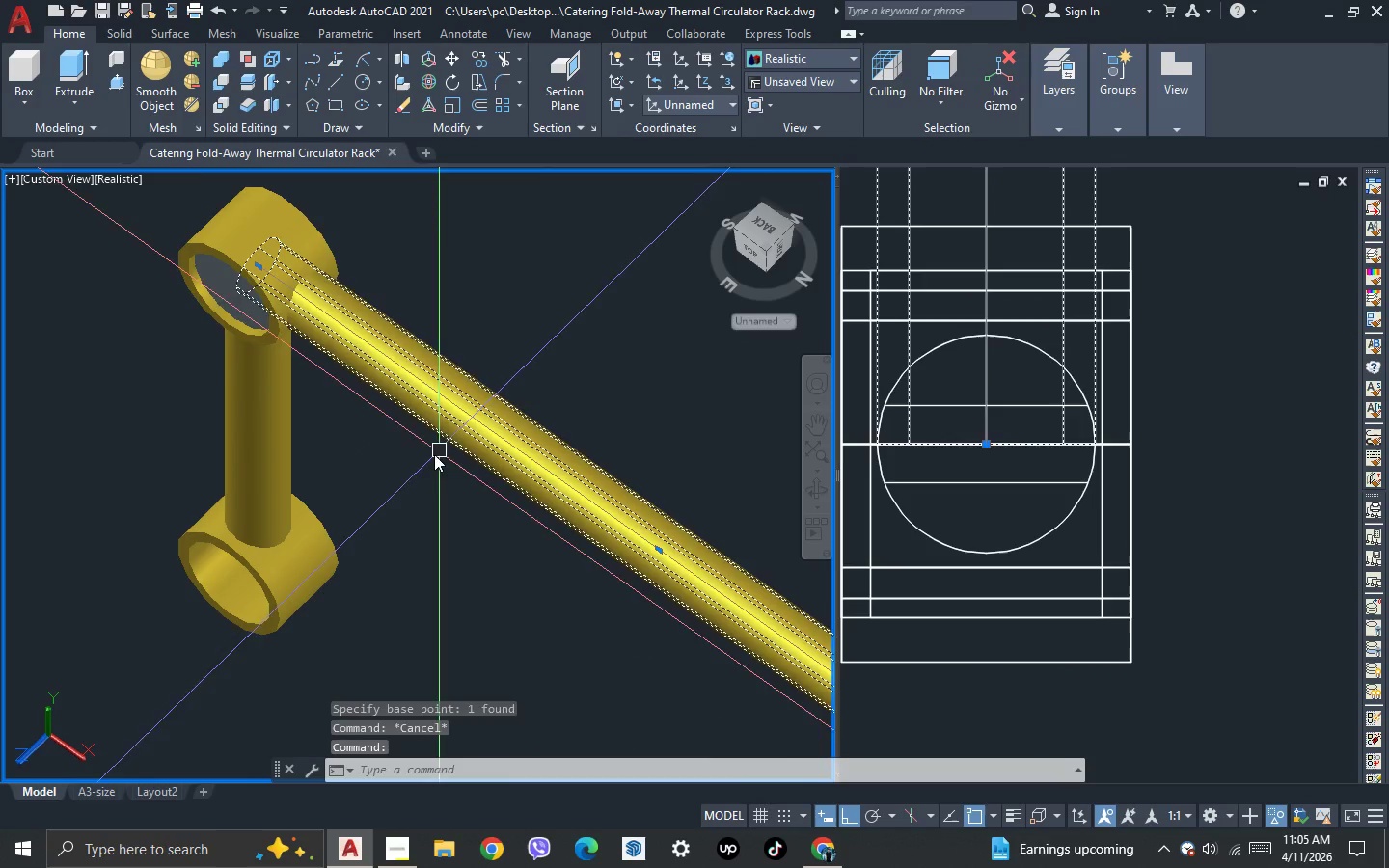 
key(Delete)
 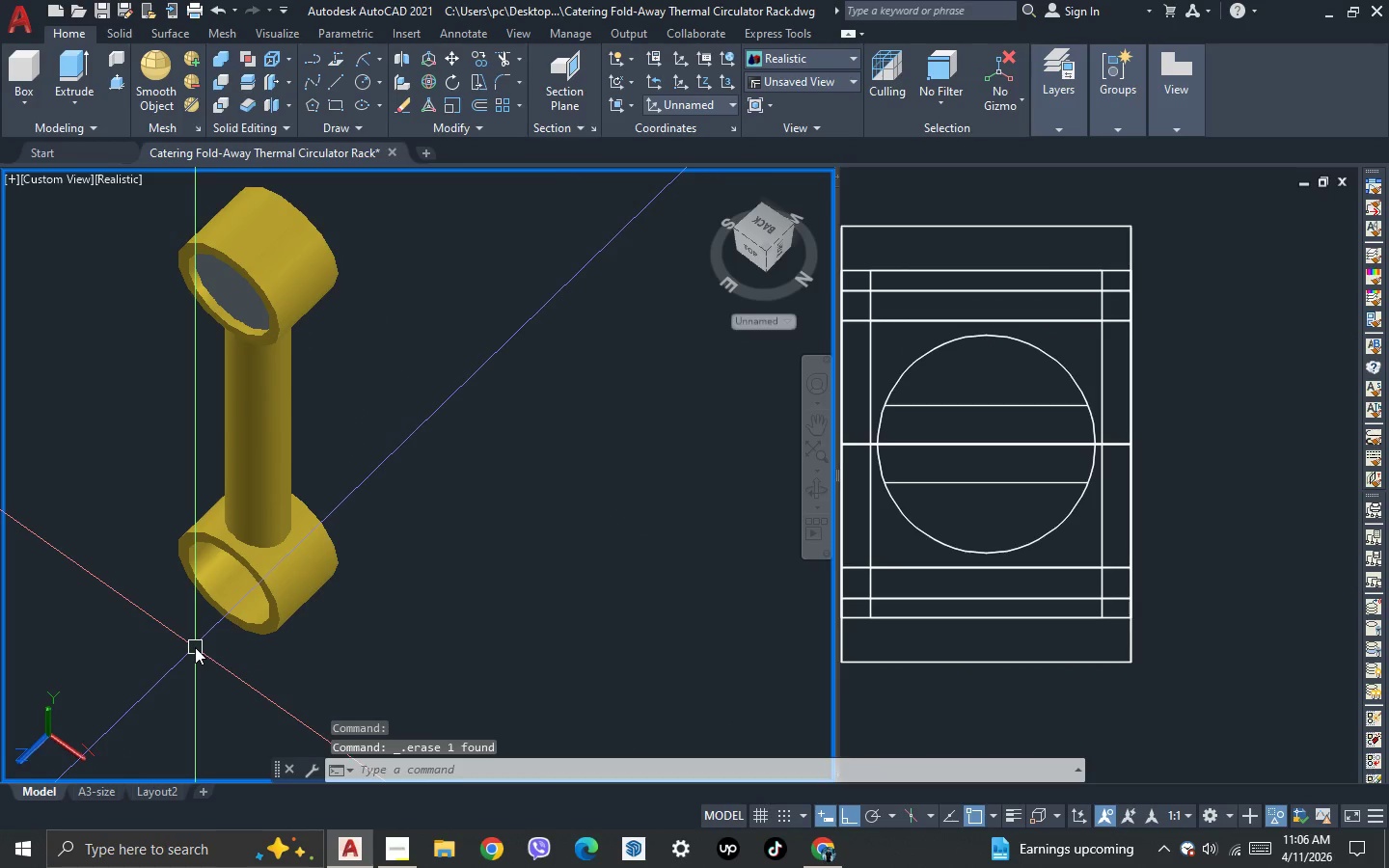 
key(Control+V)
 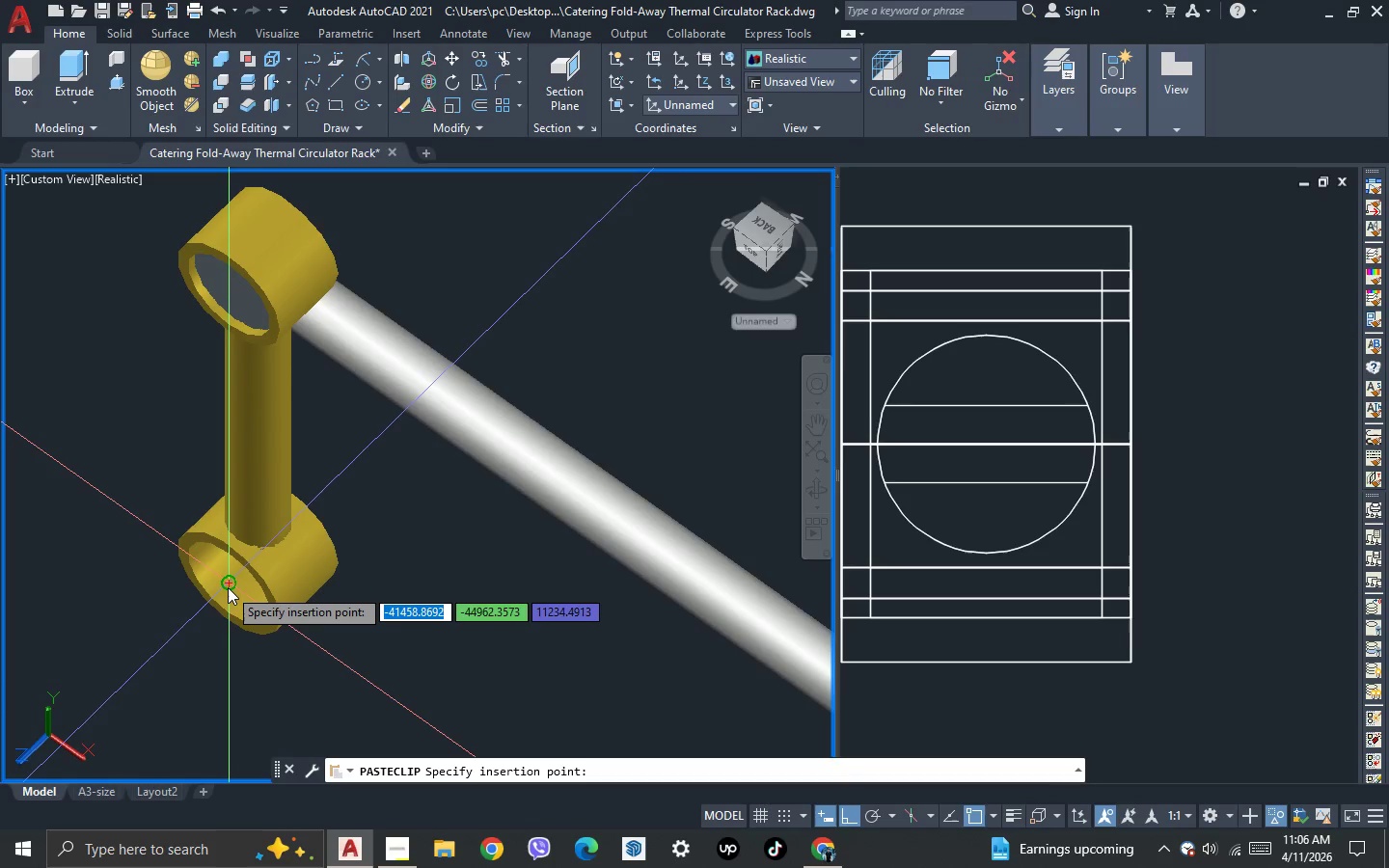 
left_click([228, 586])
 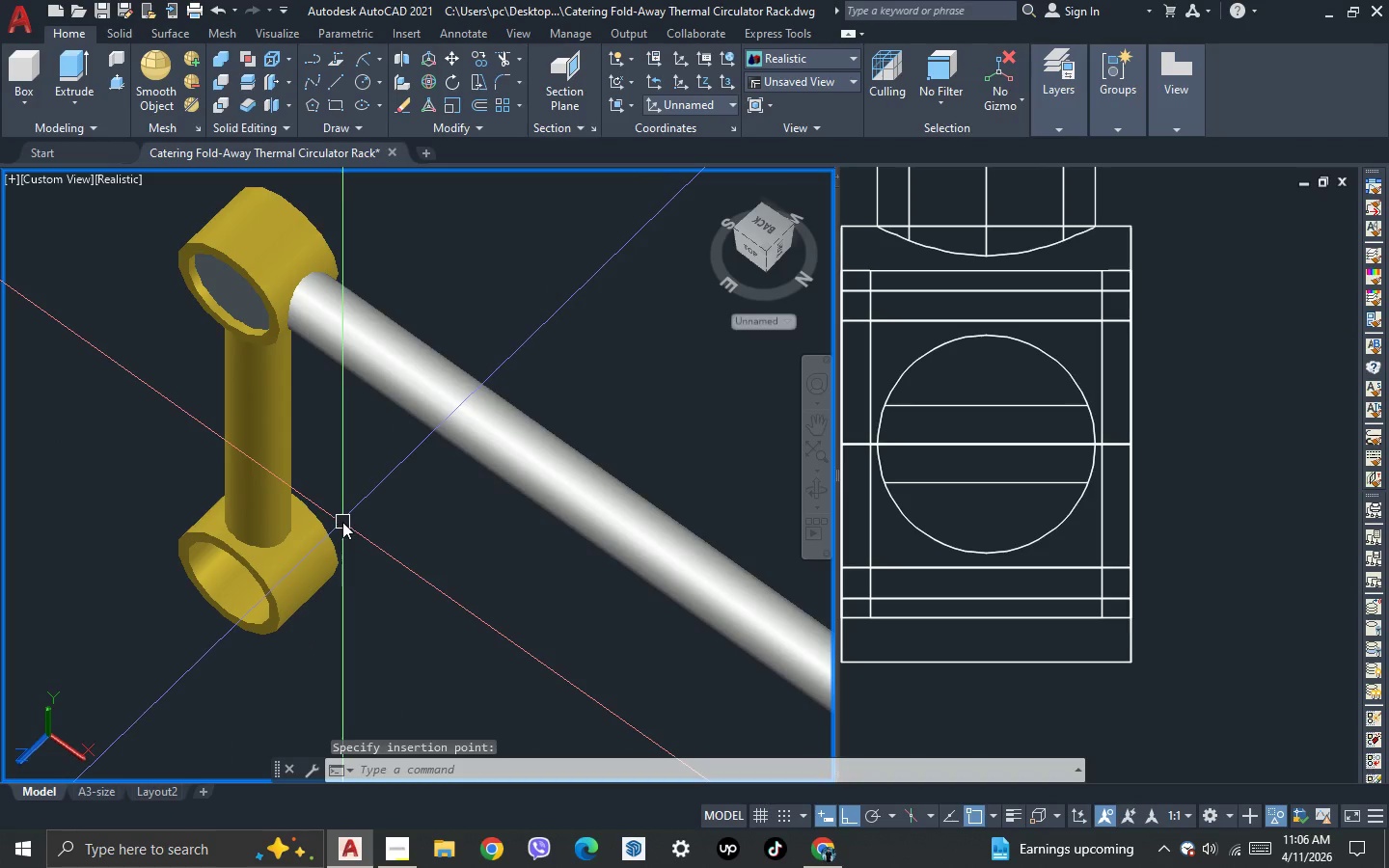 
scroll: coordinate [342, 461], scroll_direction: down, amount: 2.0
 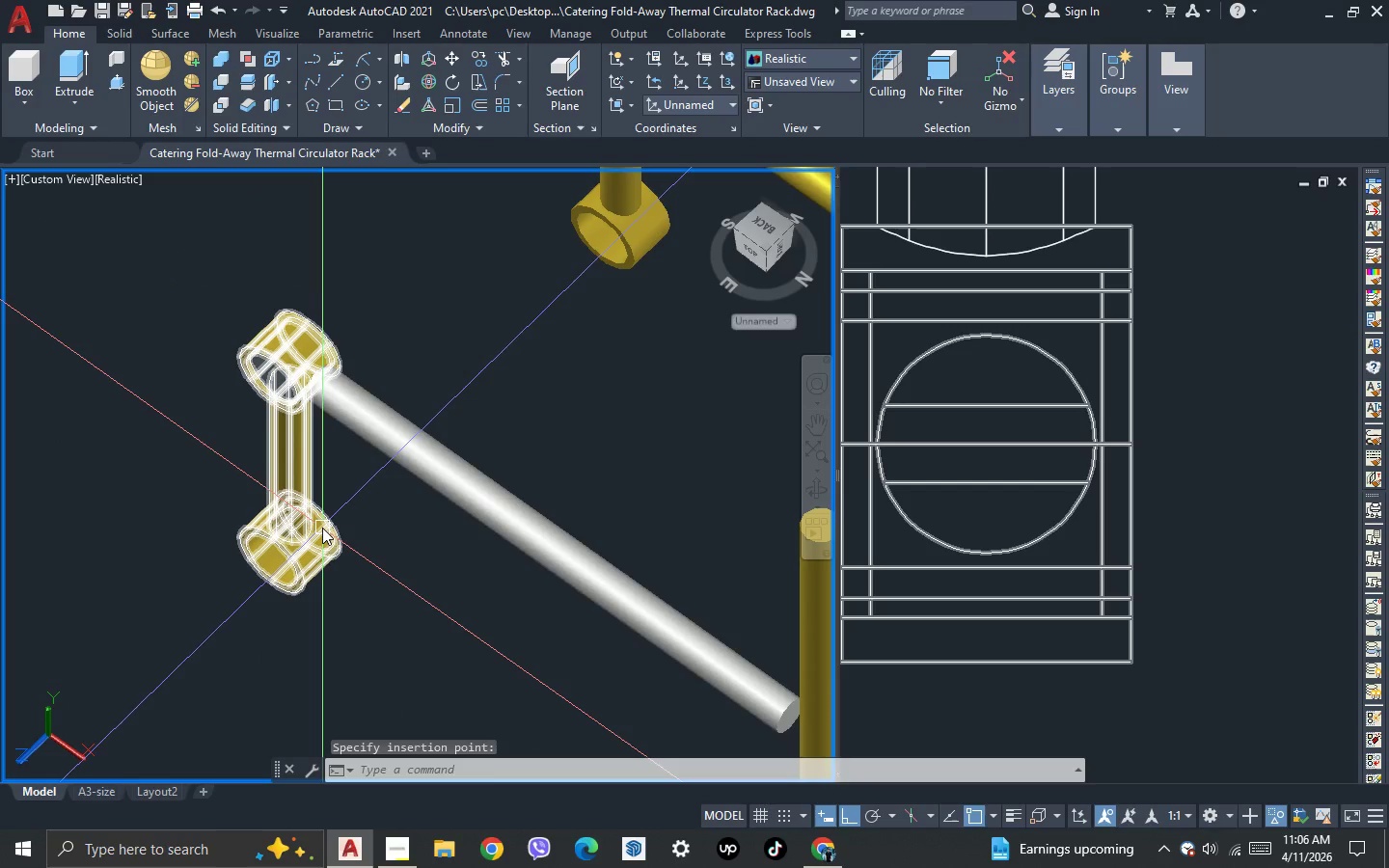 
scroll: coordinate [312, 528], scroll_direction: up, amount: 1.0
 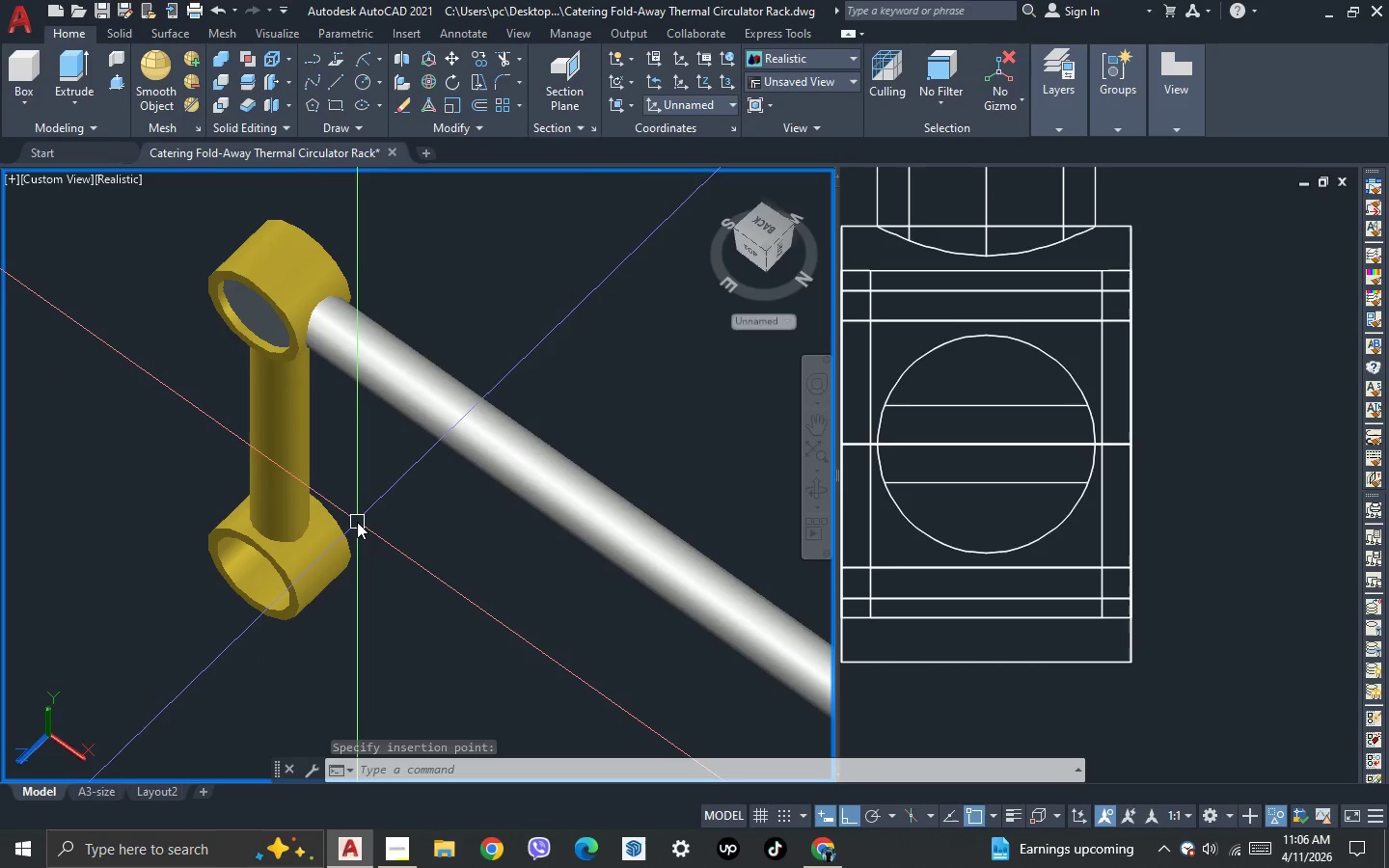 
type(ma )
 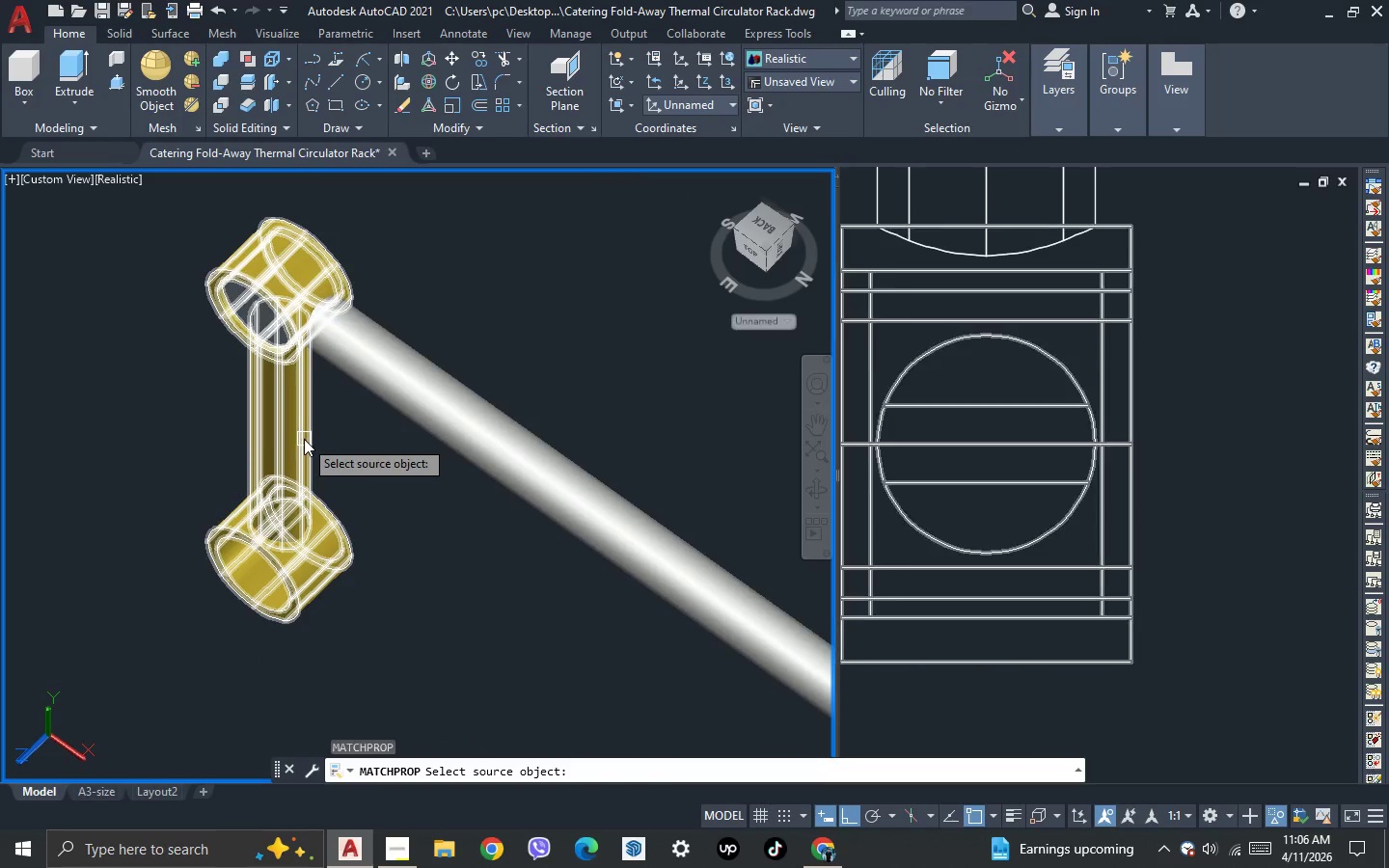 
left_click([303, 437])
 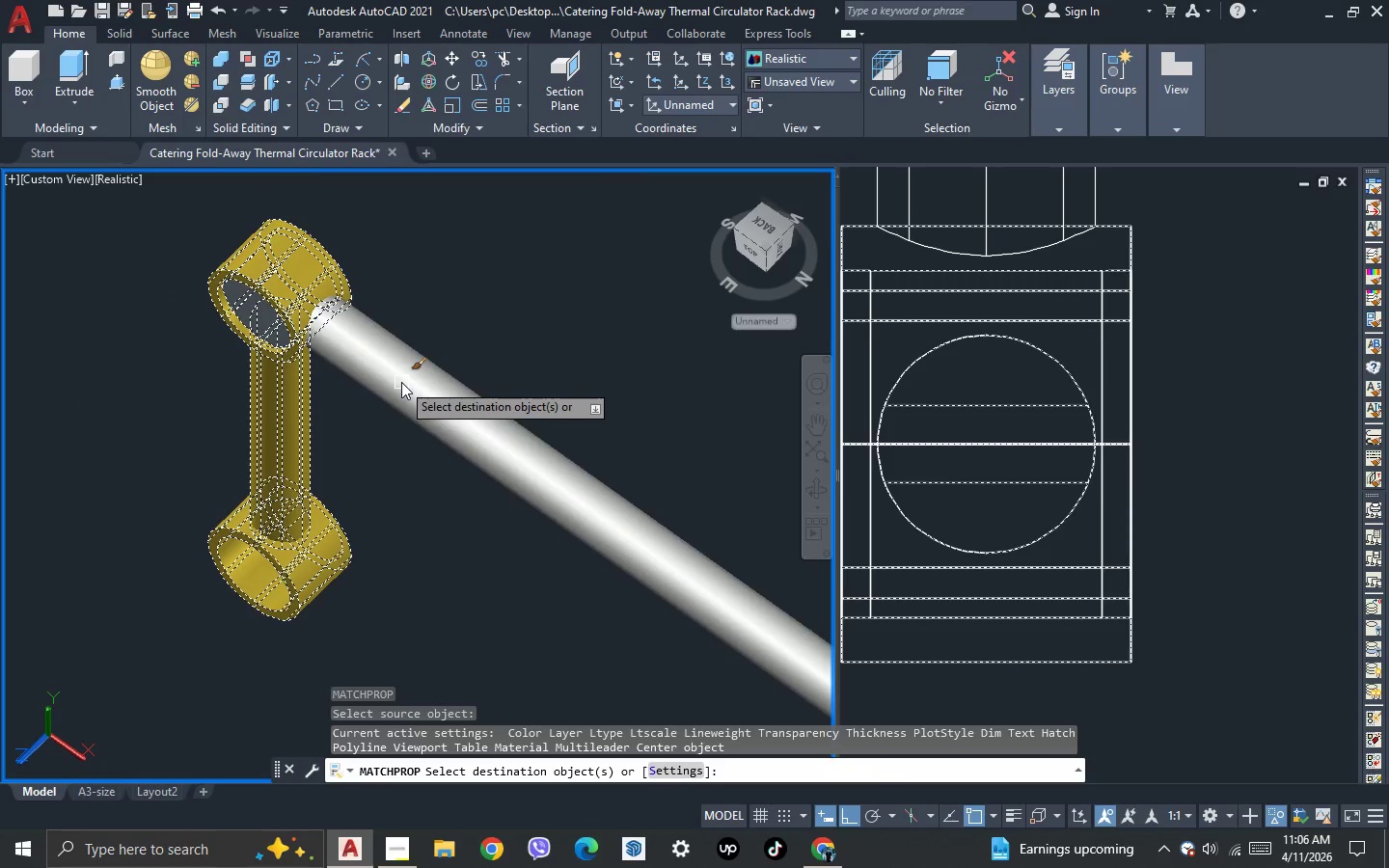 
key(Escape)
 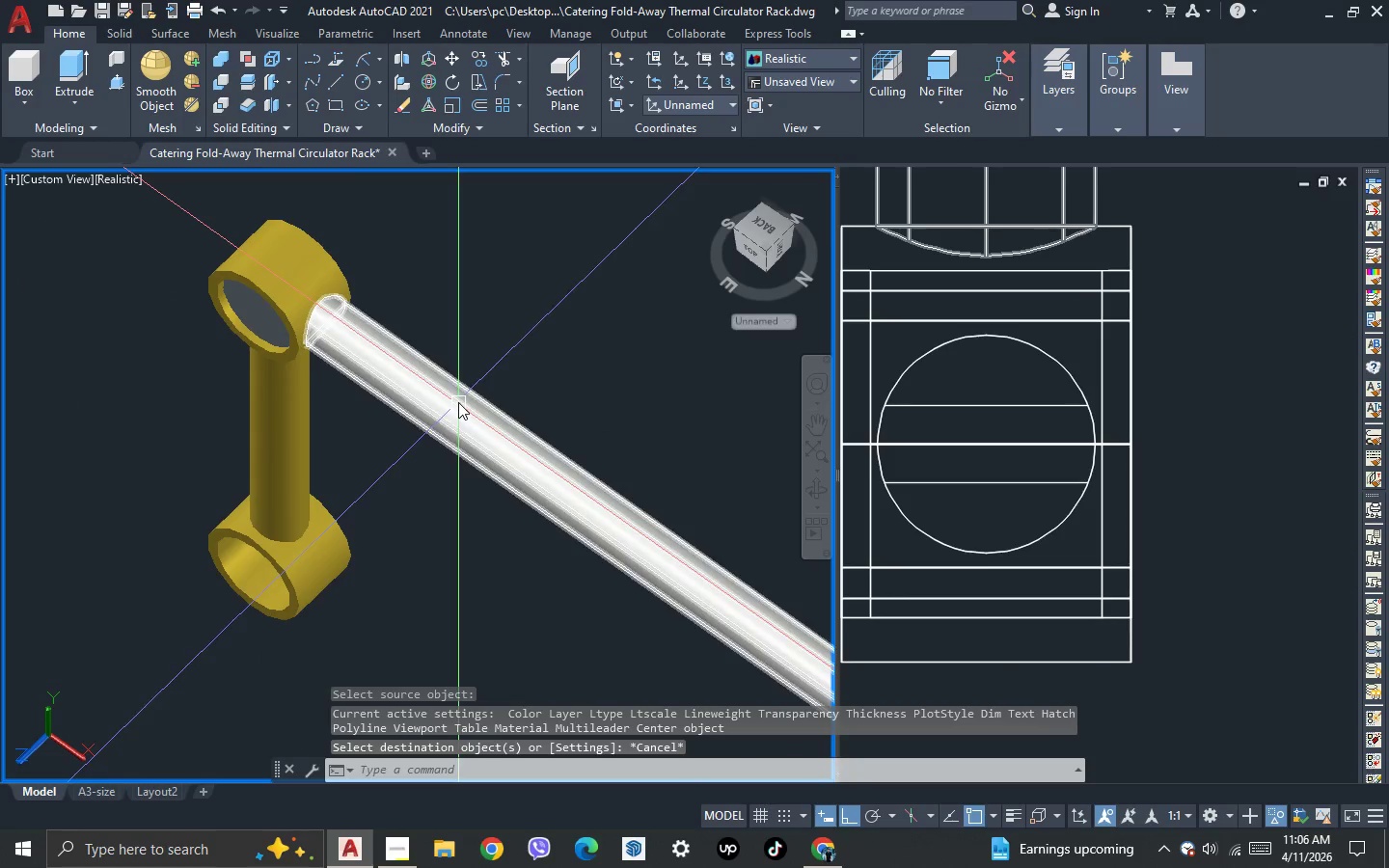 
left_click([458, 402])
 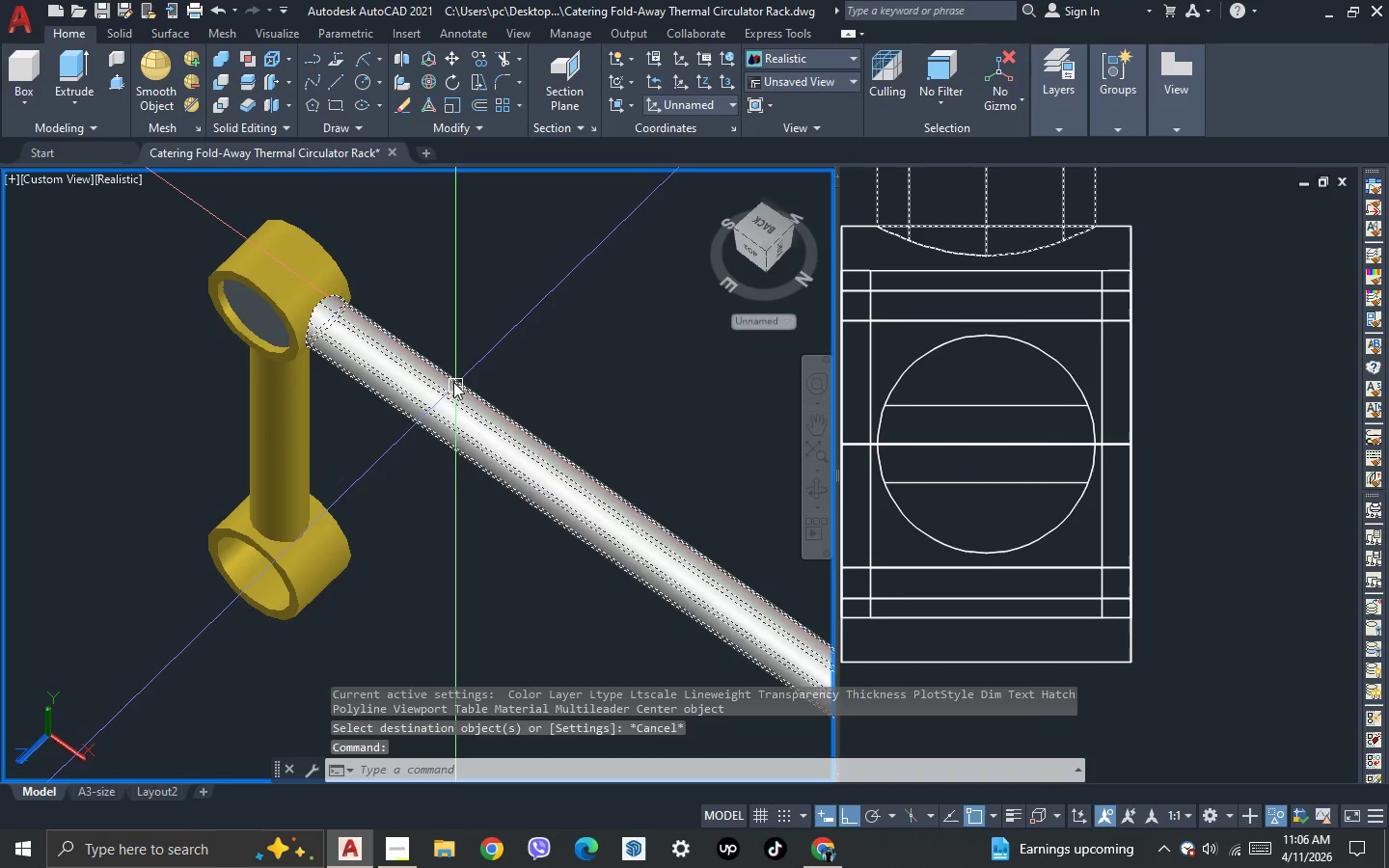 
key(Control+ControlLeft)
 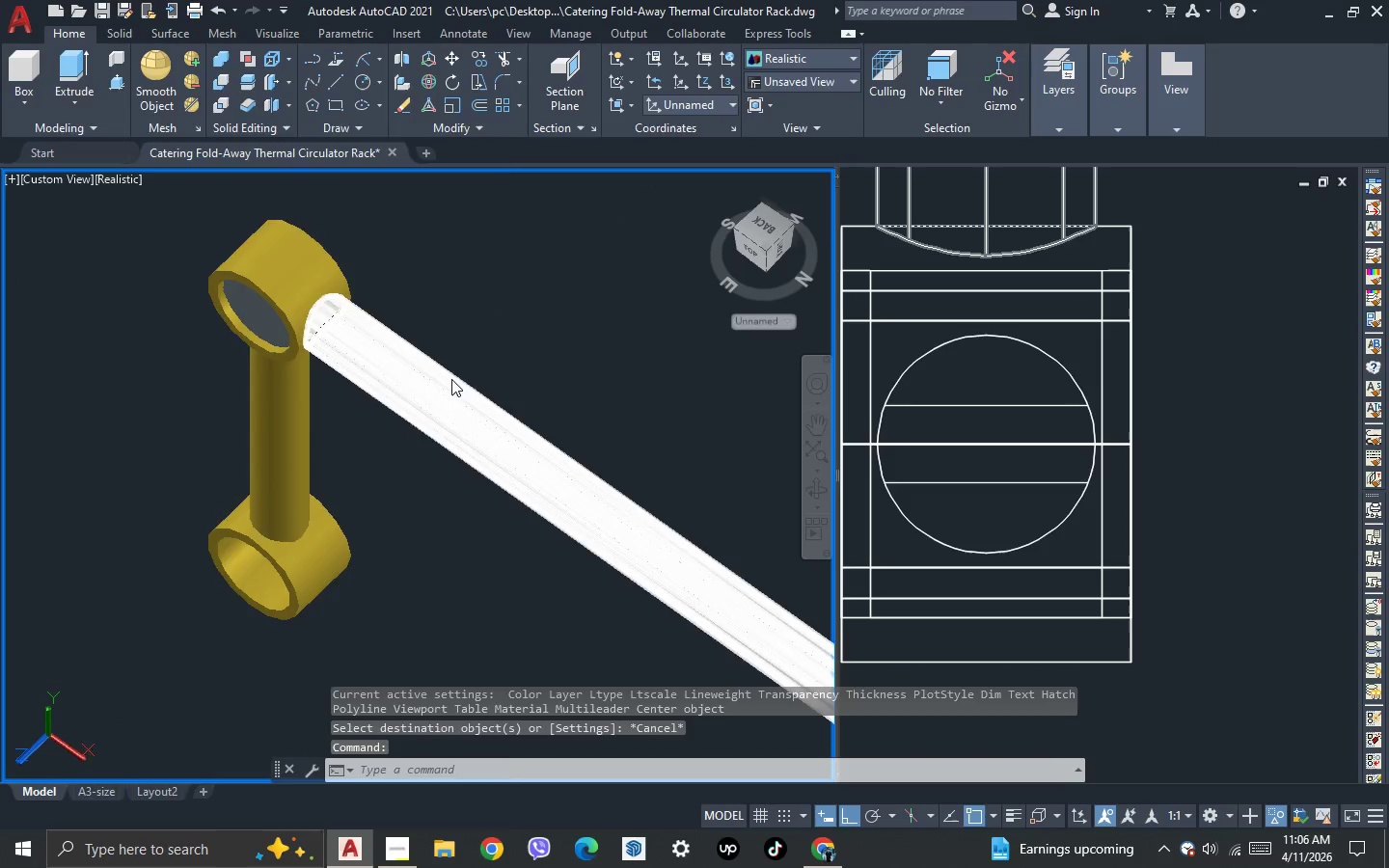 
key(Control+1)
 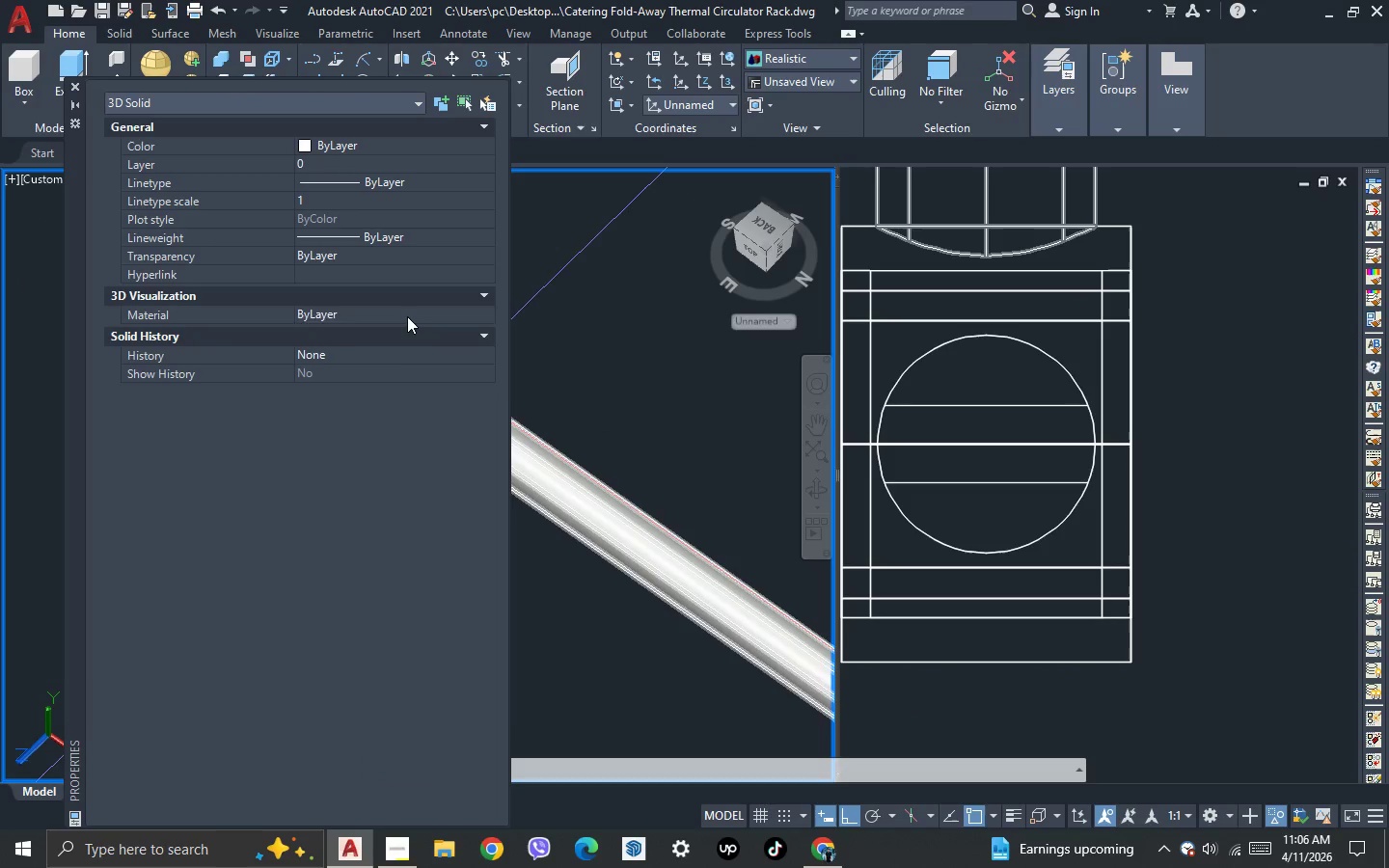 
double_click([407, 316])
 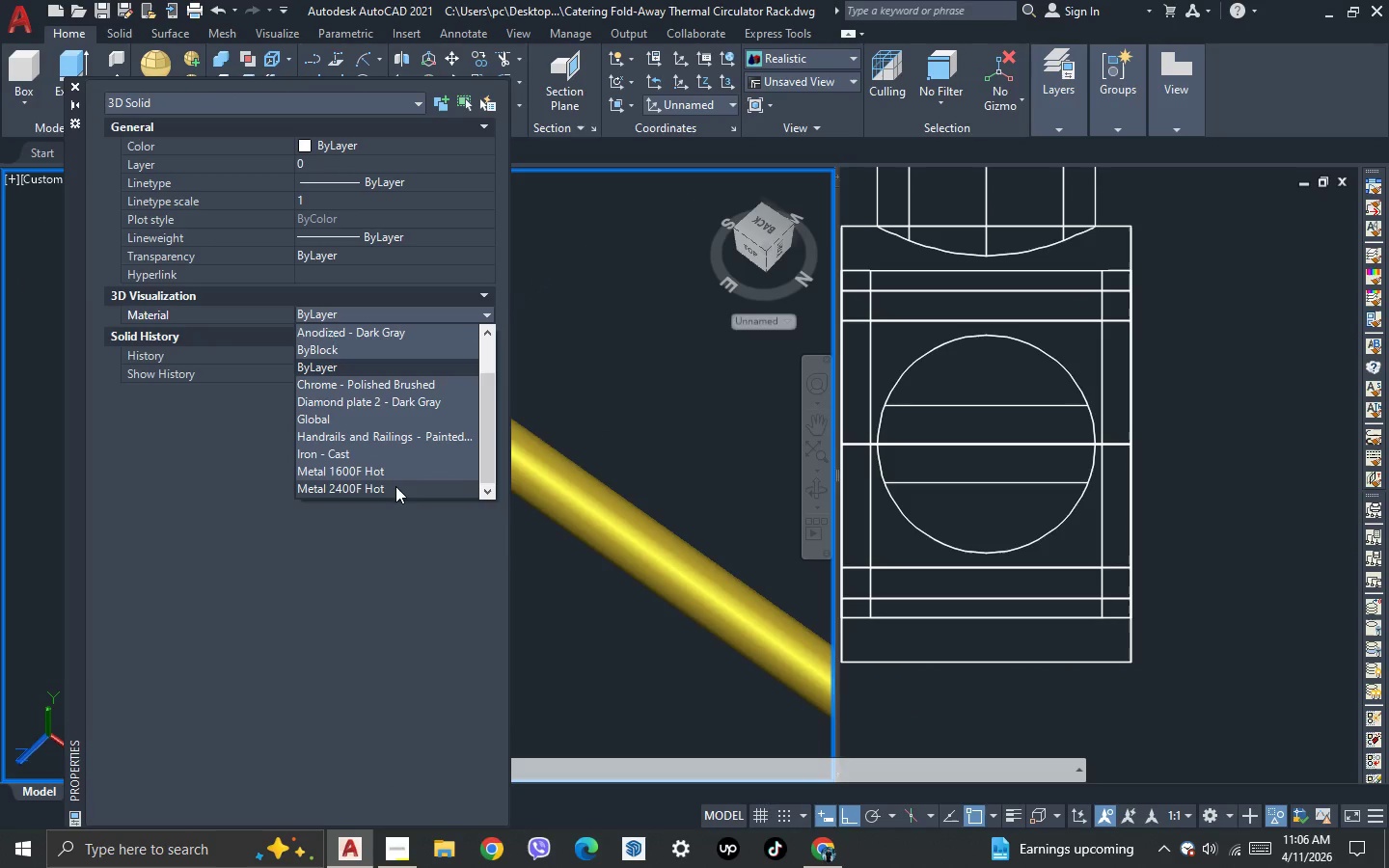 
left_click([395, 487])
 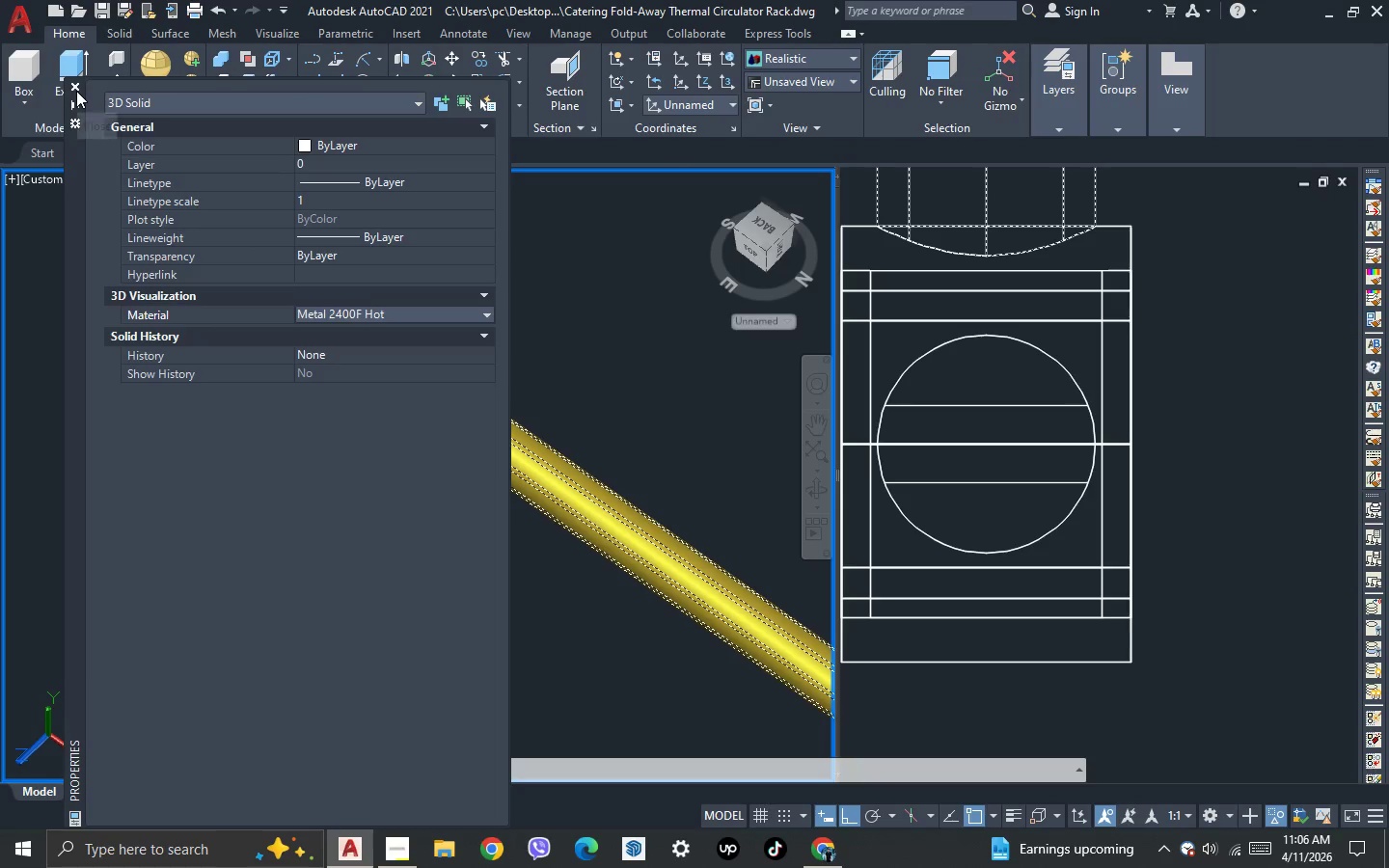 
key(Escape)
 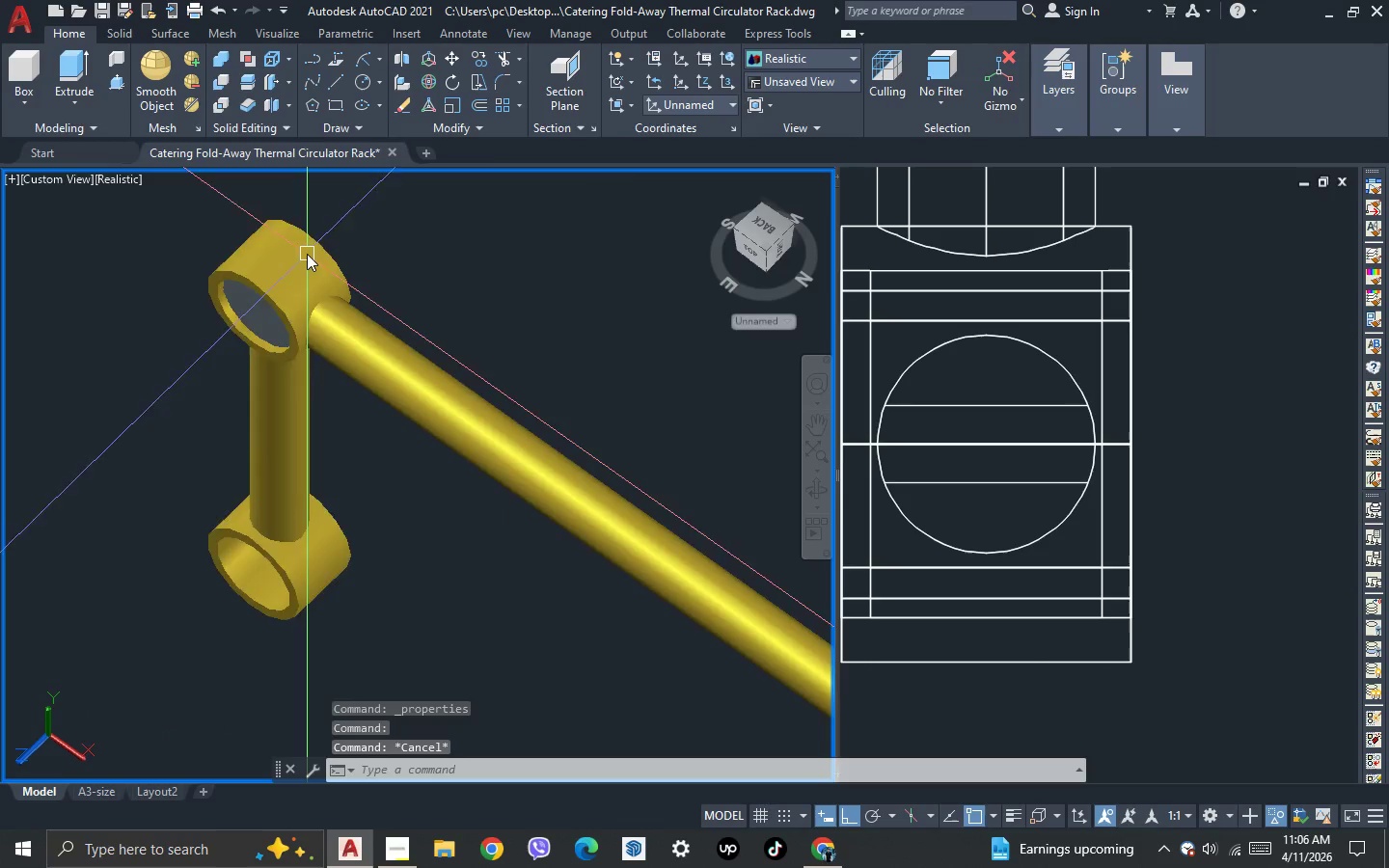 
key(Escape)
 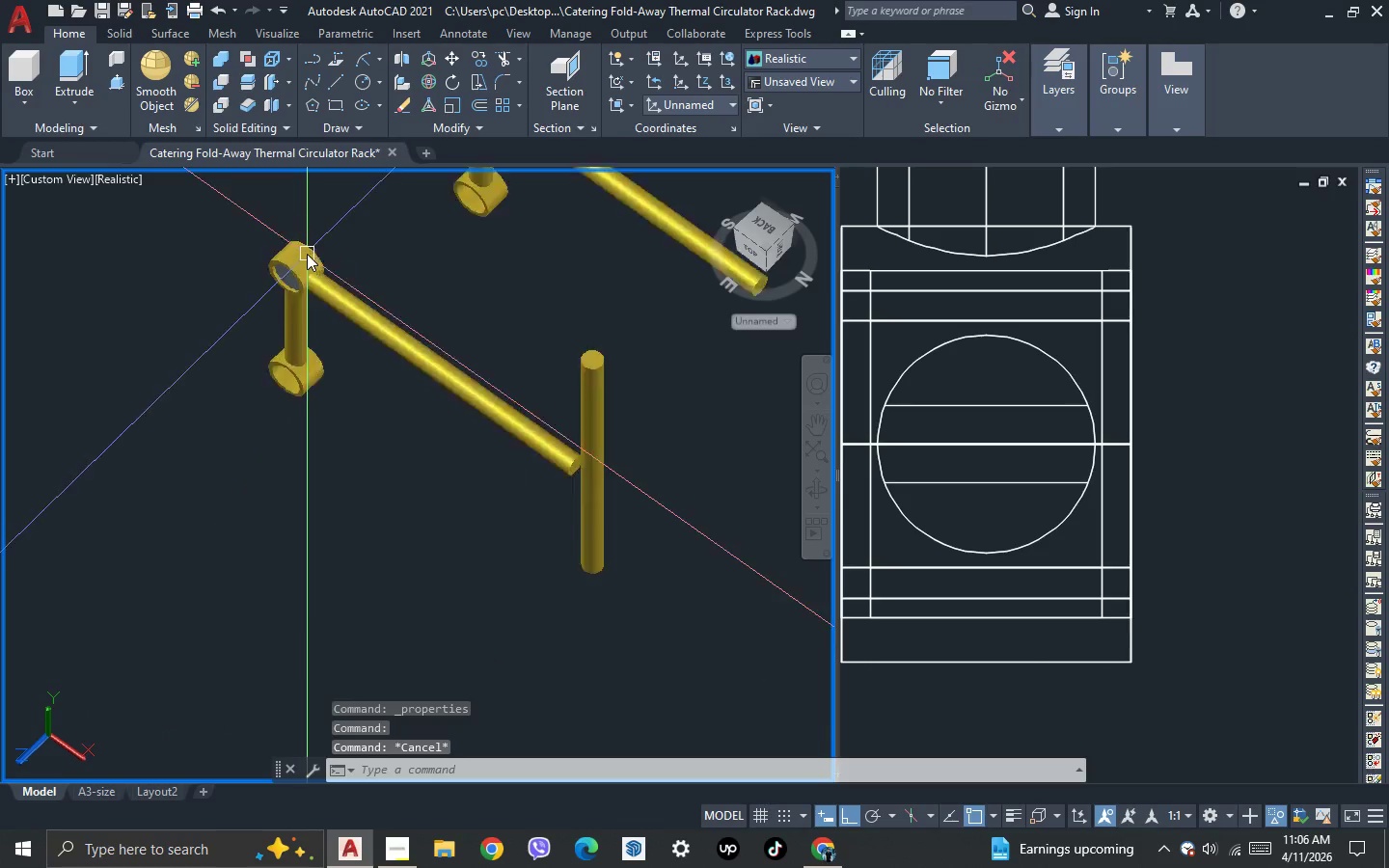 
scroll: coordinate [307, 254], scroll_direction: down, amount: 3.0
 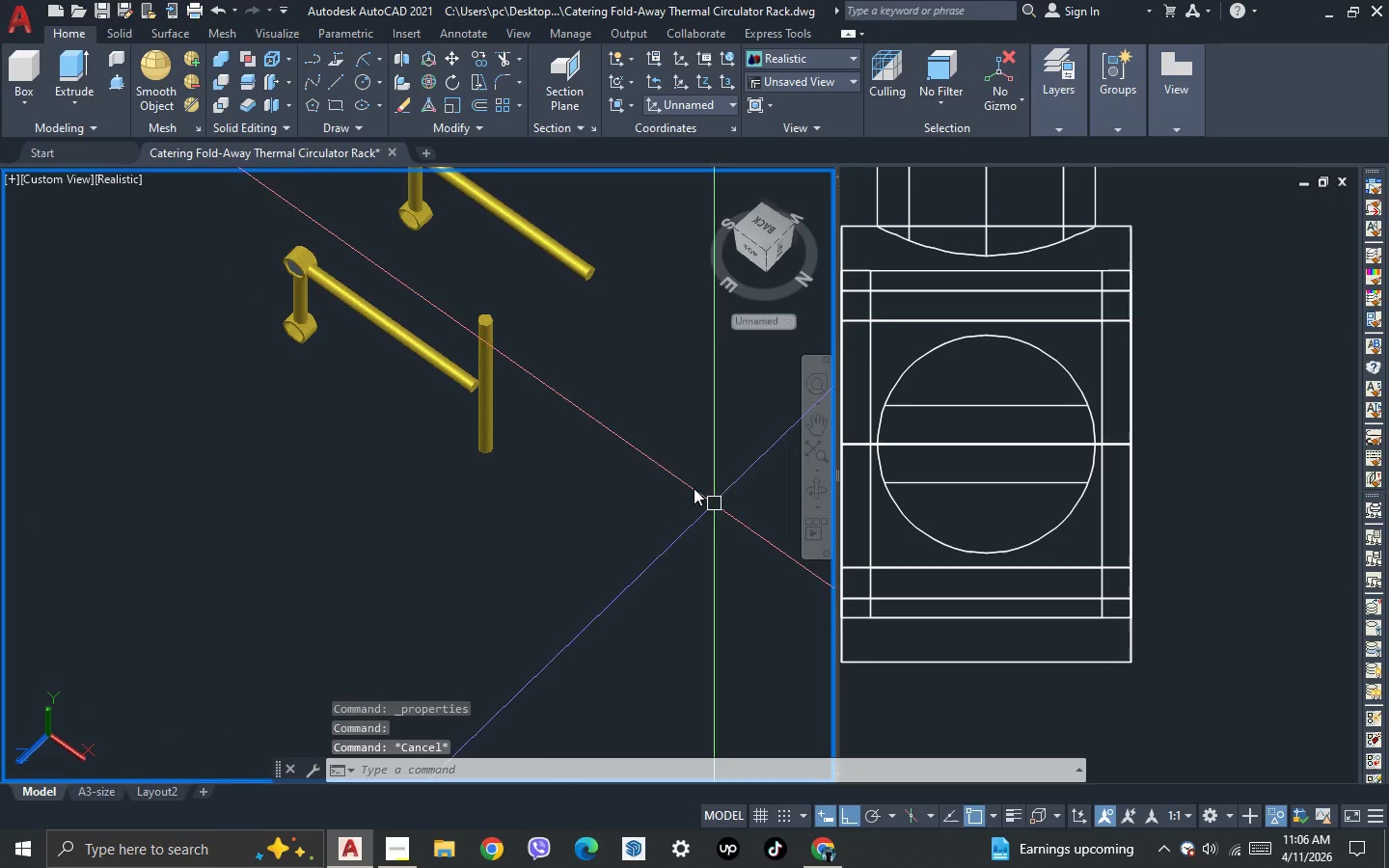 
left_click_drag(start_coordinate=[548, 345], to_coordinate=[542, 328])
 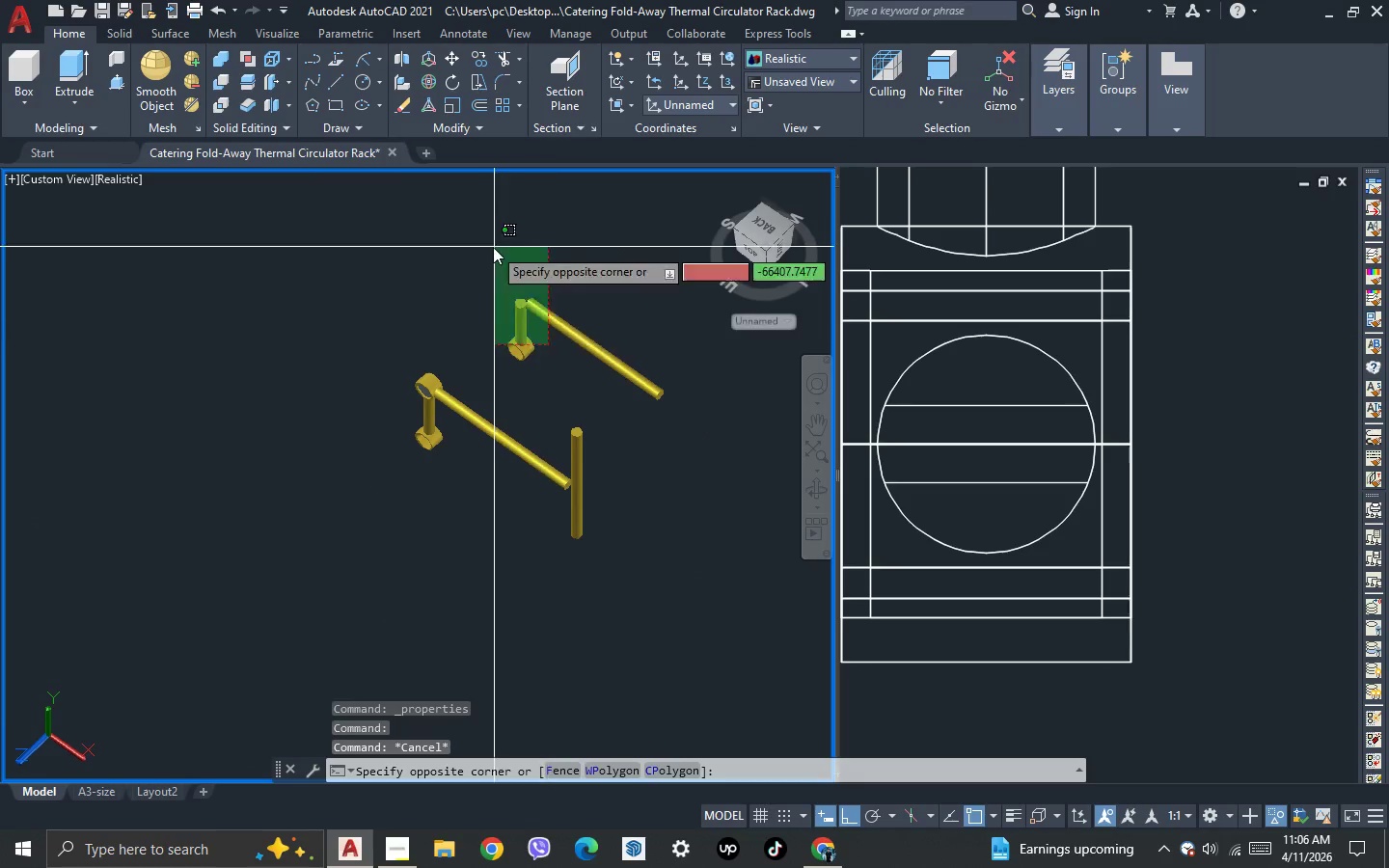 
scroll: coordinate [545, 324], scroll_direction: none, amount: 0.0
 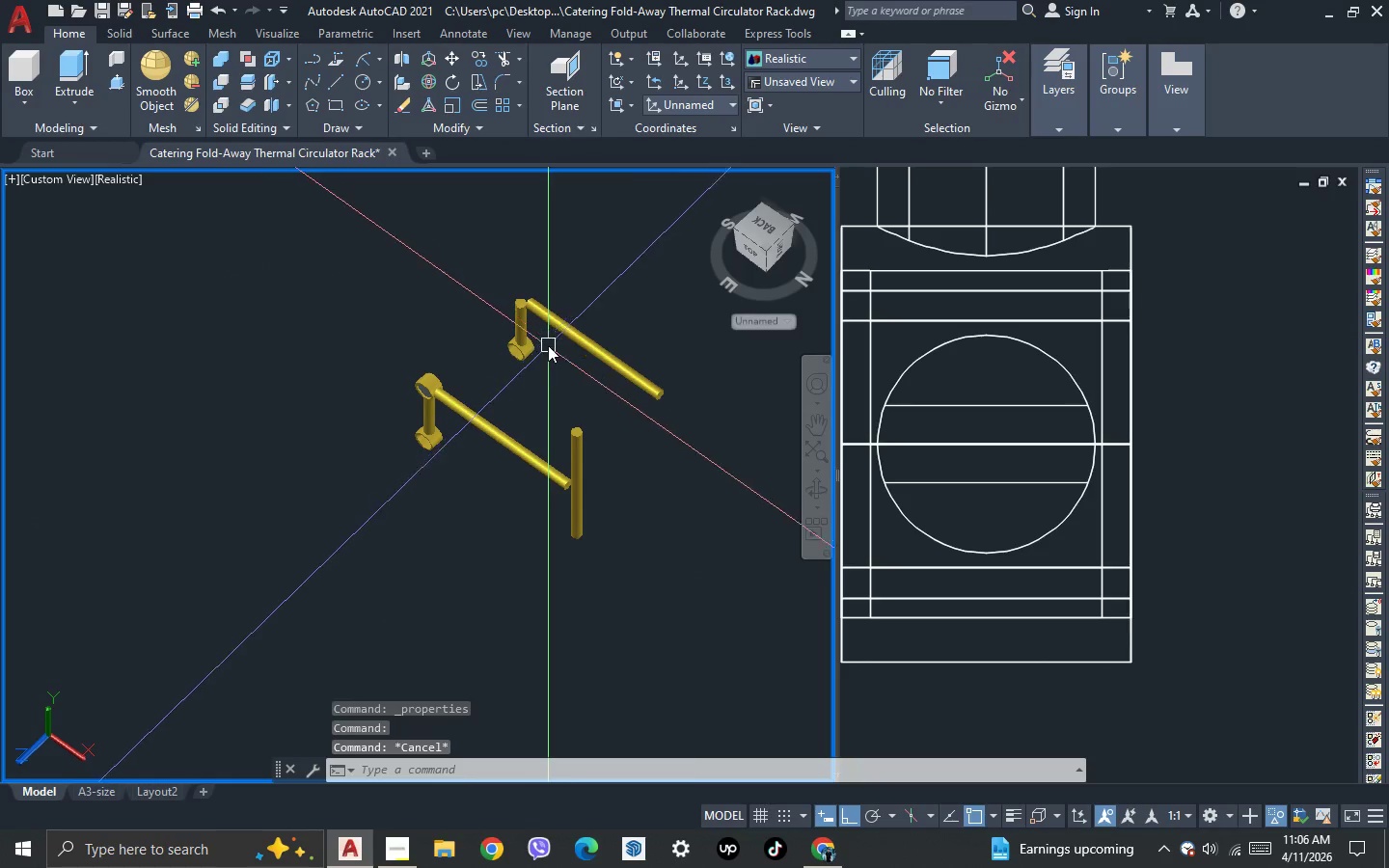 
double_click([493, 247])
 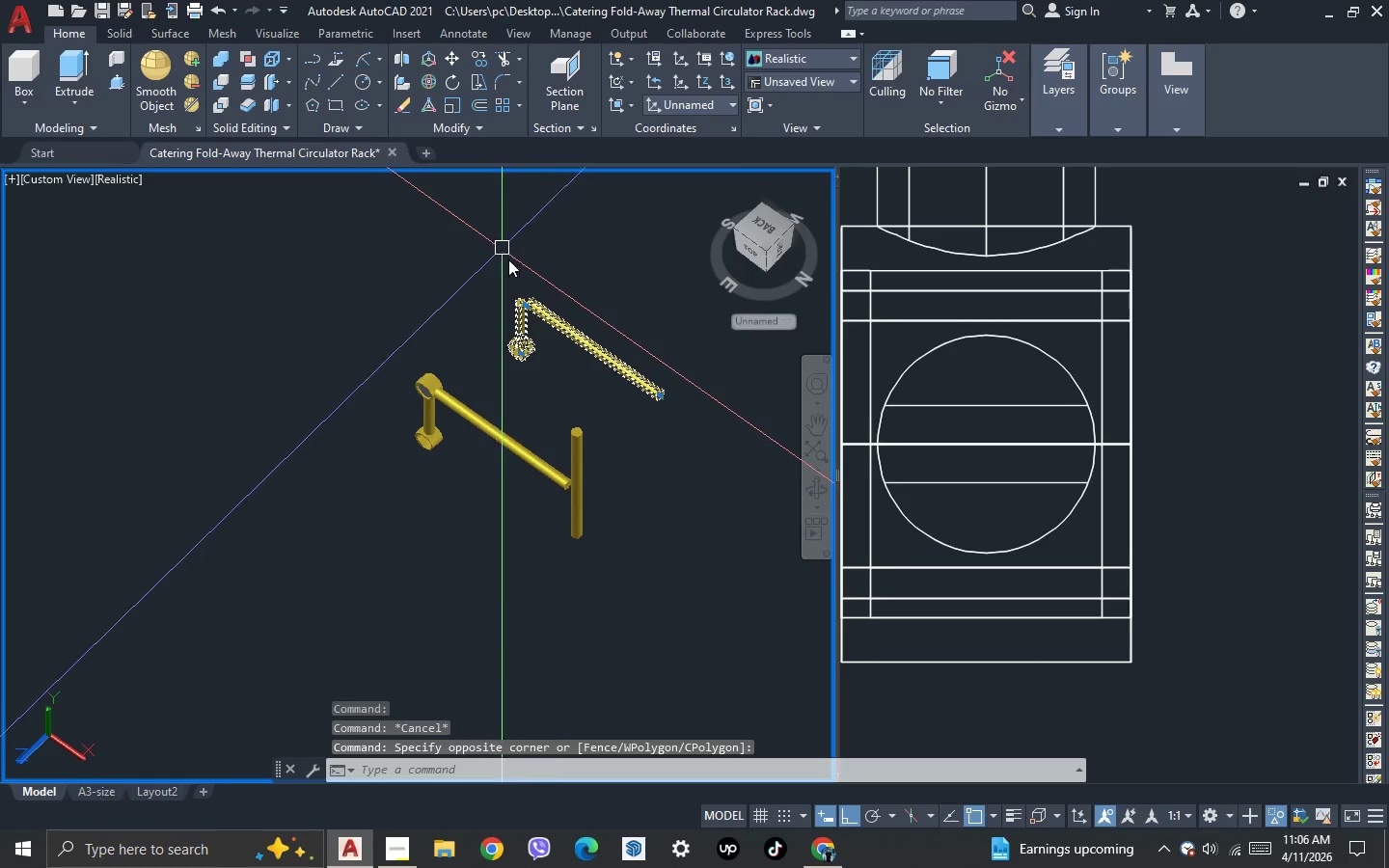 
key(Delete)
 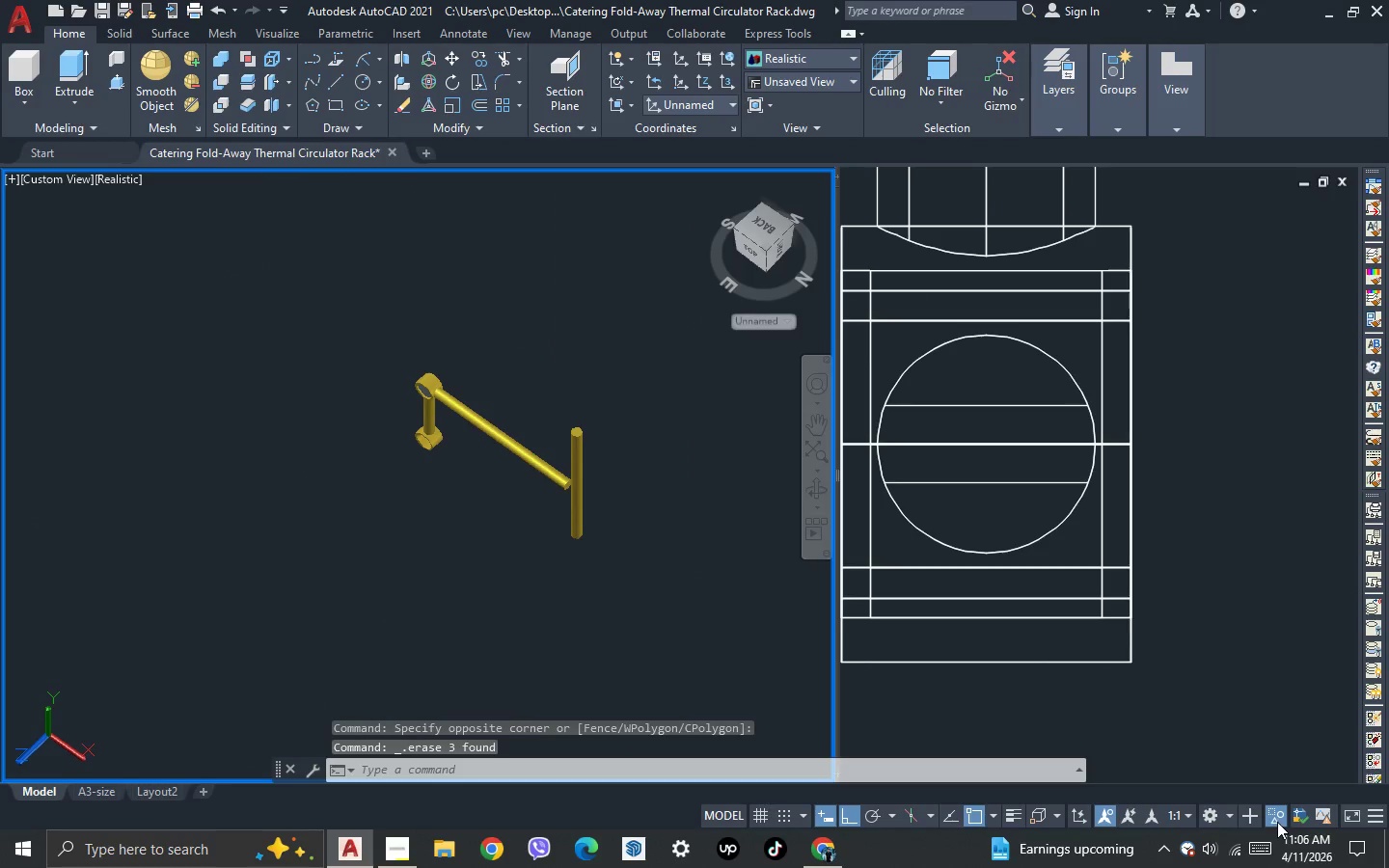 
double_click([1279, 812])
 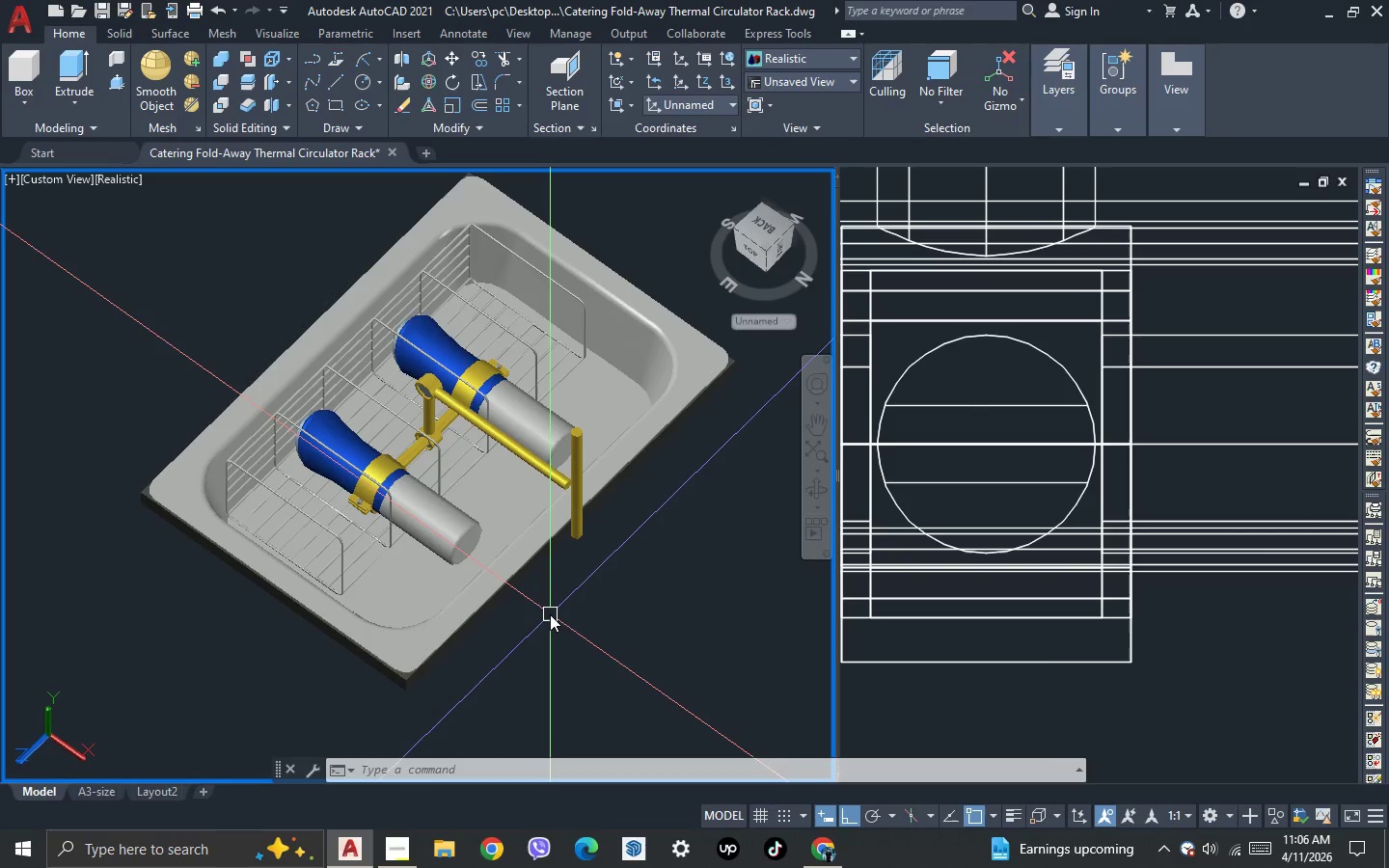 
wait(21.3)
 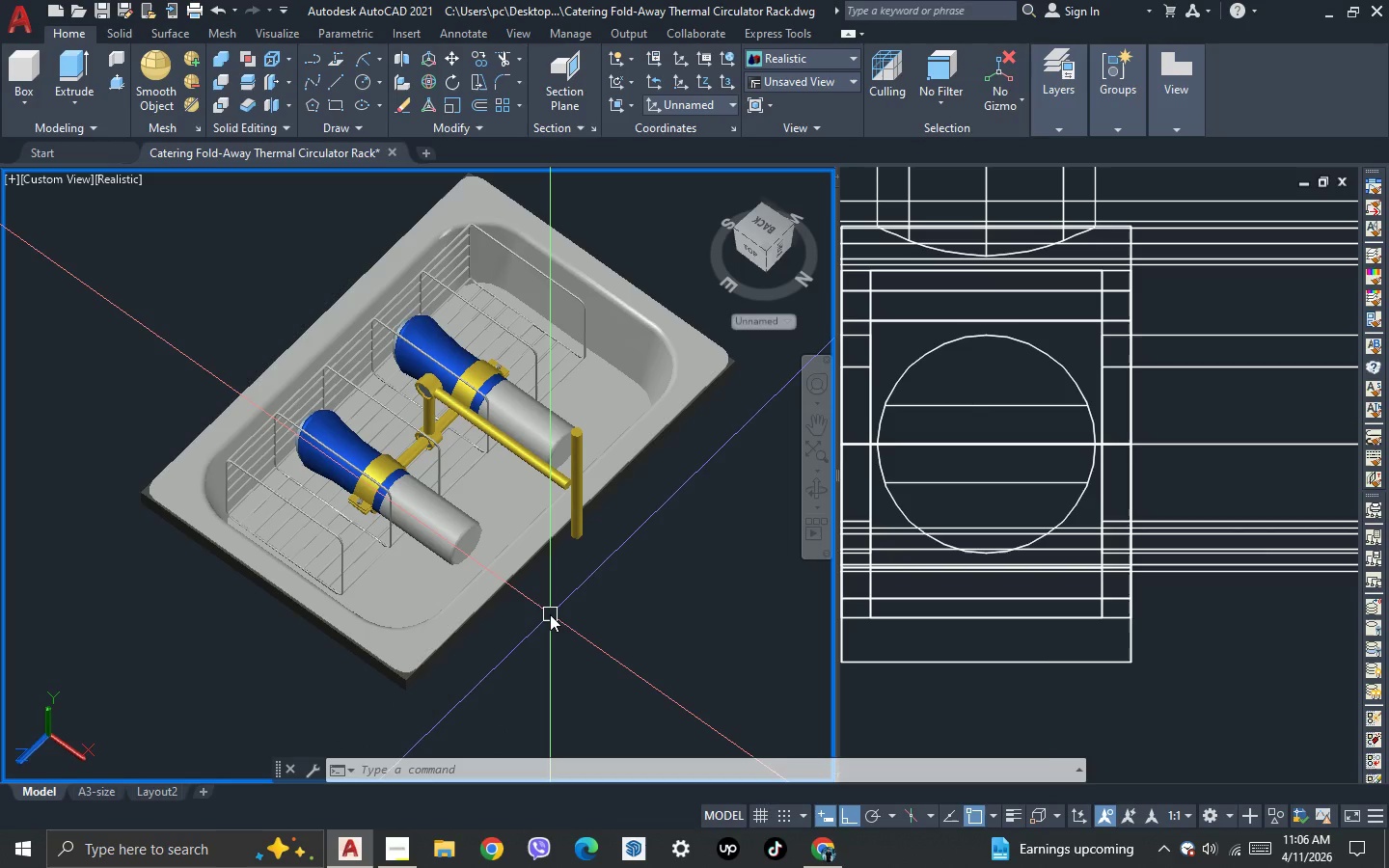 
left_click([675, 571])
 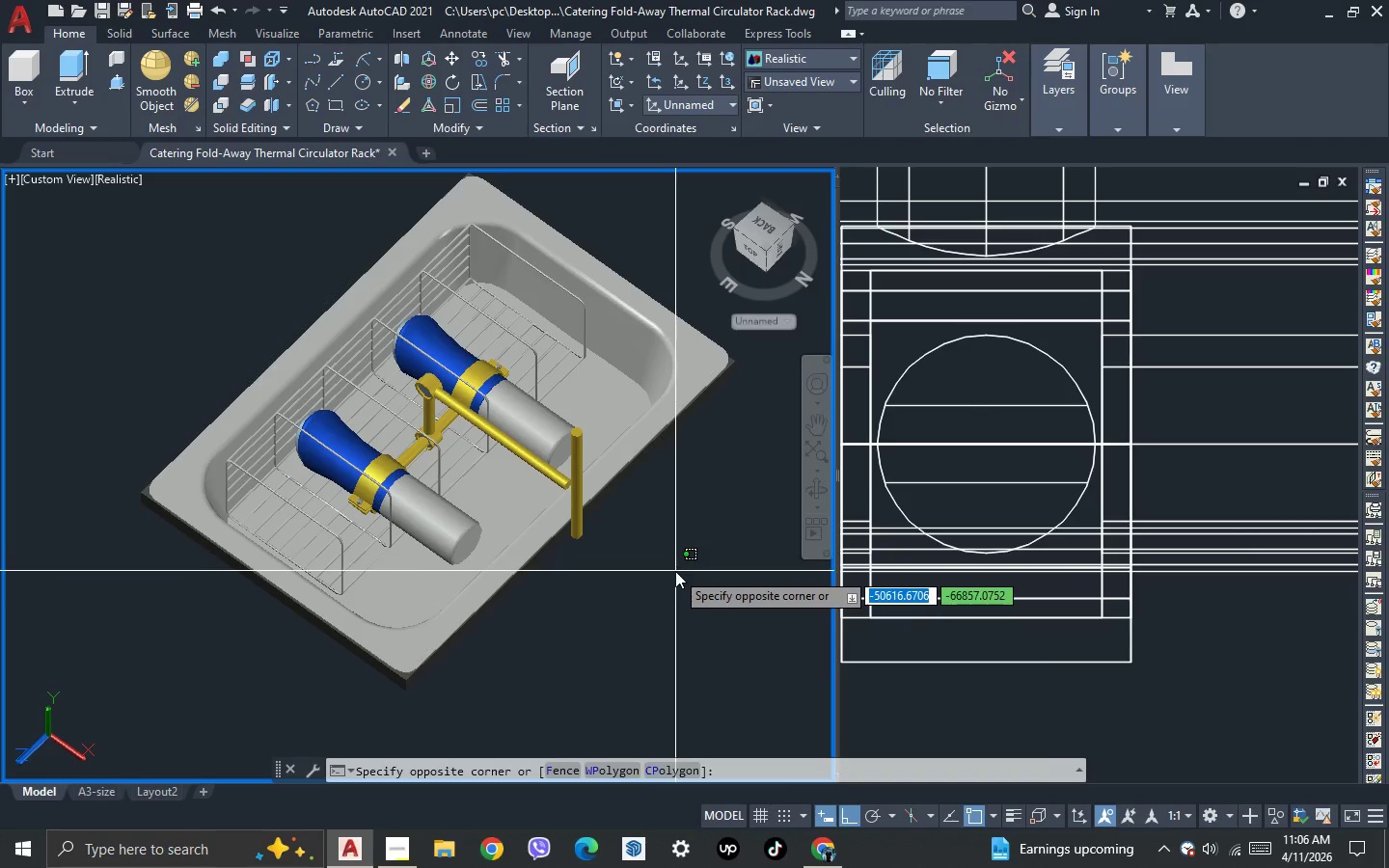 
key(Escape)
 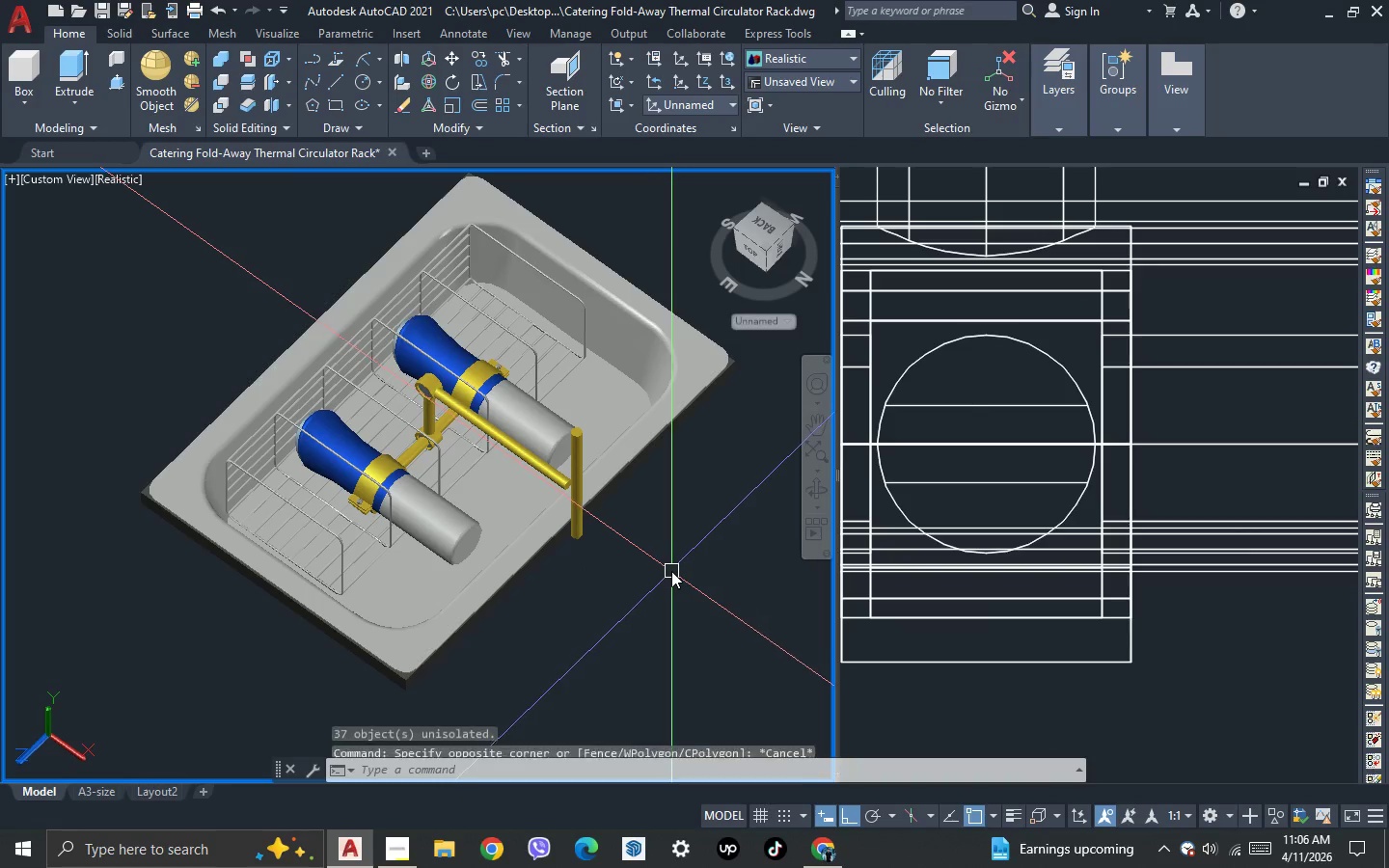 
key(Escape)
 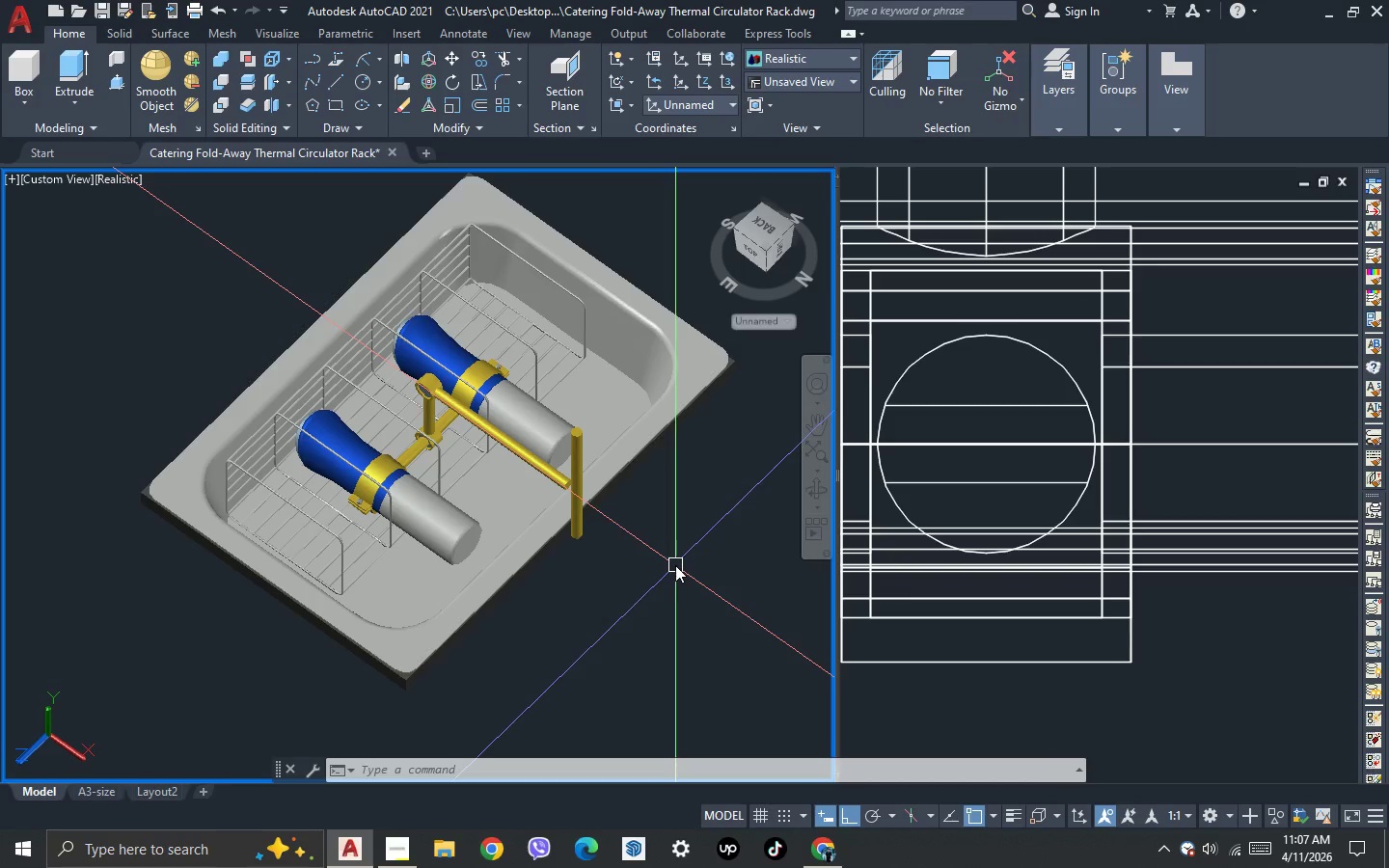 
wait(29.31)
 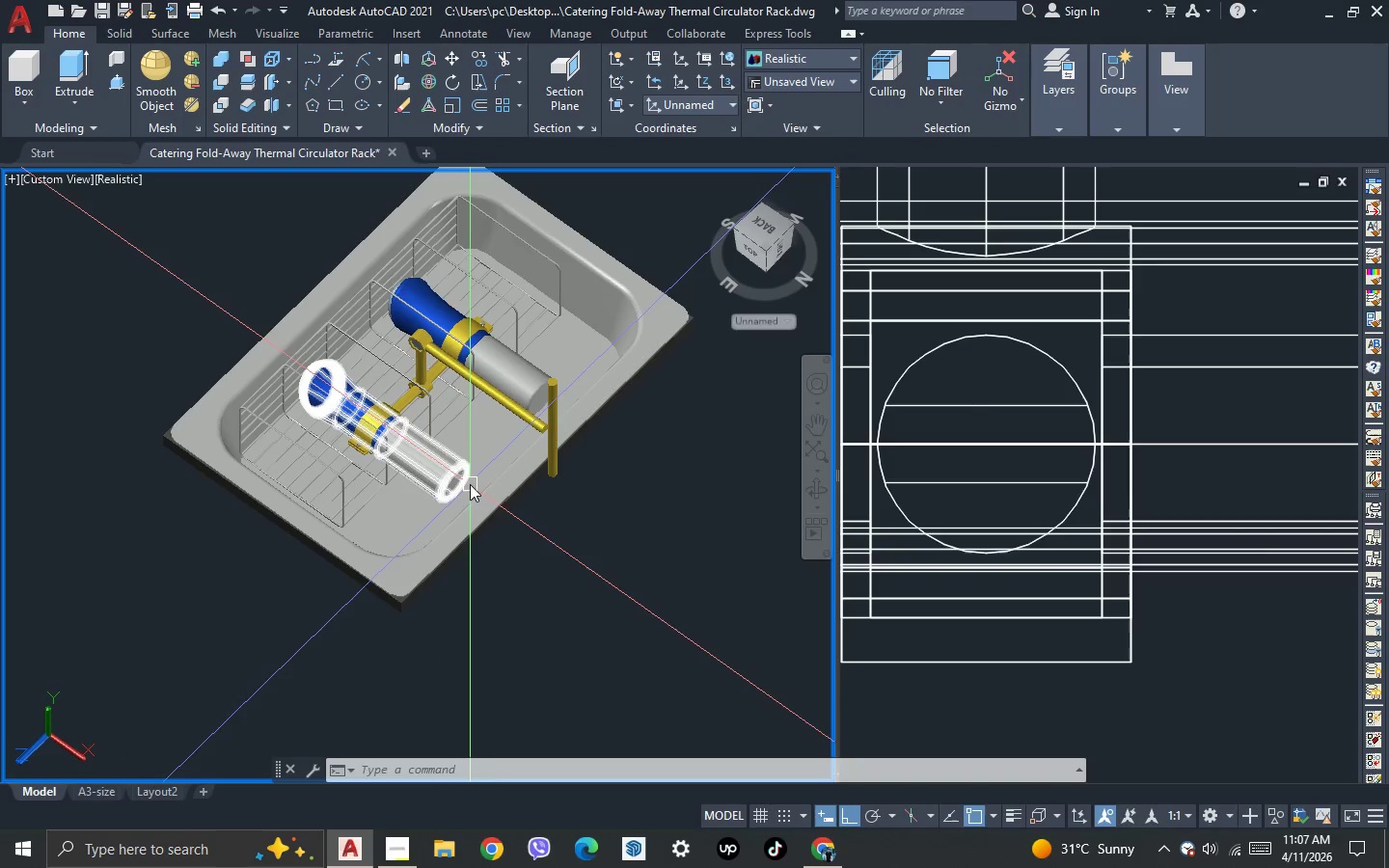 
key(3)
 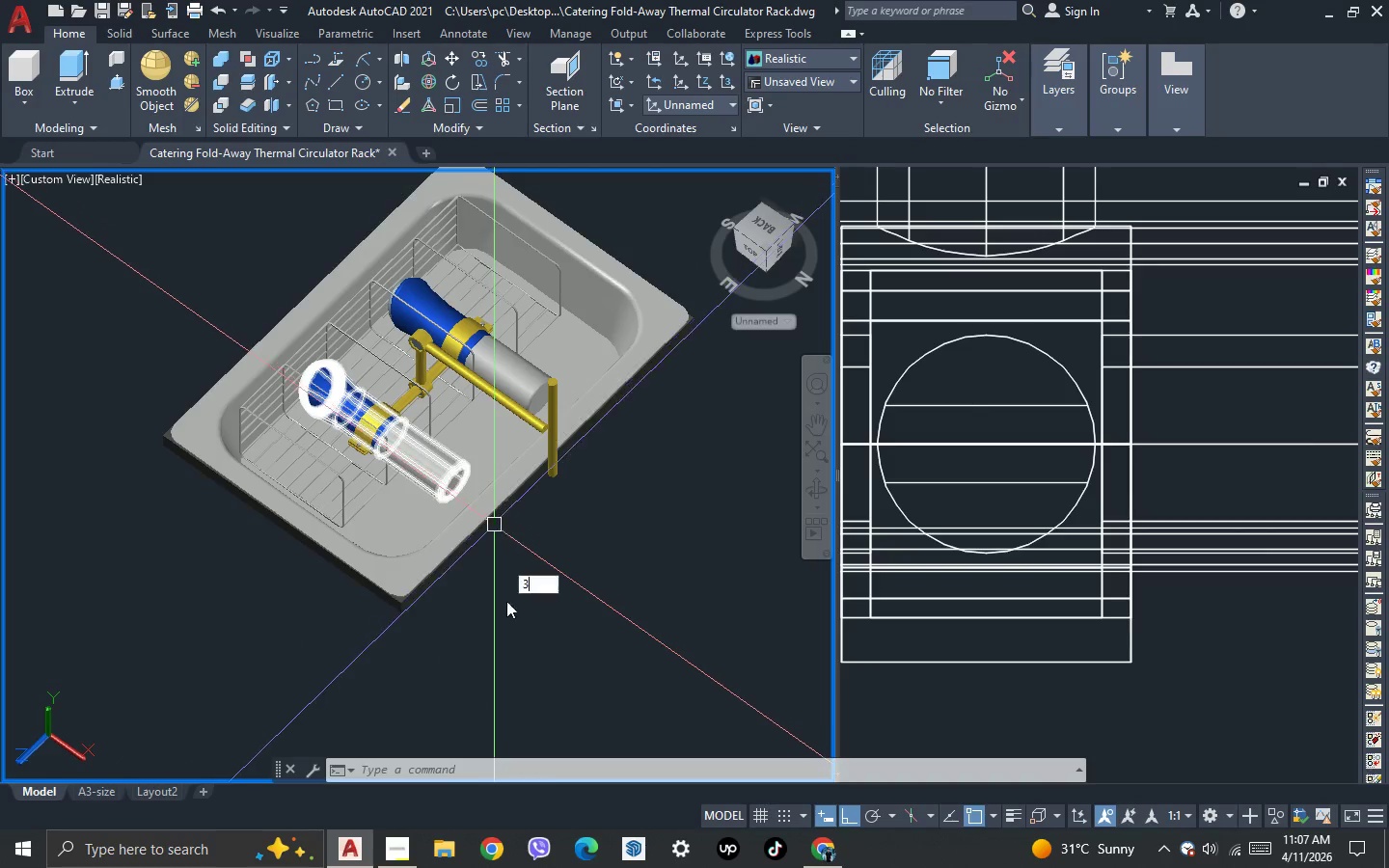 
scroll: coordinate [469, 477], scroll_direction: none, amount: 0.0
 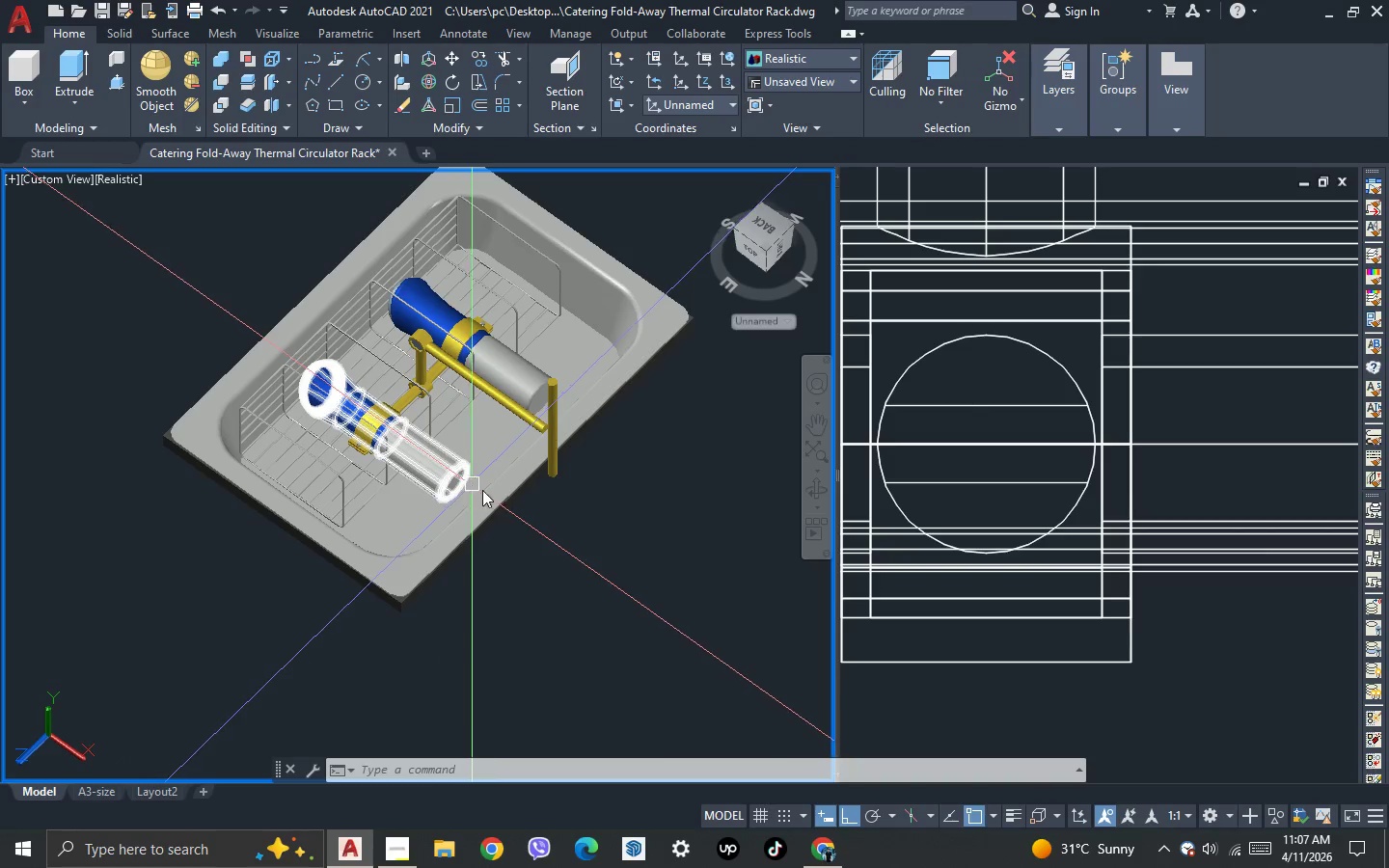 
key(Space)
 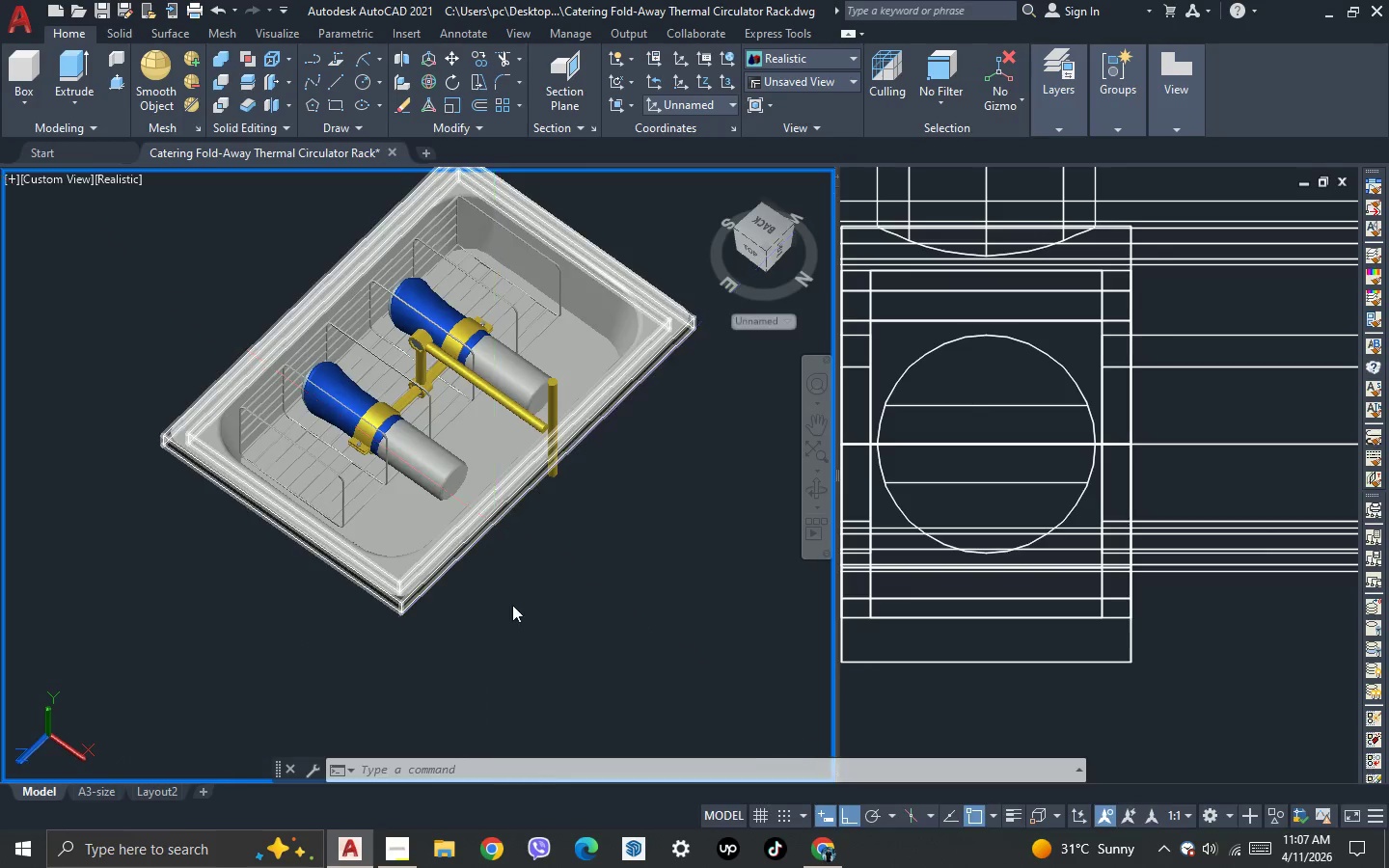 
left_click_drag(start_coordinate=[512, 605], to_coordinate=[568, 578])
 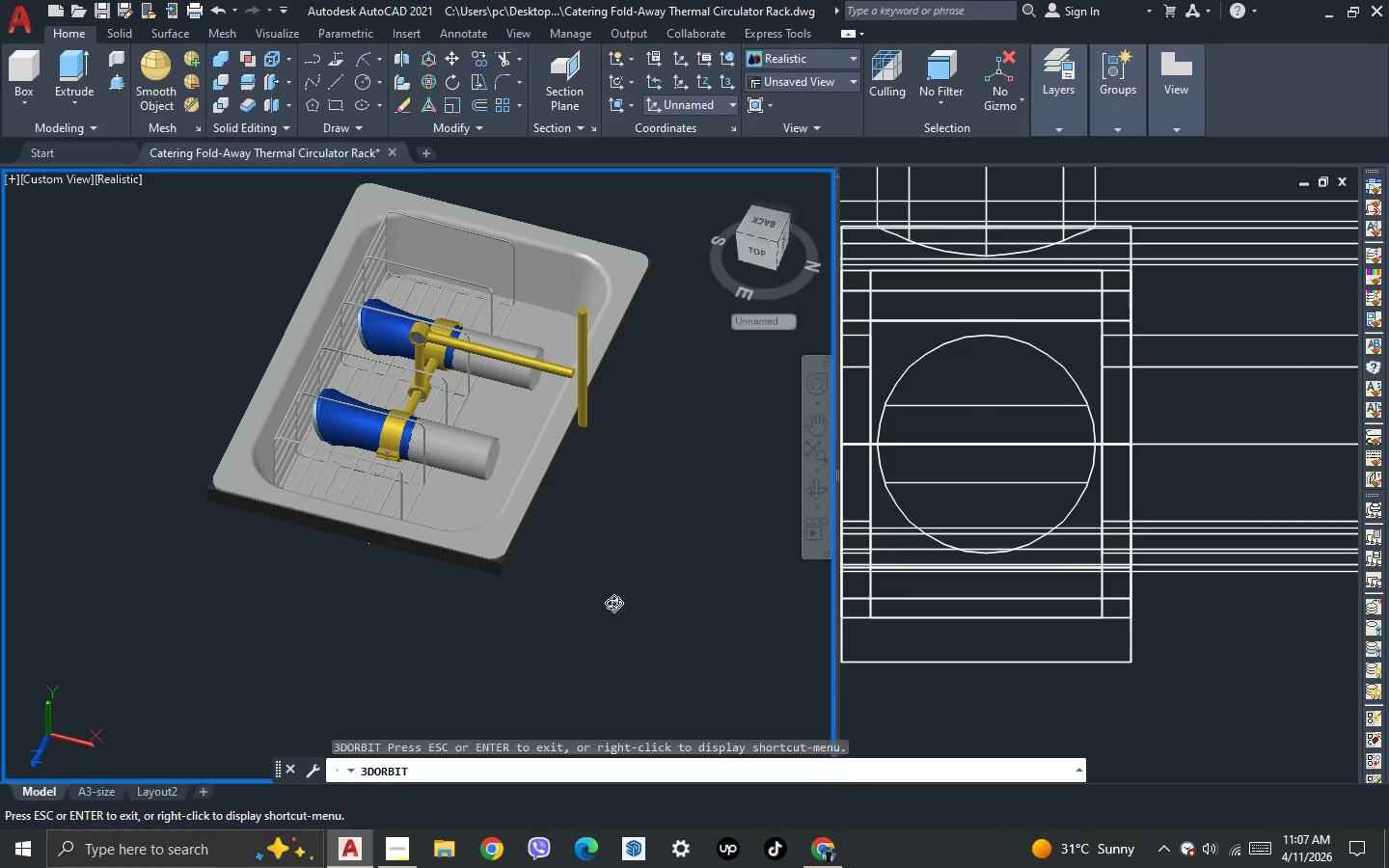 
left_click_drag(start_coordinate=[615, 603], to_coordinate=[764, 590])
 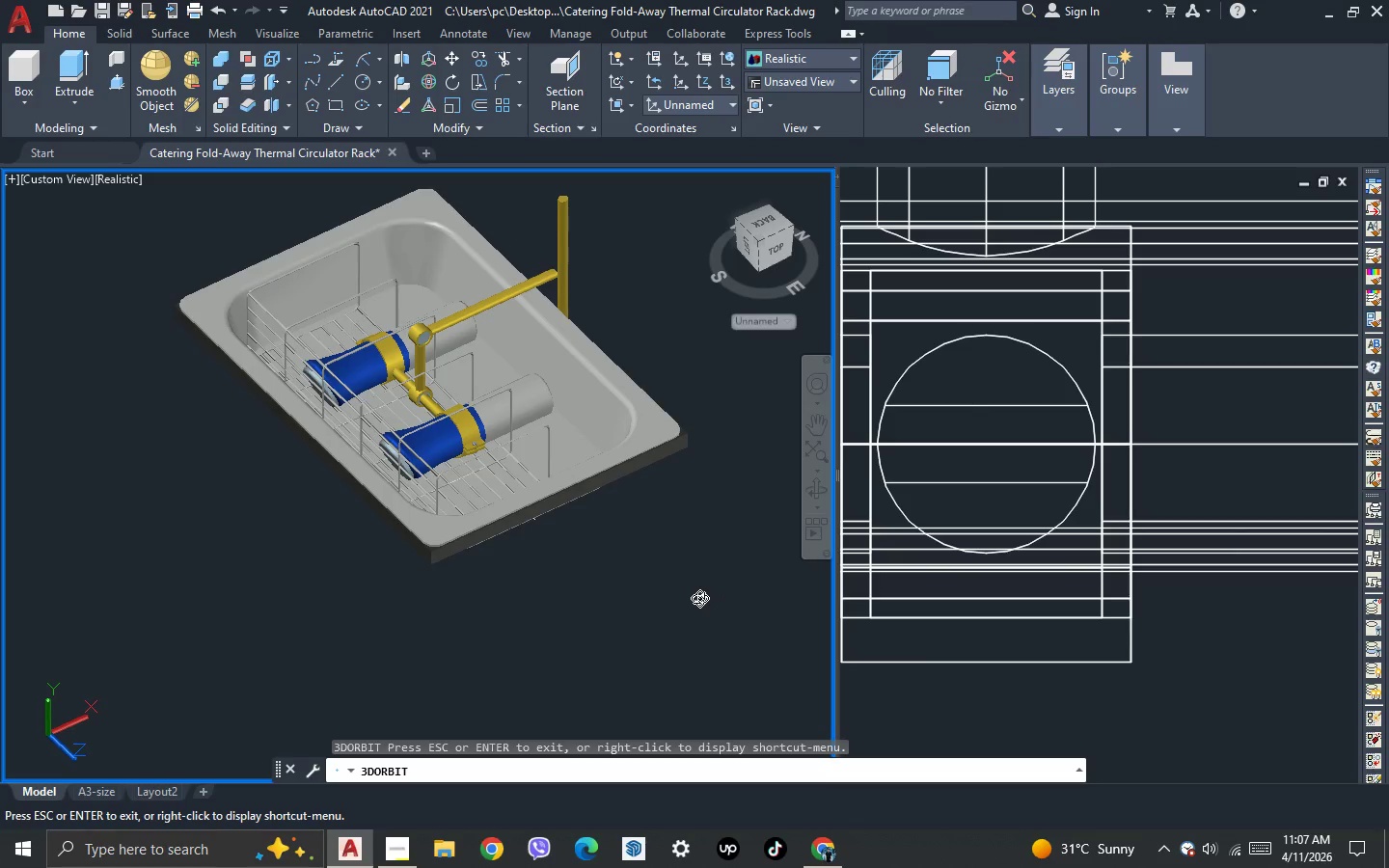 
left_click_drag(start_coordinate=[698, 599], to_coordinate=[674, 646])
 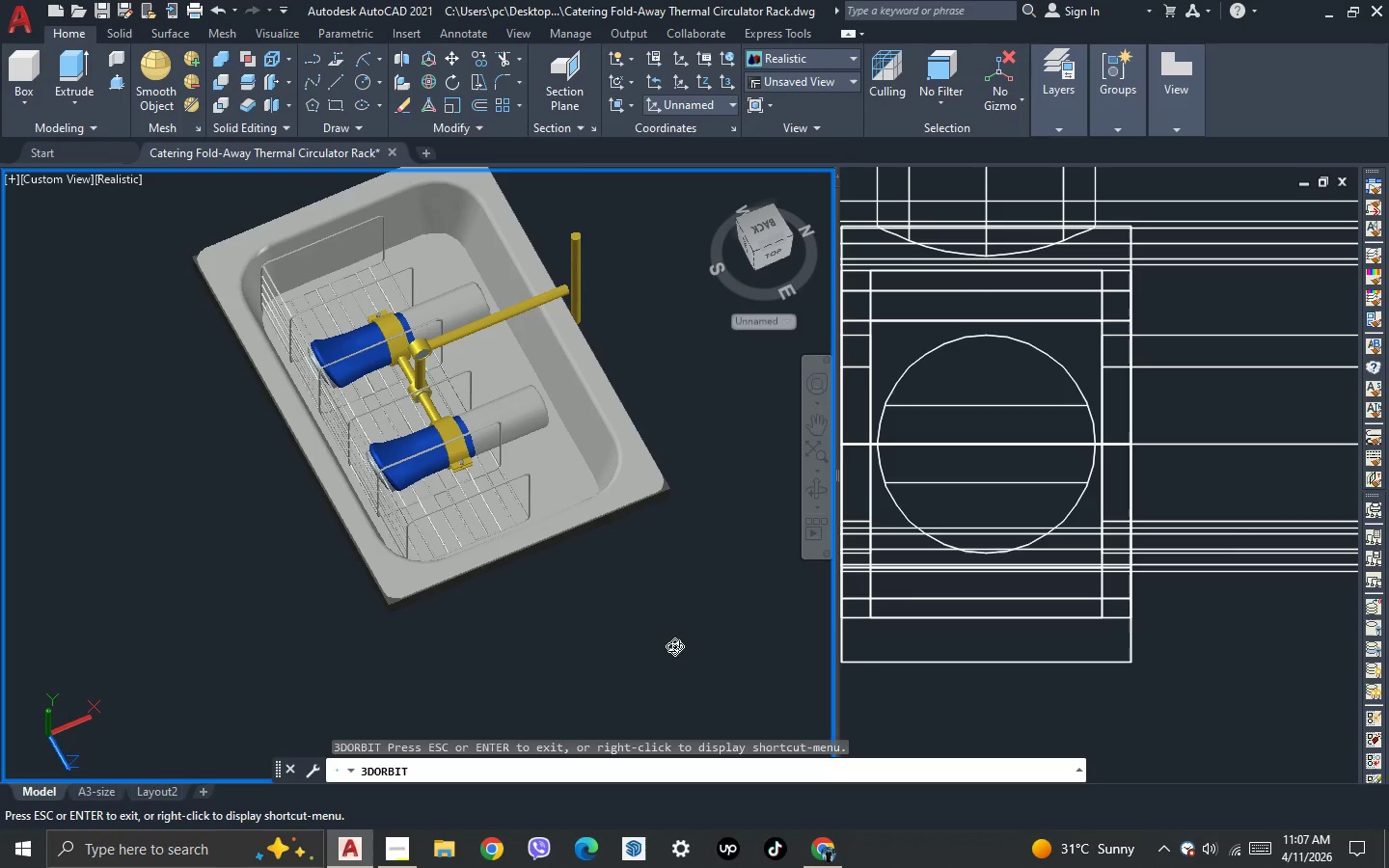 
key(Escape)
 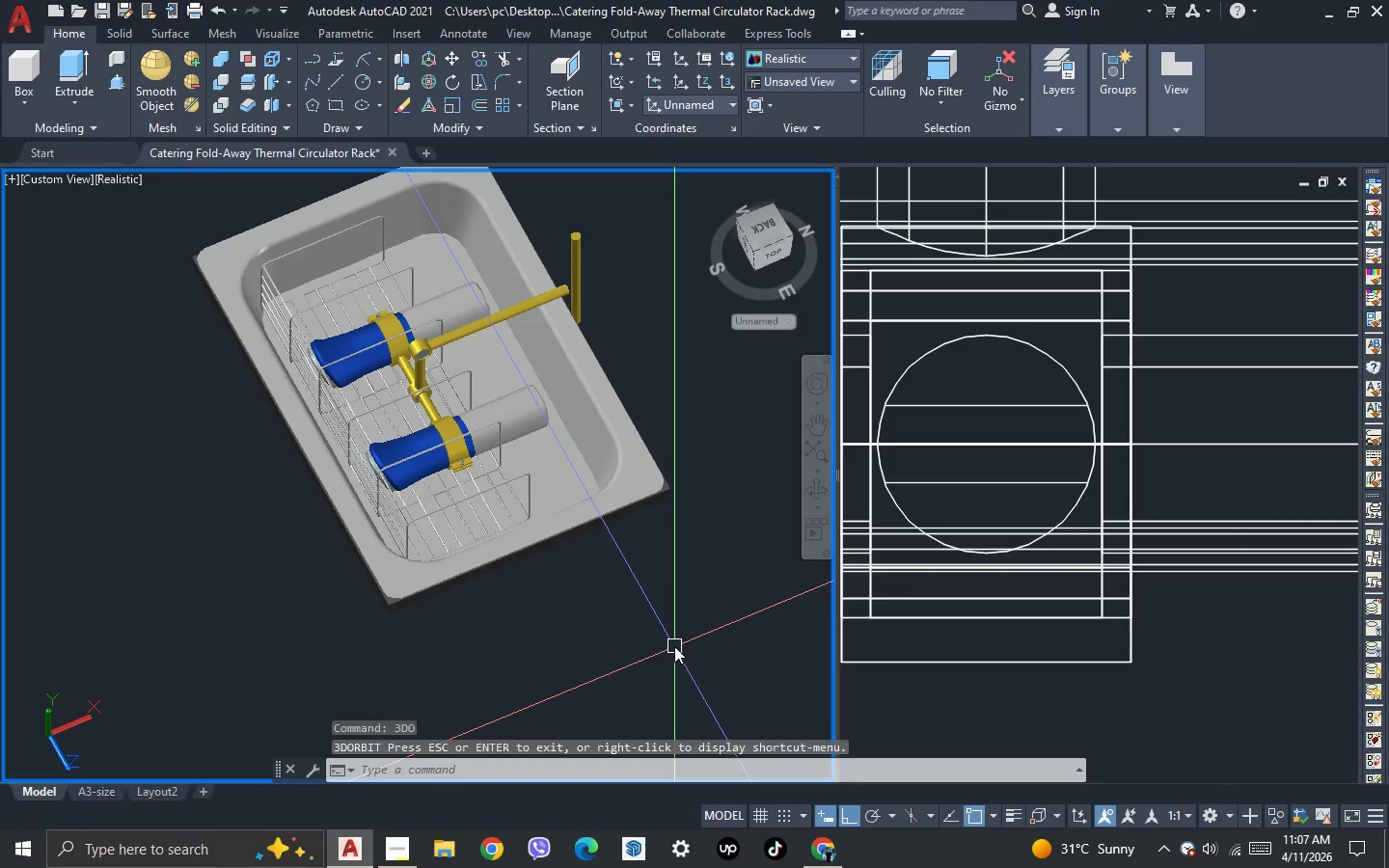 
key(Control+ControlLeft)
 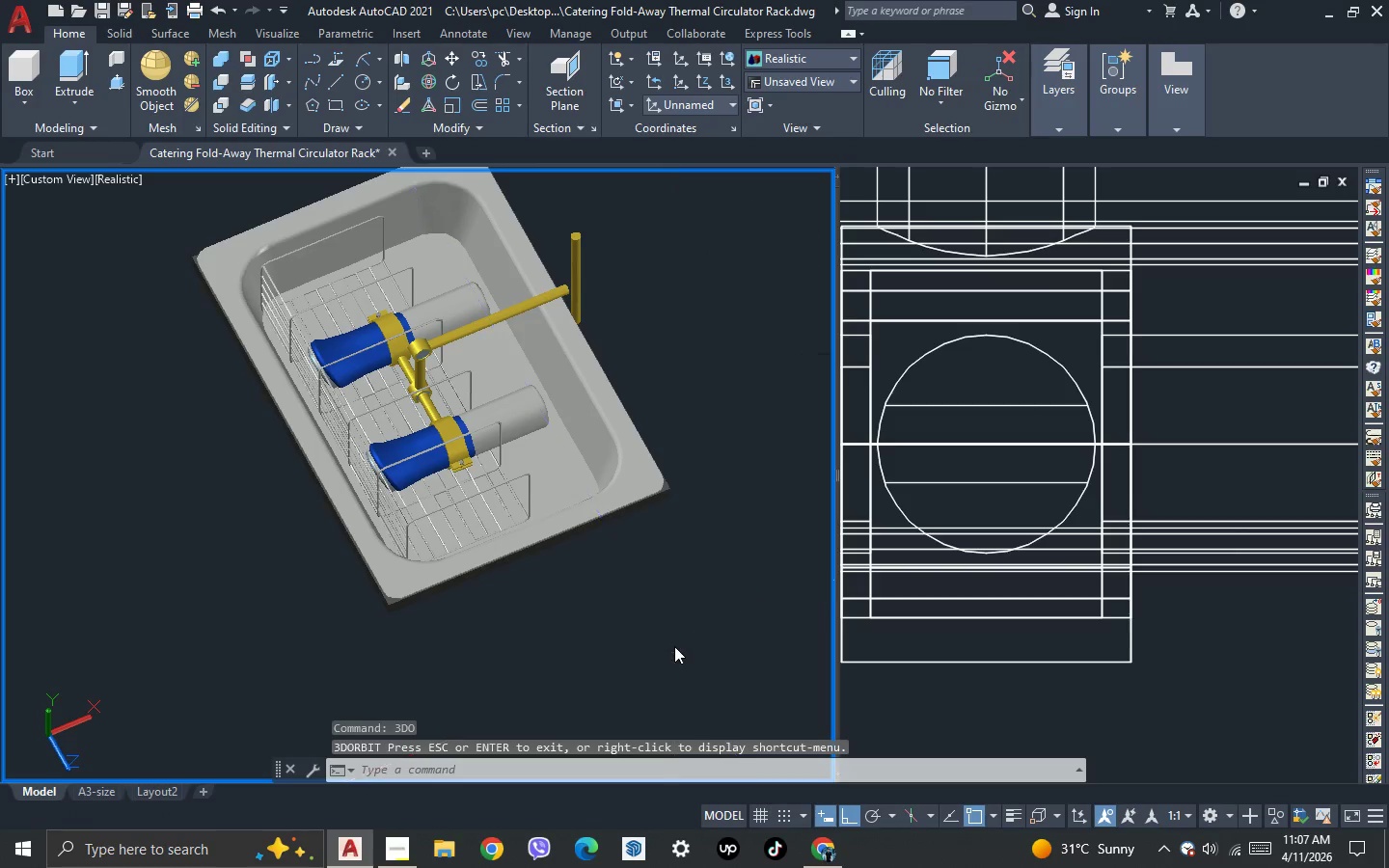 
key(Control+S)
 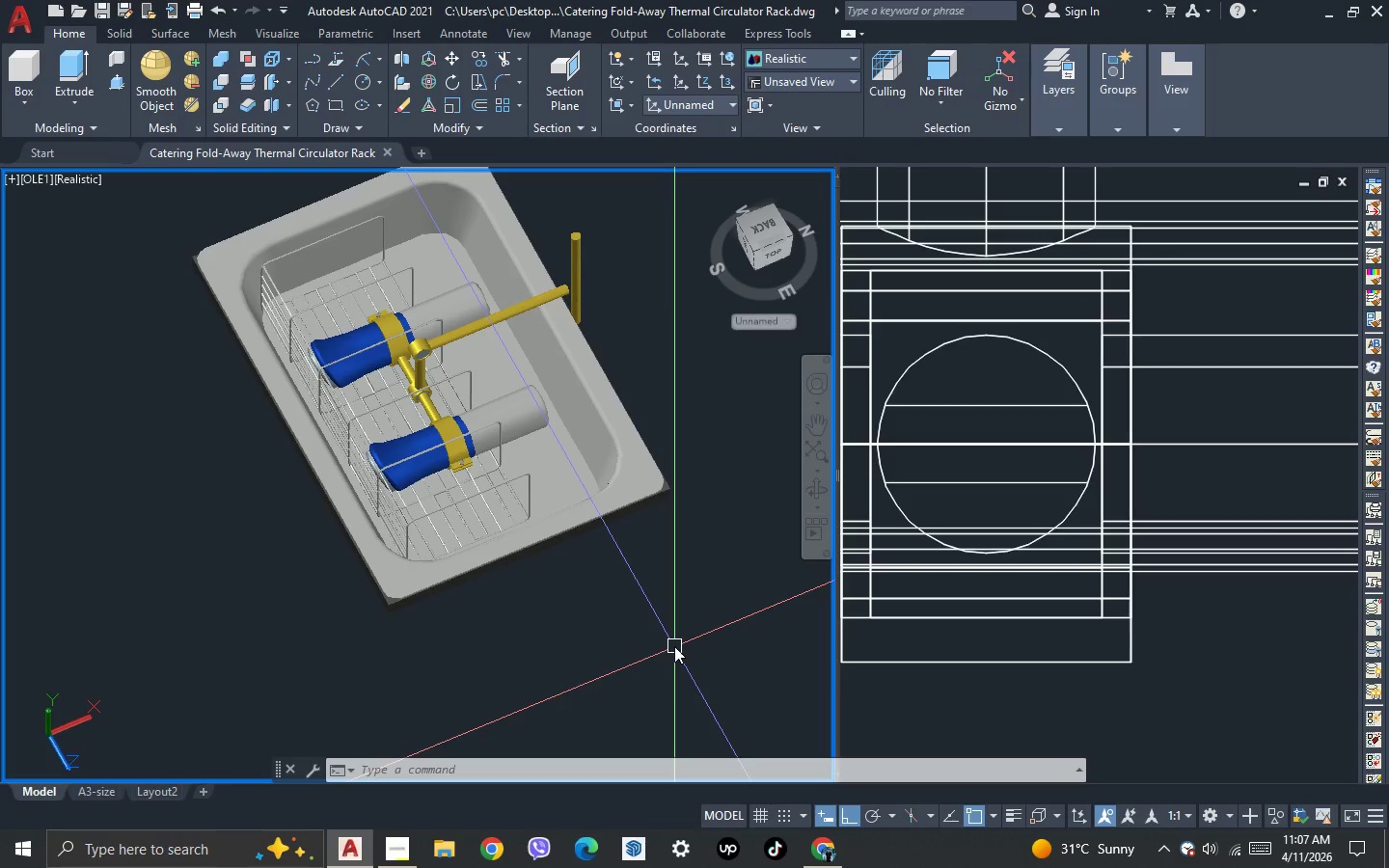 
wait(15.92)
 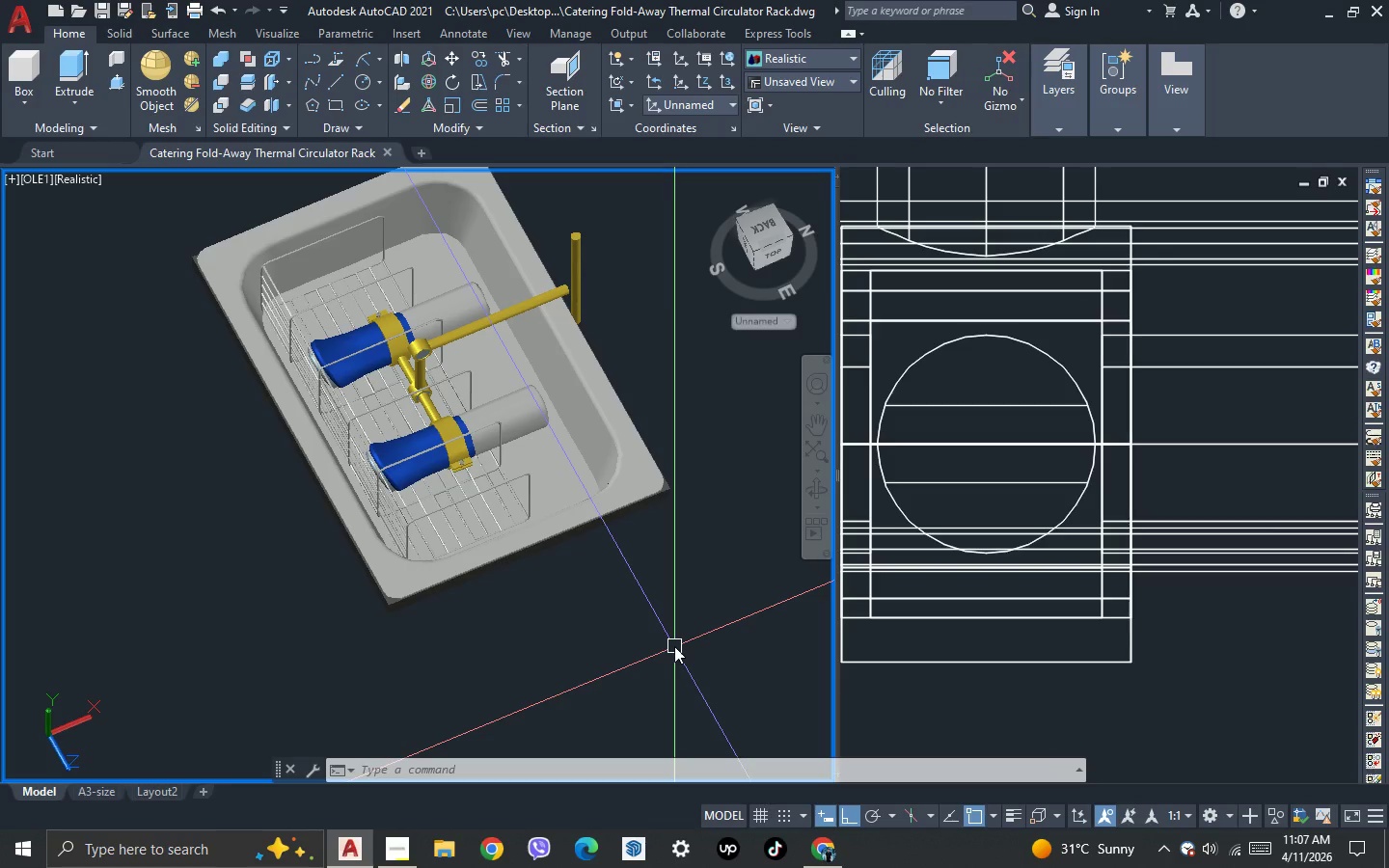 
scroll: coordinate [470, 615], scroll_direction: down, amount: 1.0
 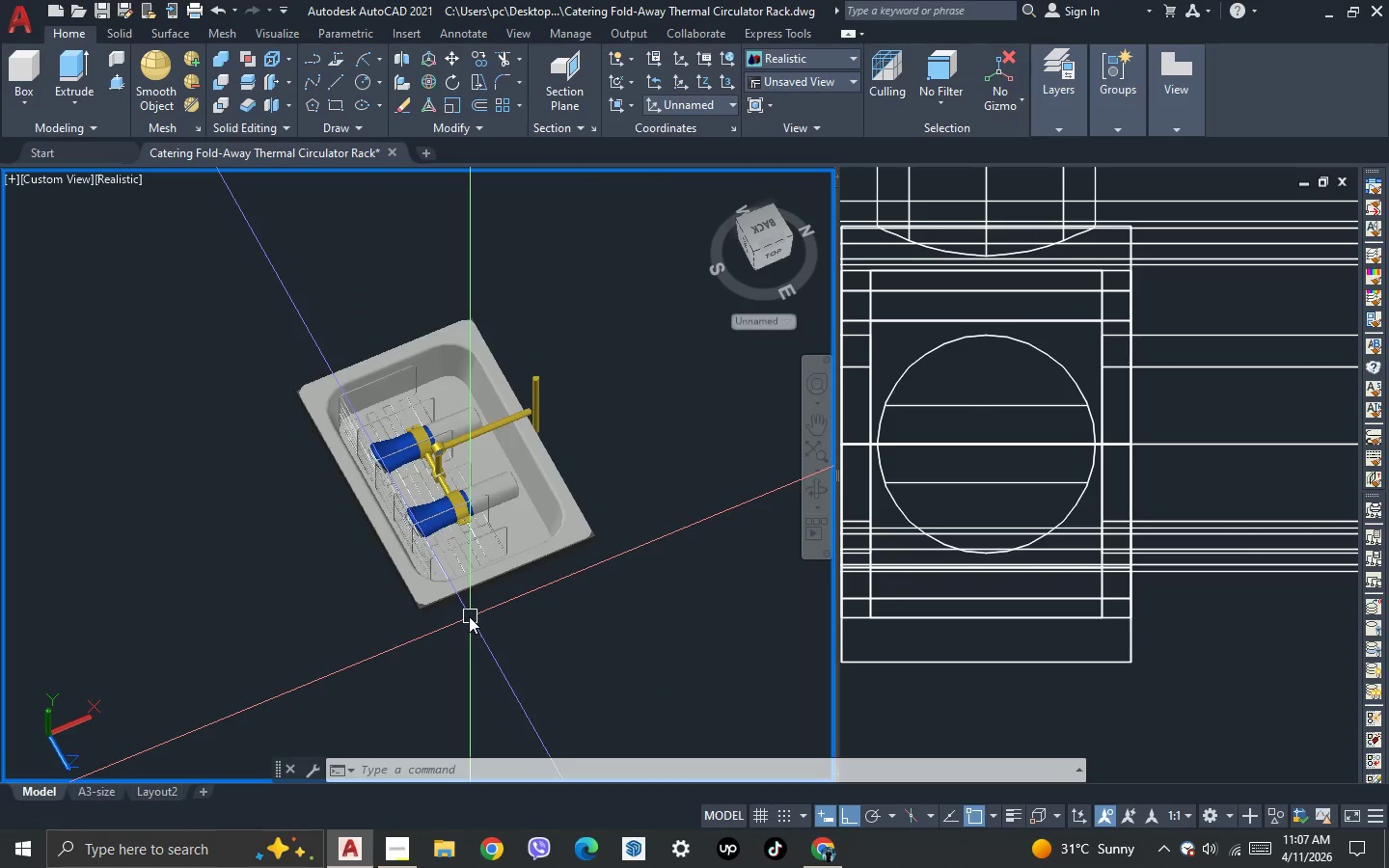 
scroll: coordinate [558, 475], scroll_direction: up, amount: 2.0
 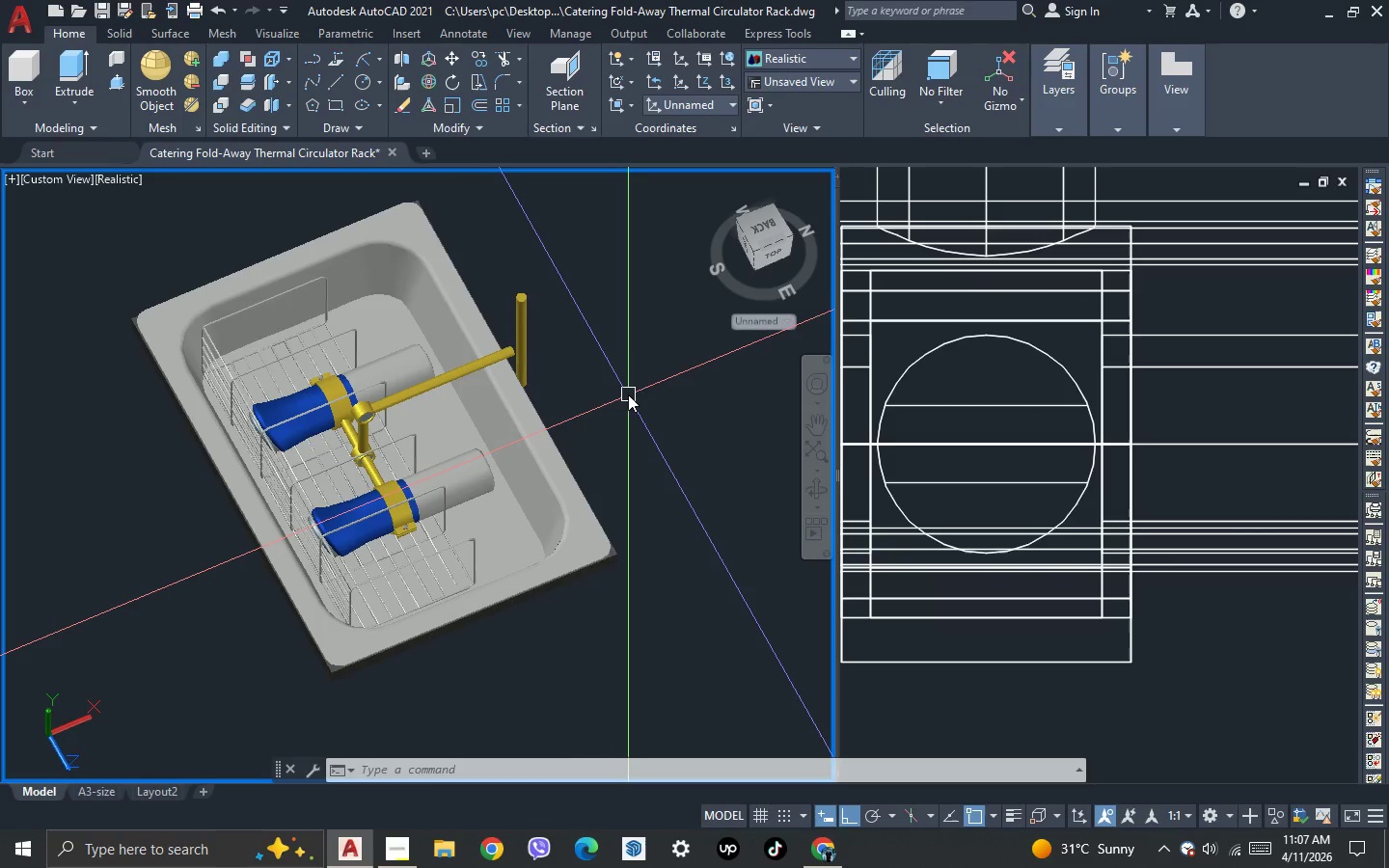 
wait(8.29)
 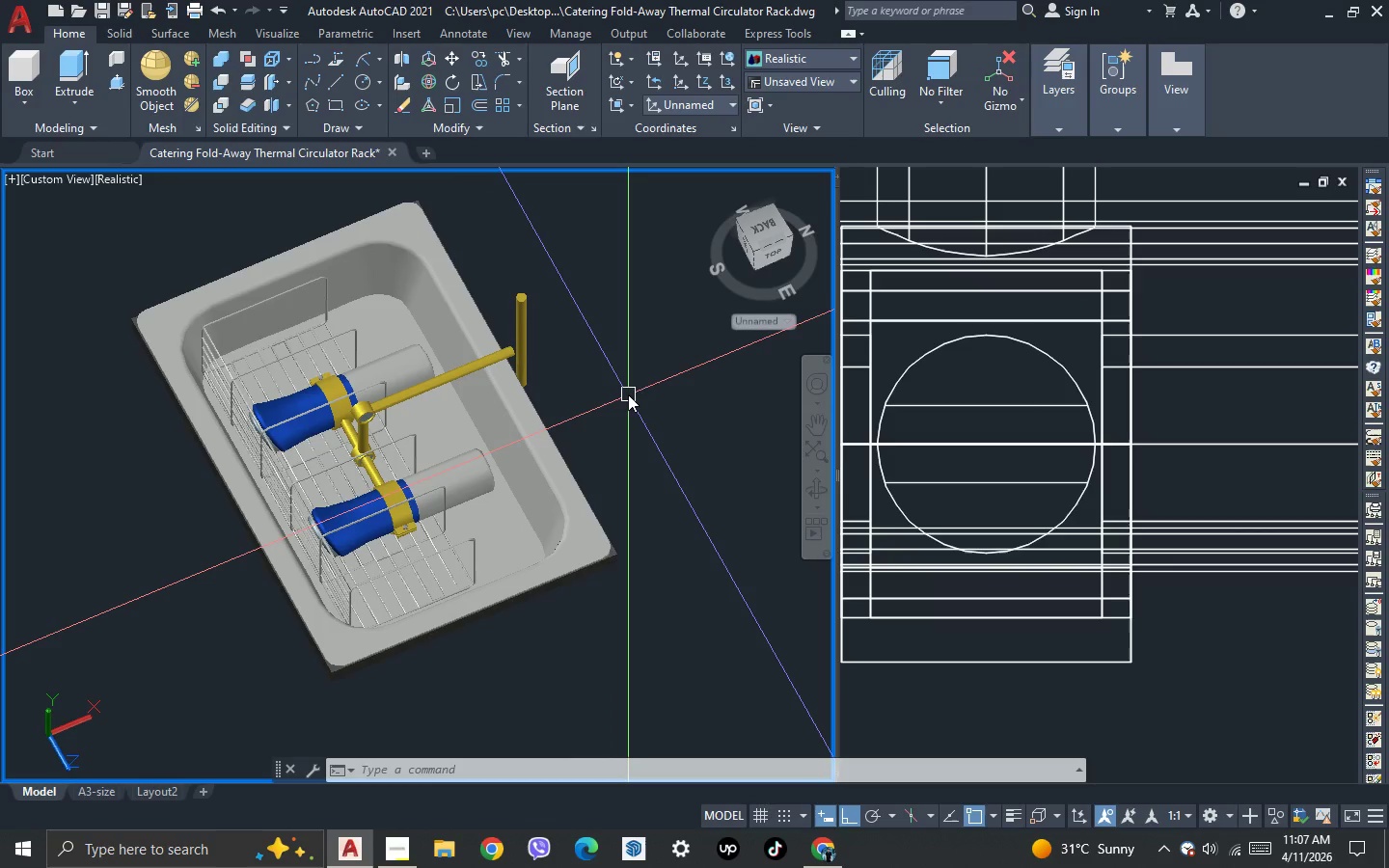 
scroll: coordinate [356, 433], scroll_direction: up, amount: 2.0
 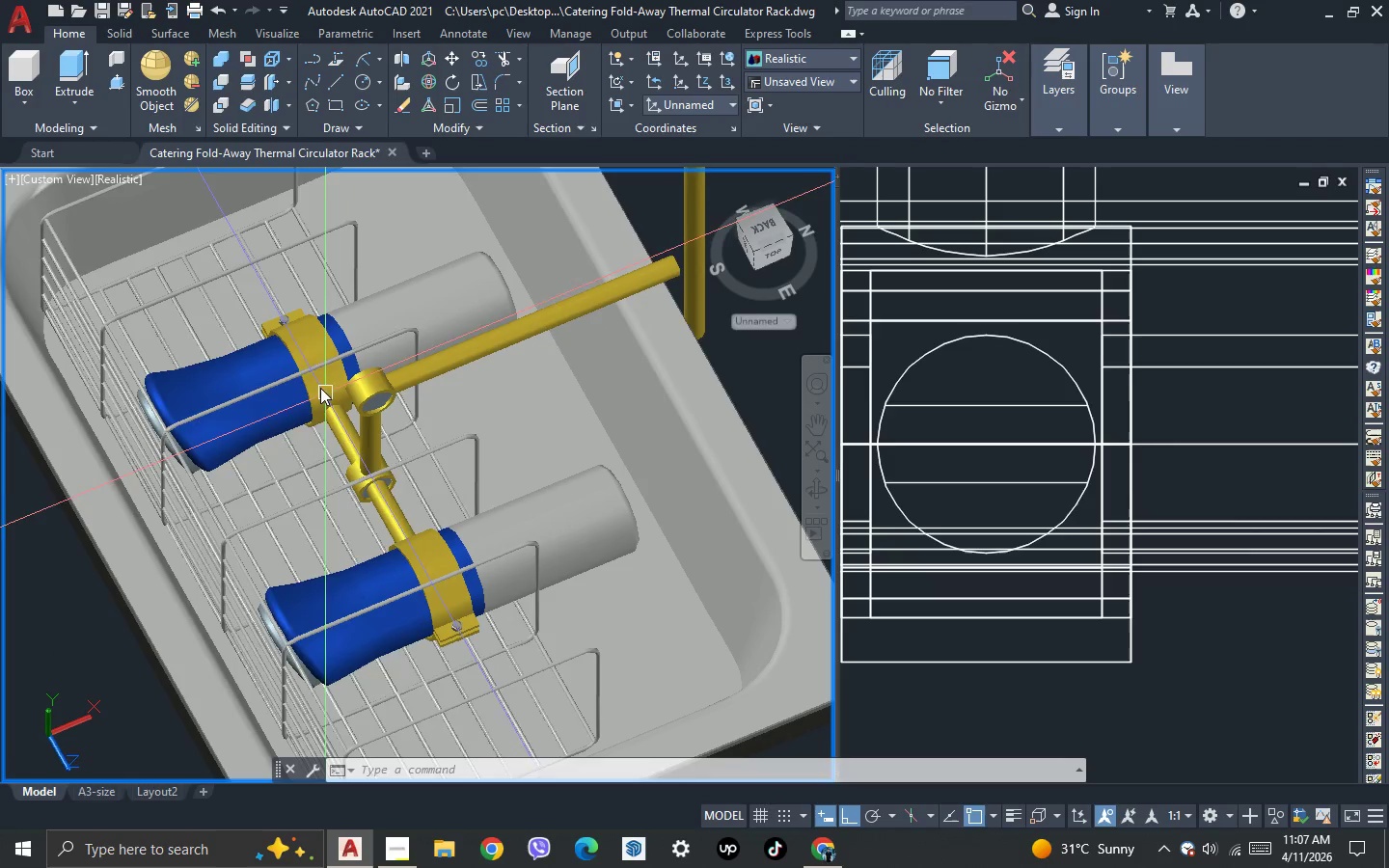 
scroll: coordinate [308, 378], scroll_direction: down, amount: 1.0
 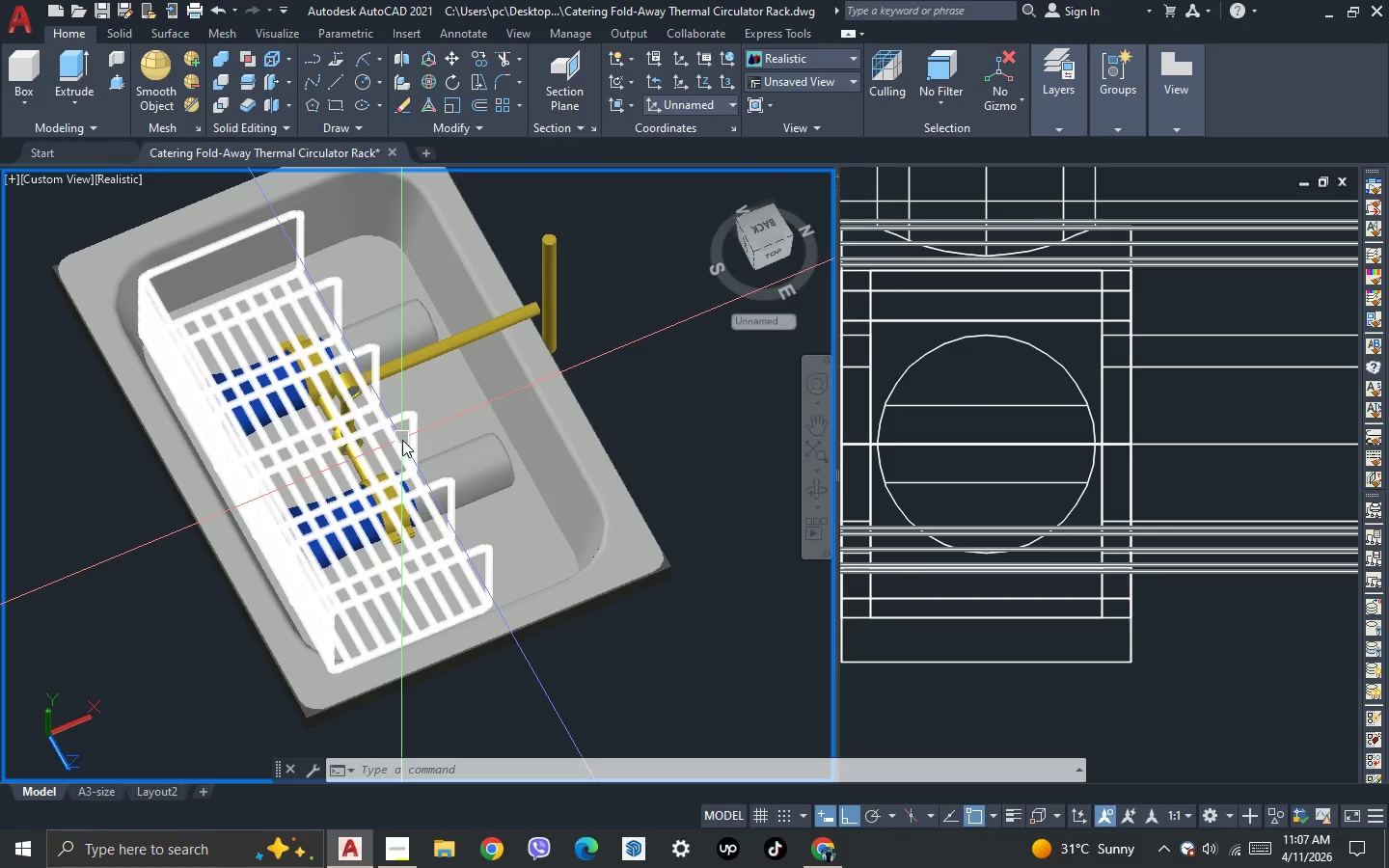 
key(3)
 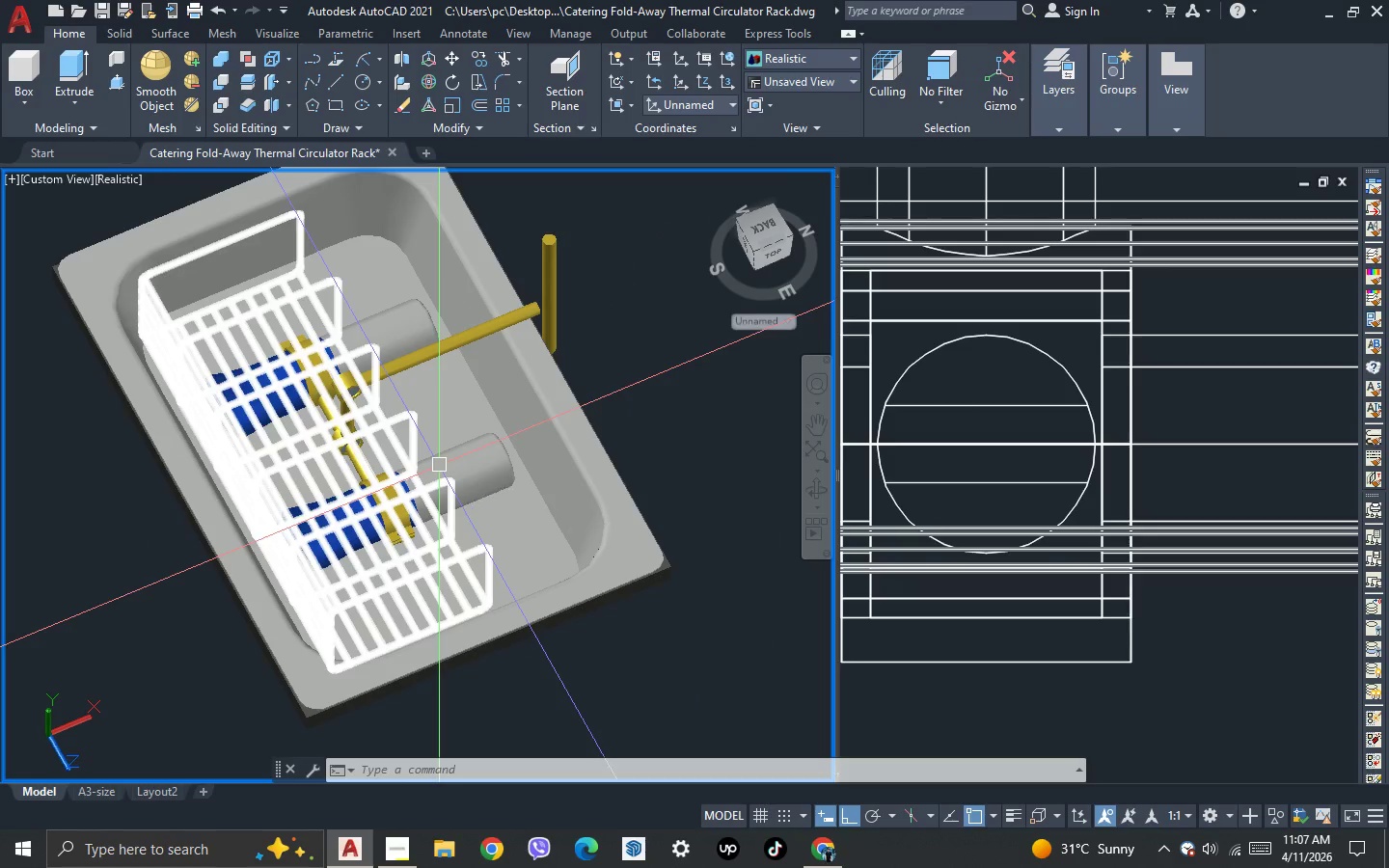 
key(Space)
 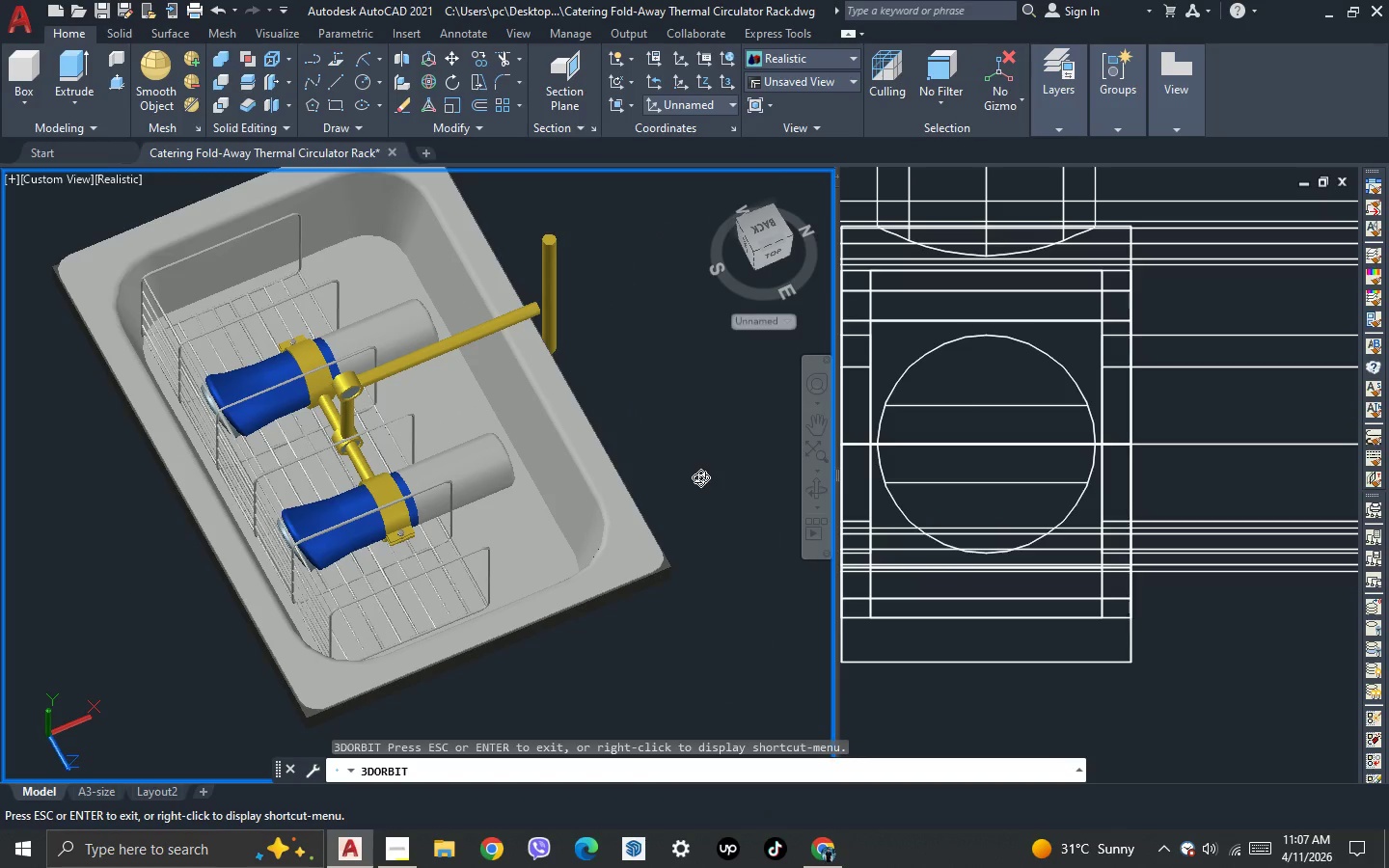 
key(Escape)
 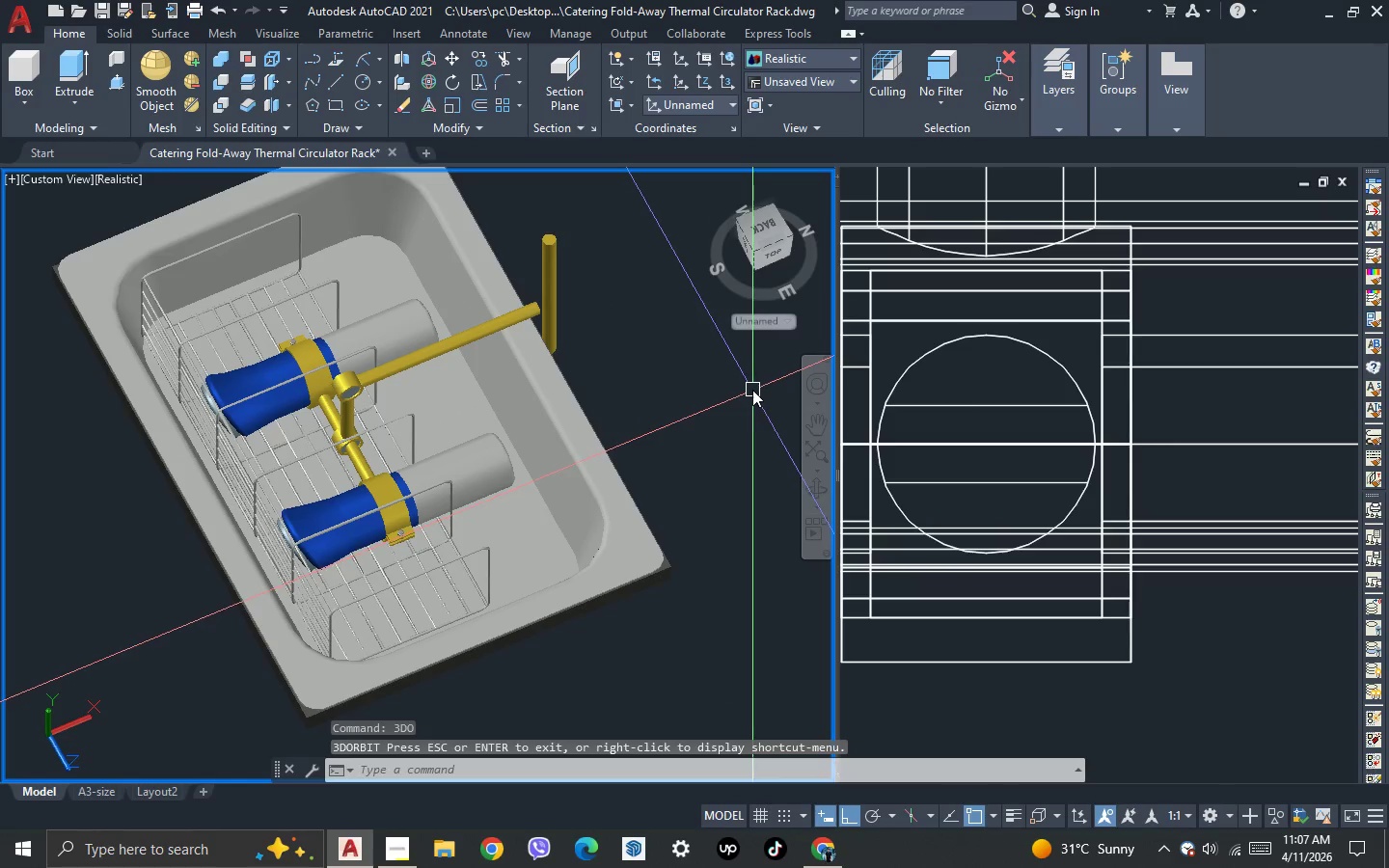 
left_click([747, 380])
 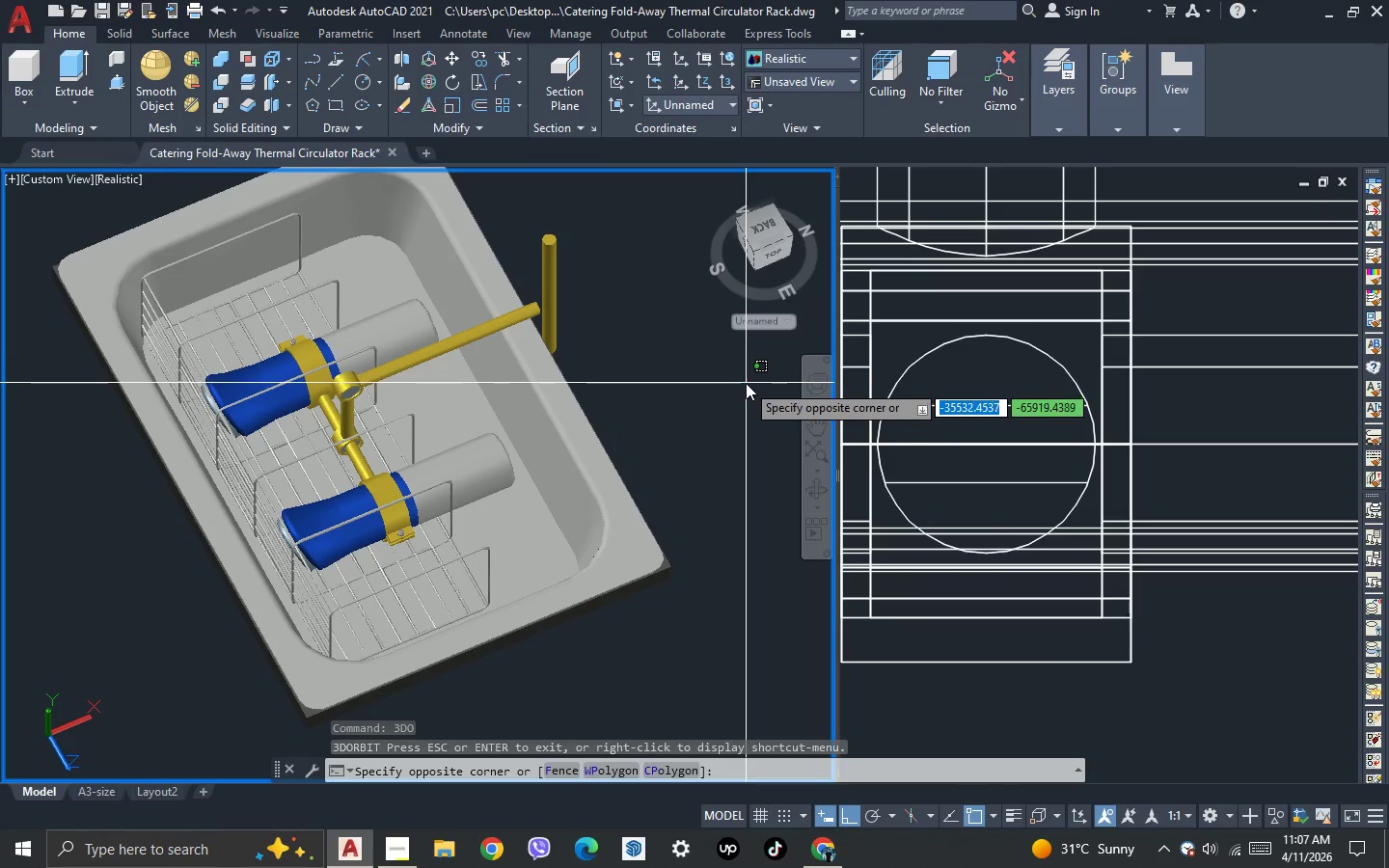 
key(Escape)
 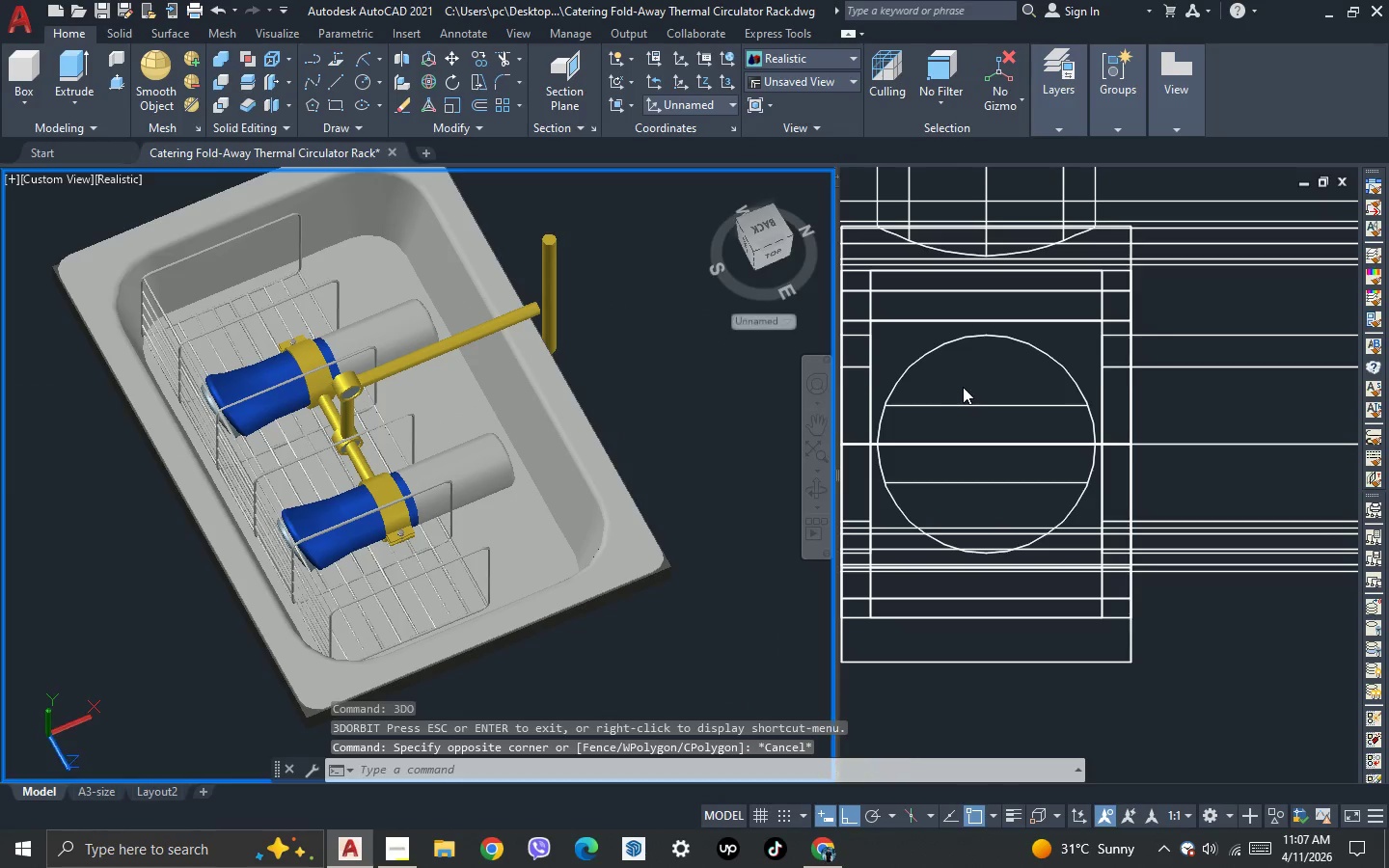 
left_click([964, 385])
 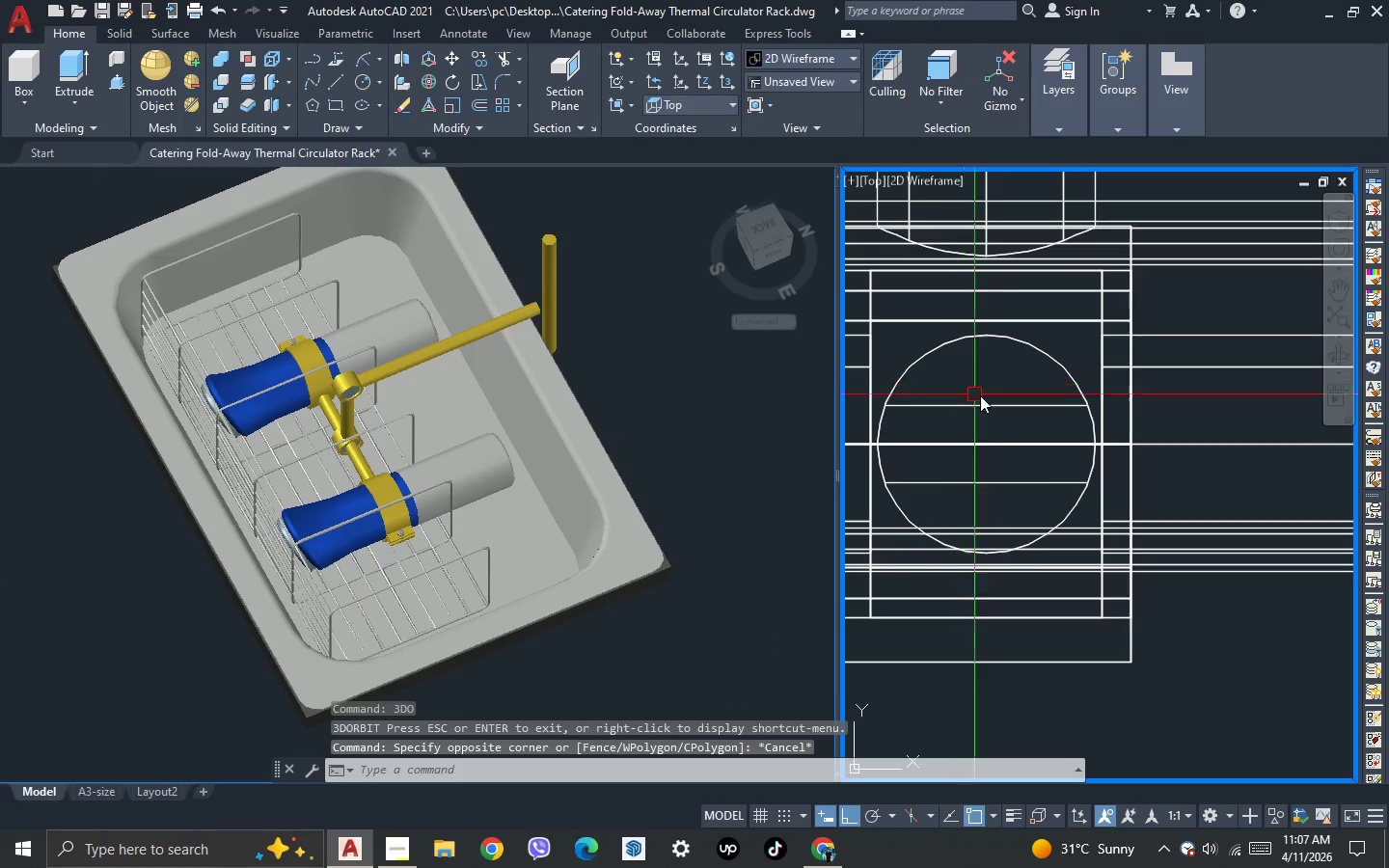 
scroll: coordinate [1051, 441], scroll_direction: down, amount: 7.0
 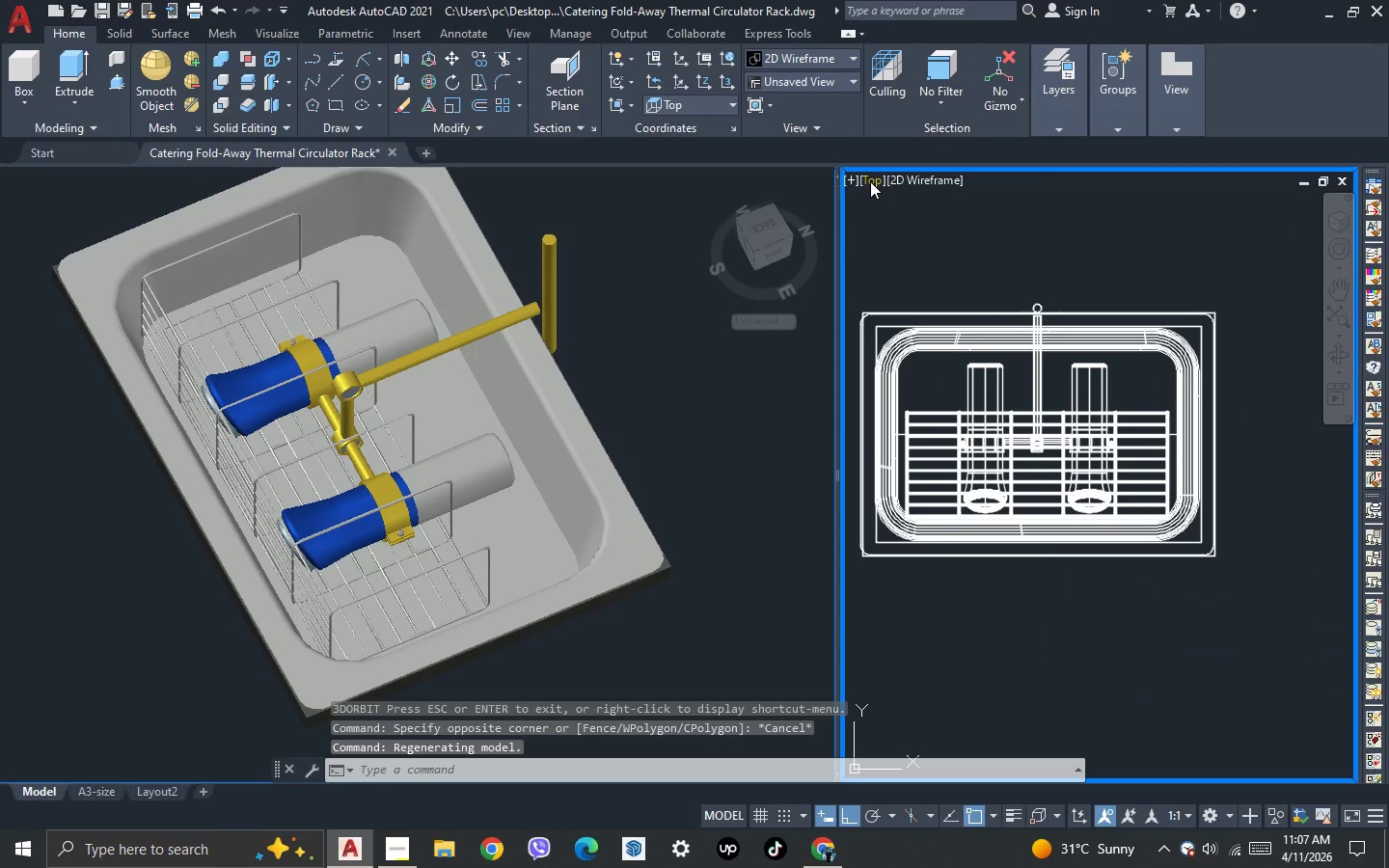 
left_click([871, 176])
 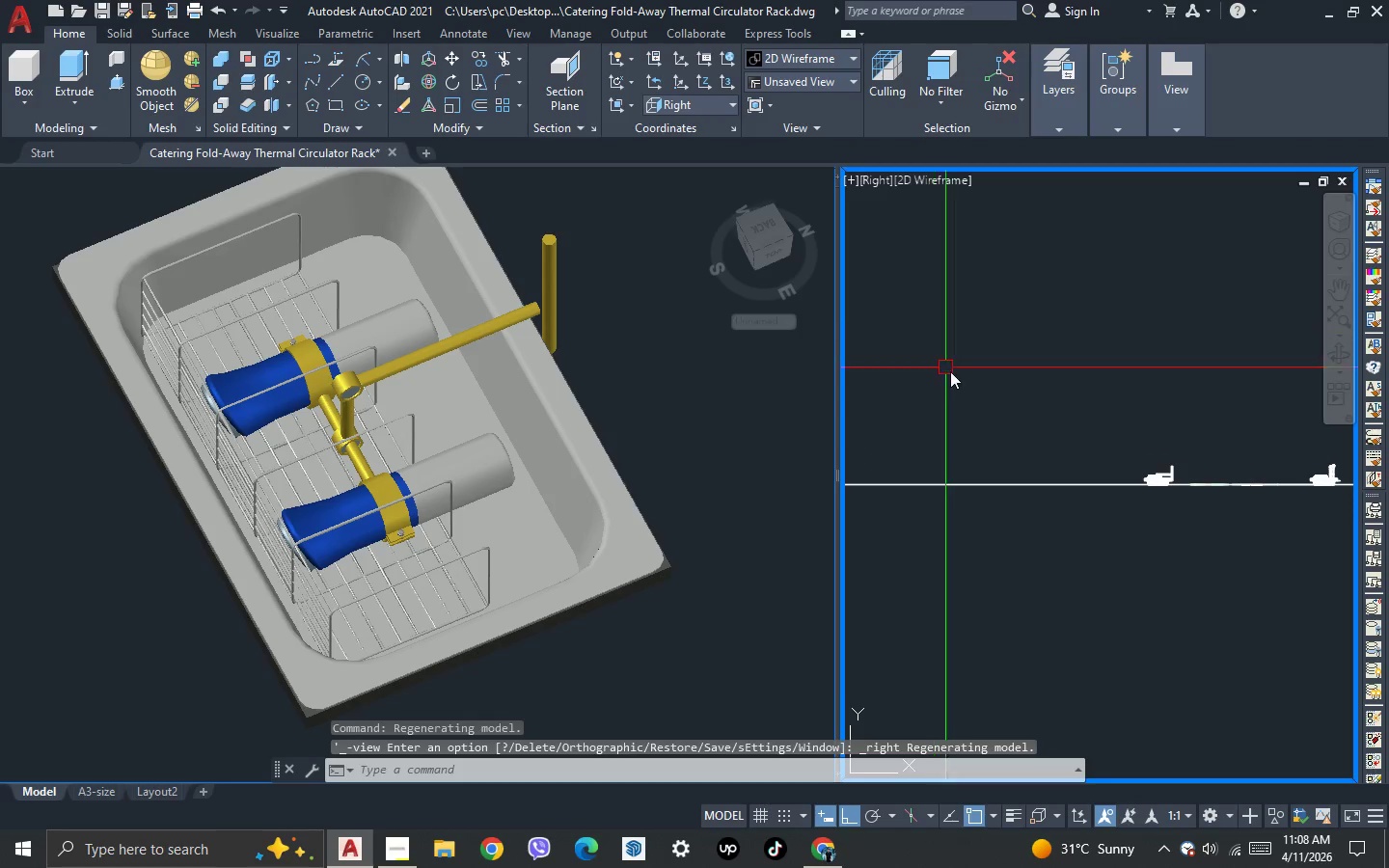 
wait(6.16)
 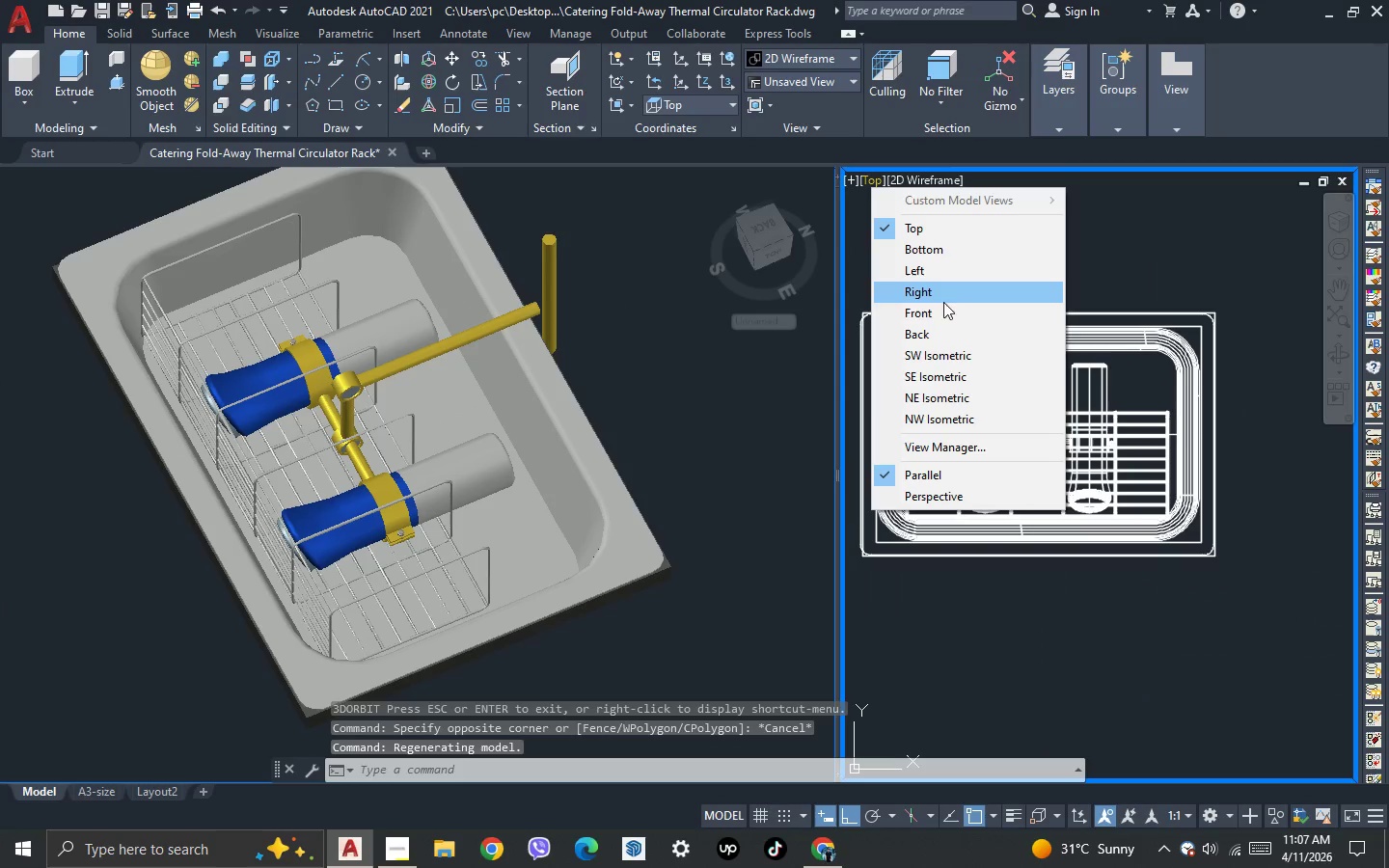 
left_click([705, 419])
 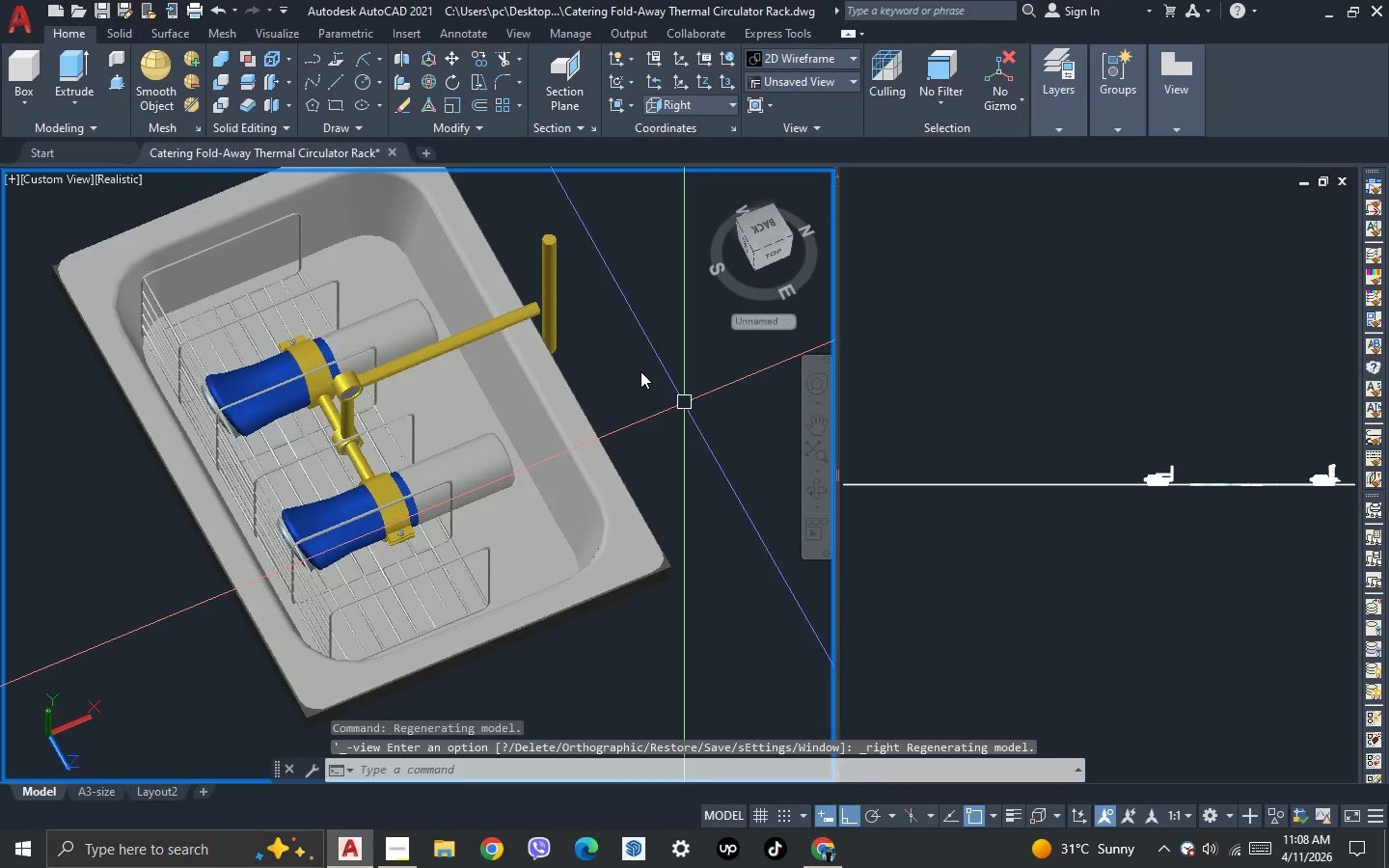 
left_click_drag(start_coordinate=[687, 524], to_coordinate=[682, 500])
 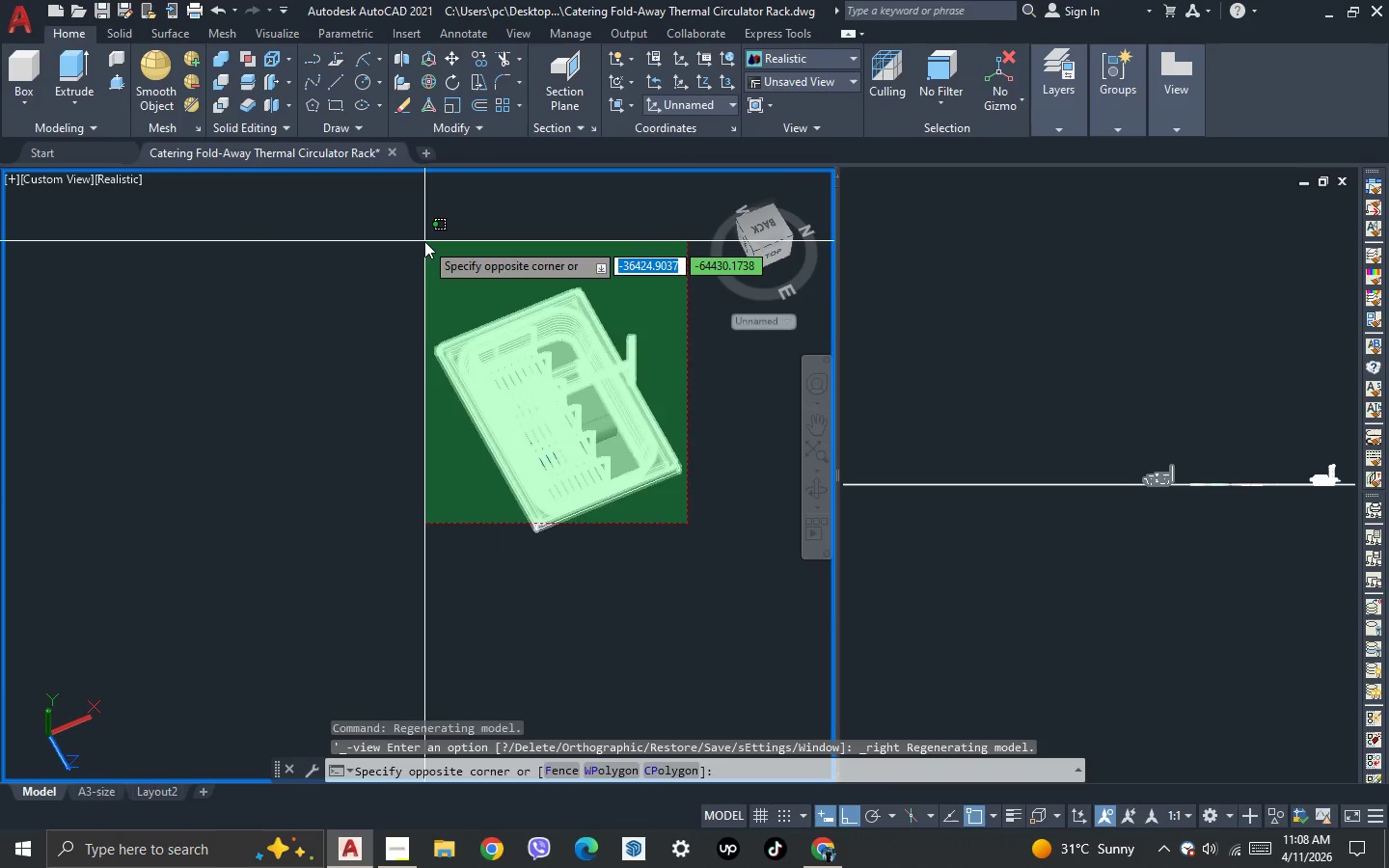 
scroll: coordinate [640, 371], scroll_direction: down, amount: 3.0
 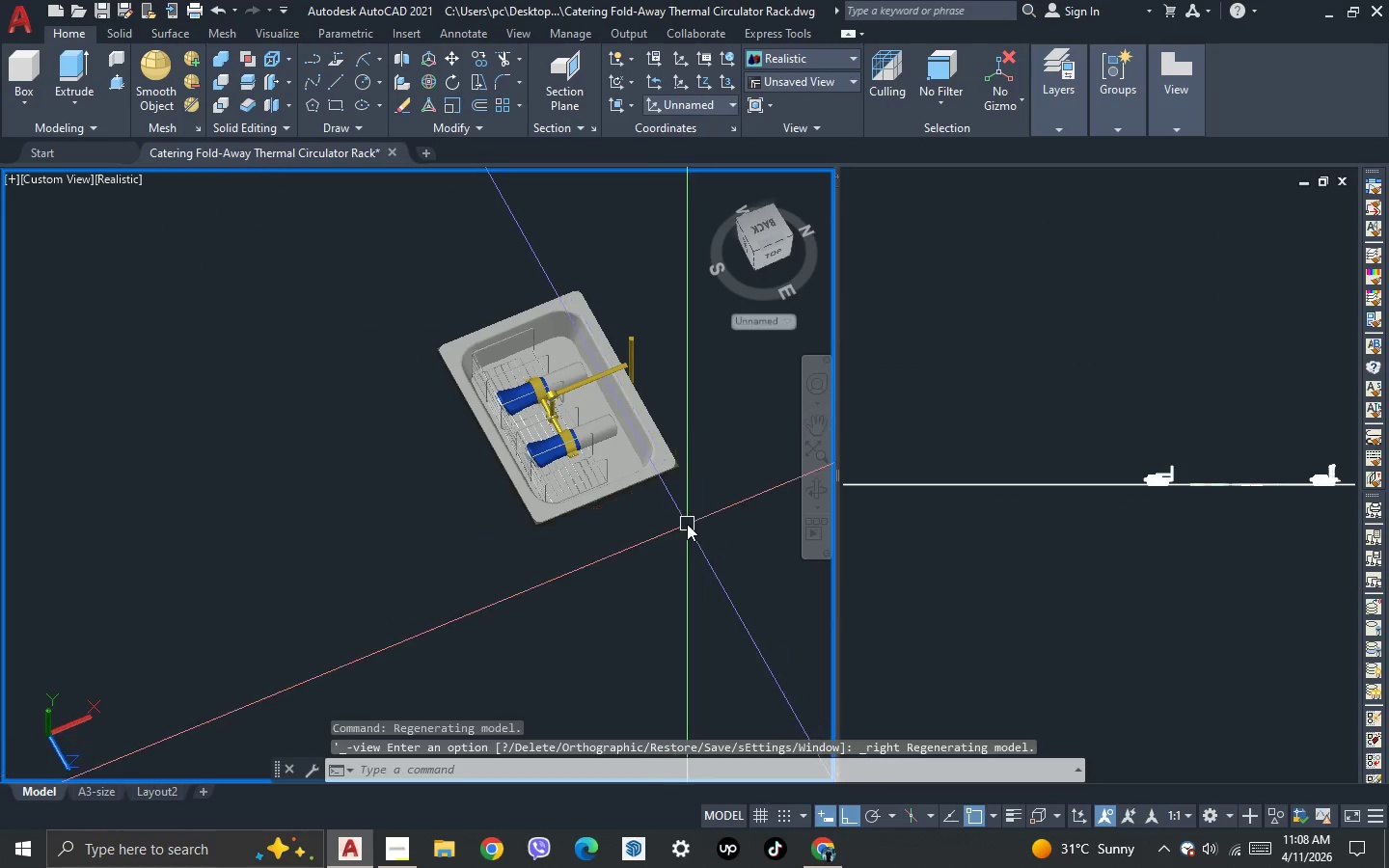 
double_click([424, 241])
 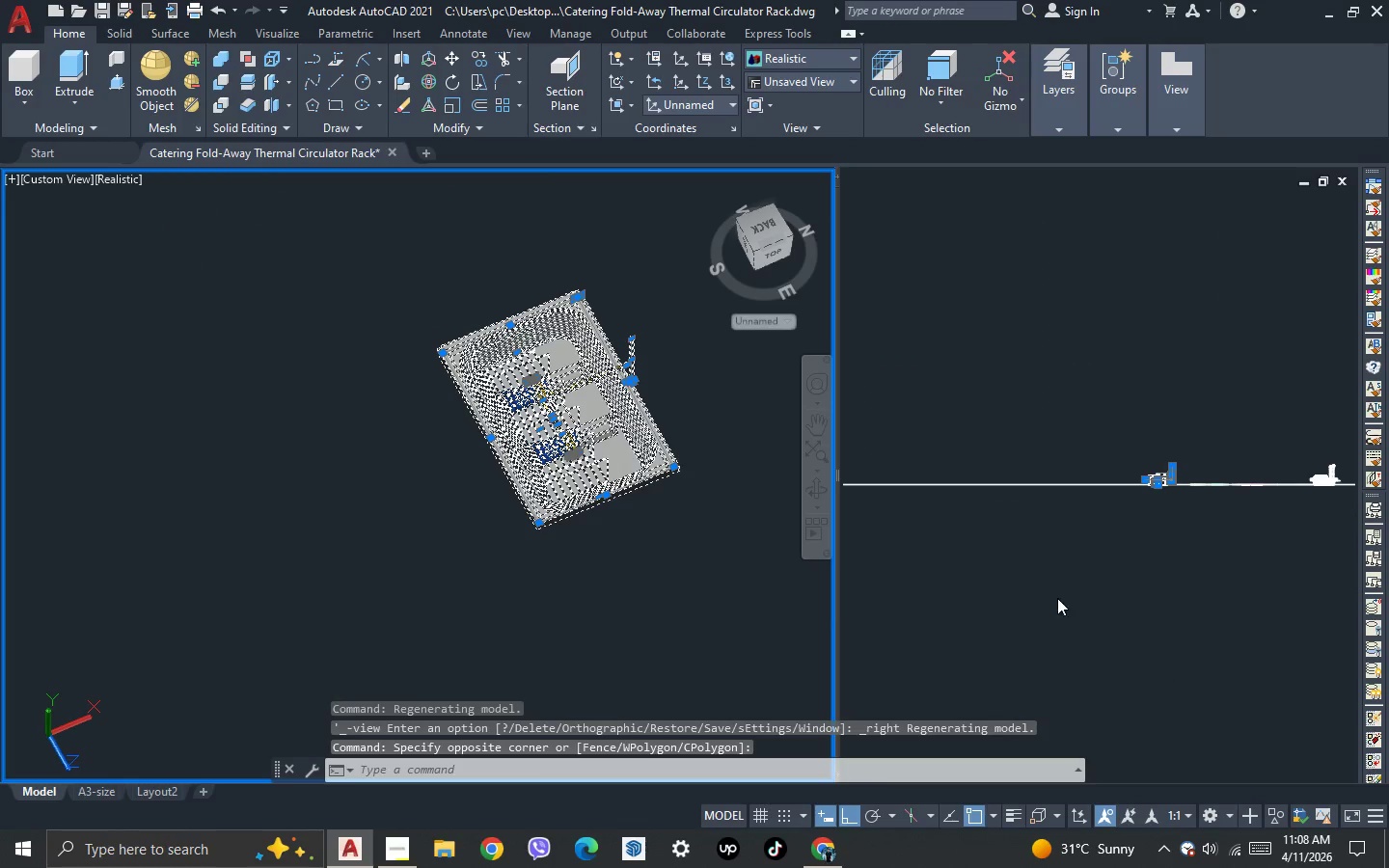 
key(Escape)
 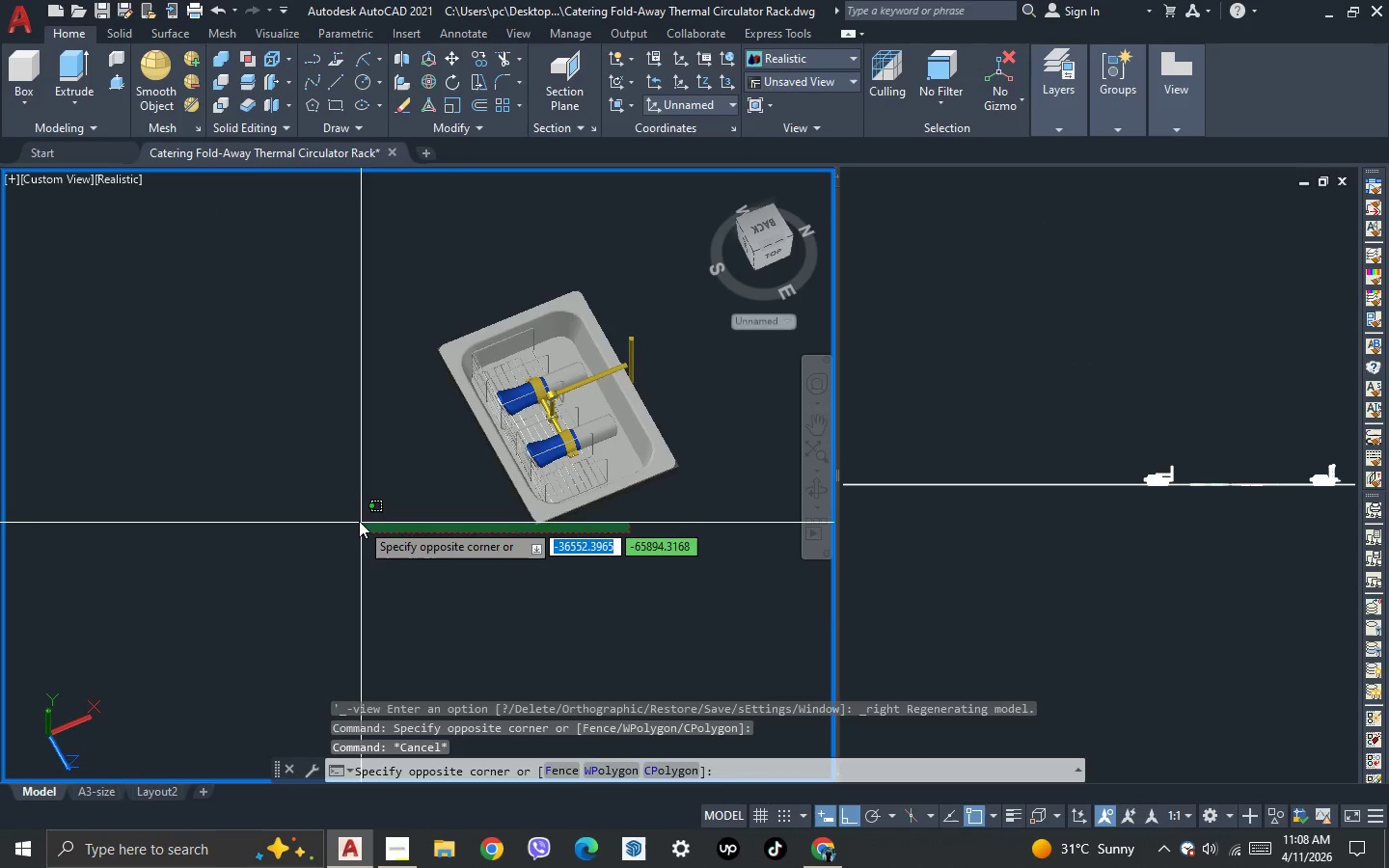 
key(Escape)
 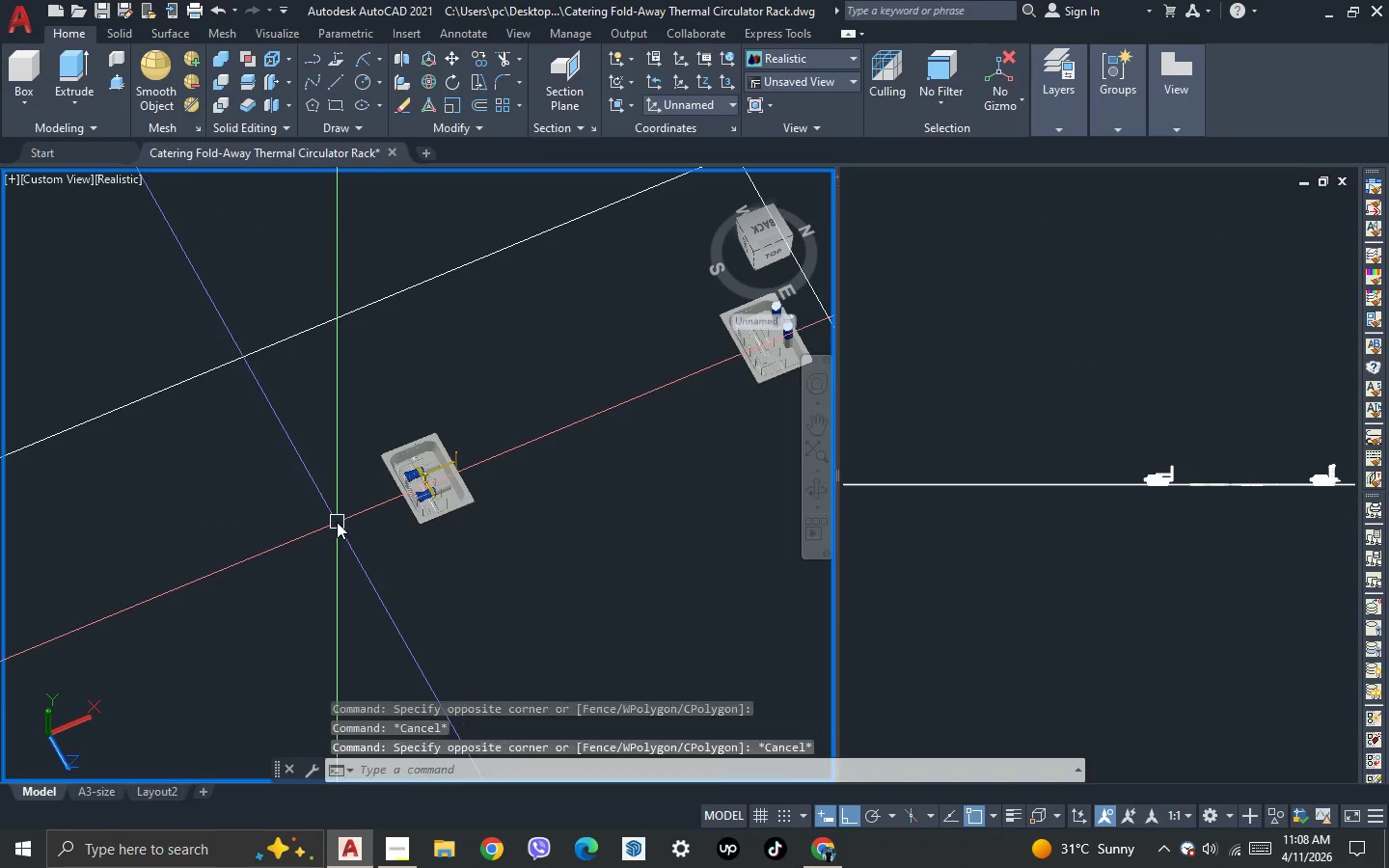 
key(Escape)
 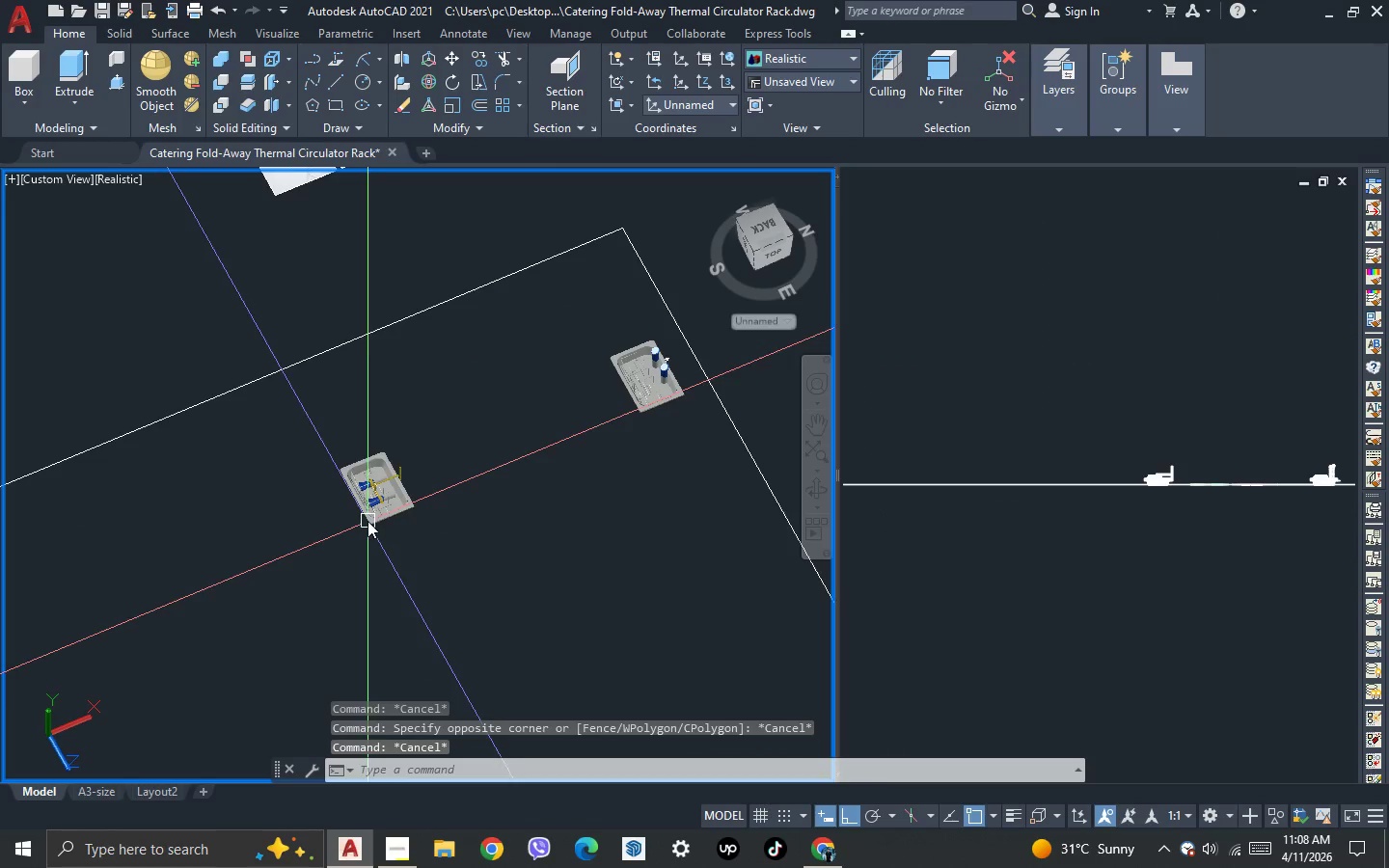 
left_click_drag(start_coordinate=[432, 549], to_coordinate=[423, 534])
 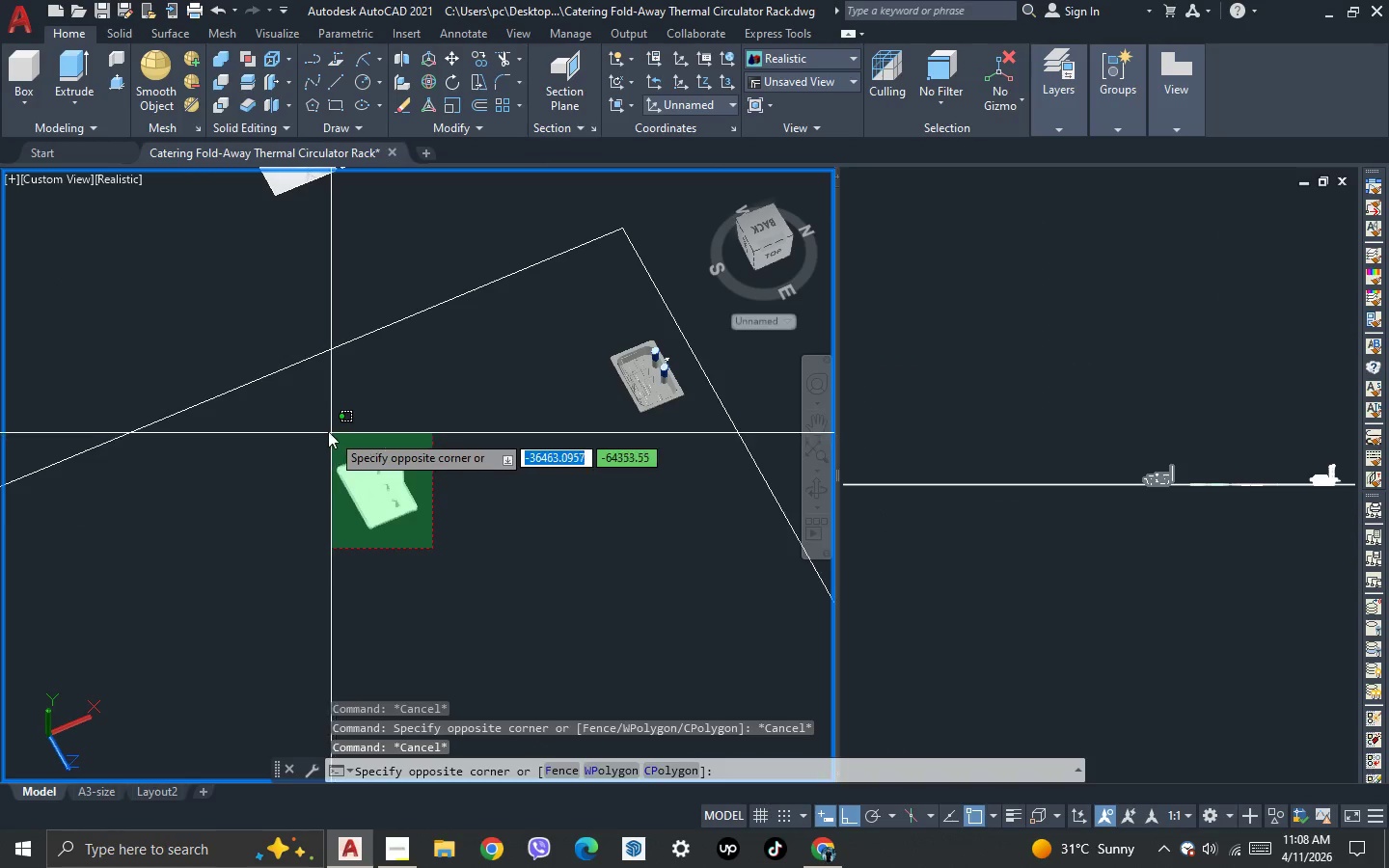 
scroll: coordinate [368, 521], scroll_direction: down, amount: 4.0
 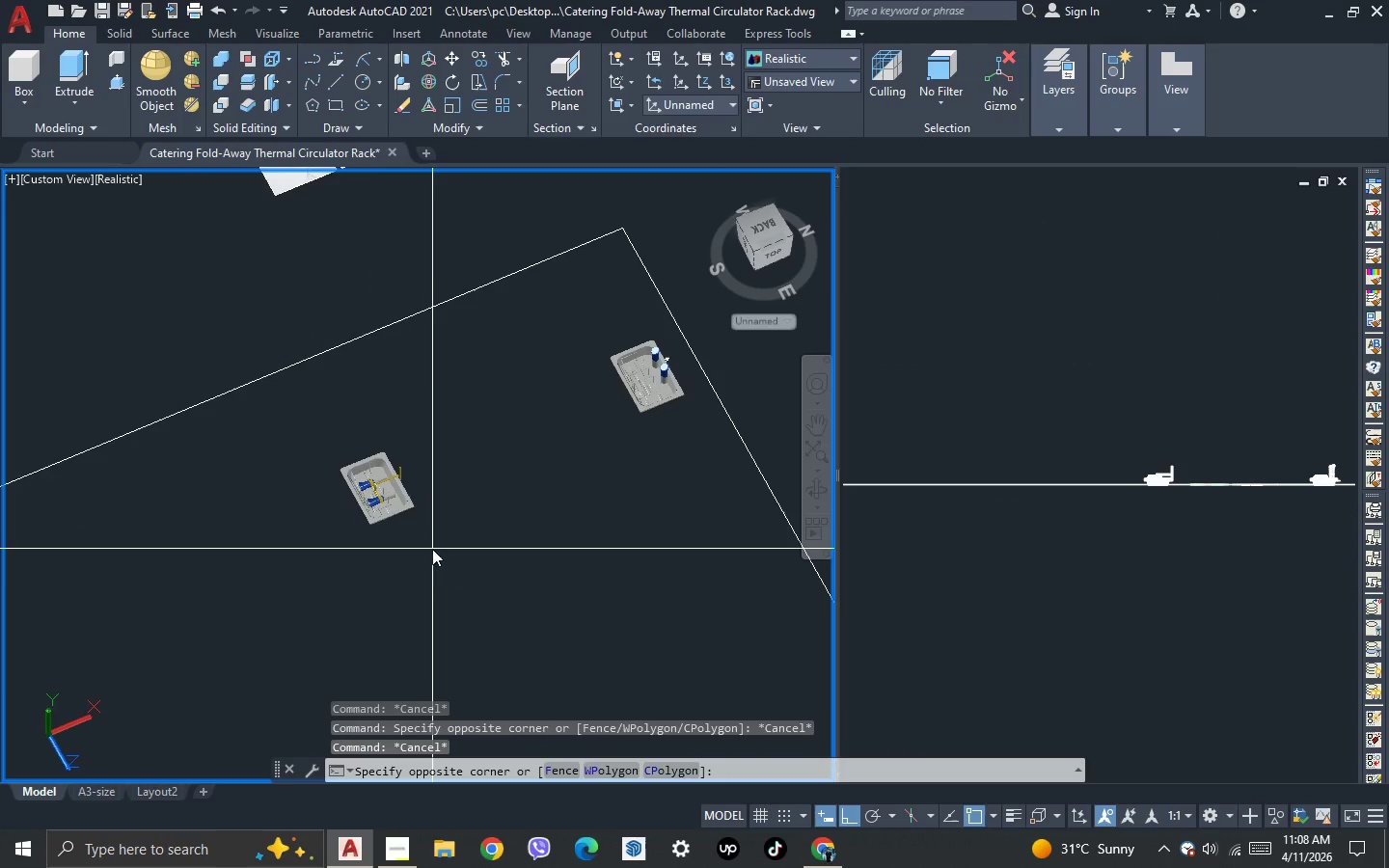 
left_click([318, 420])
 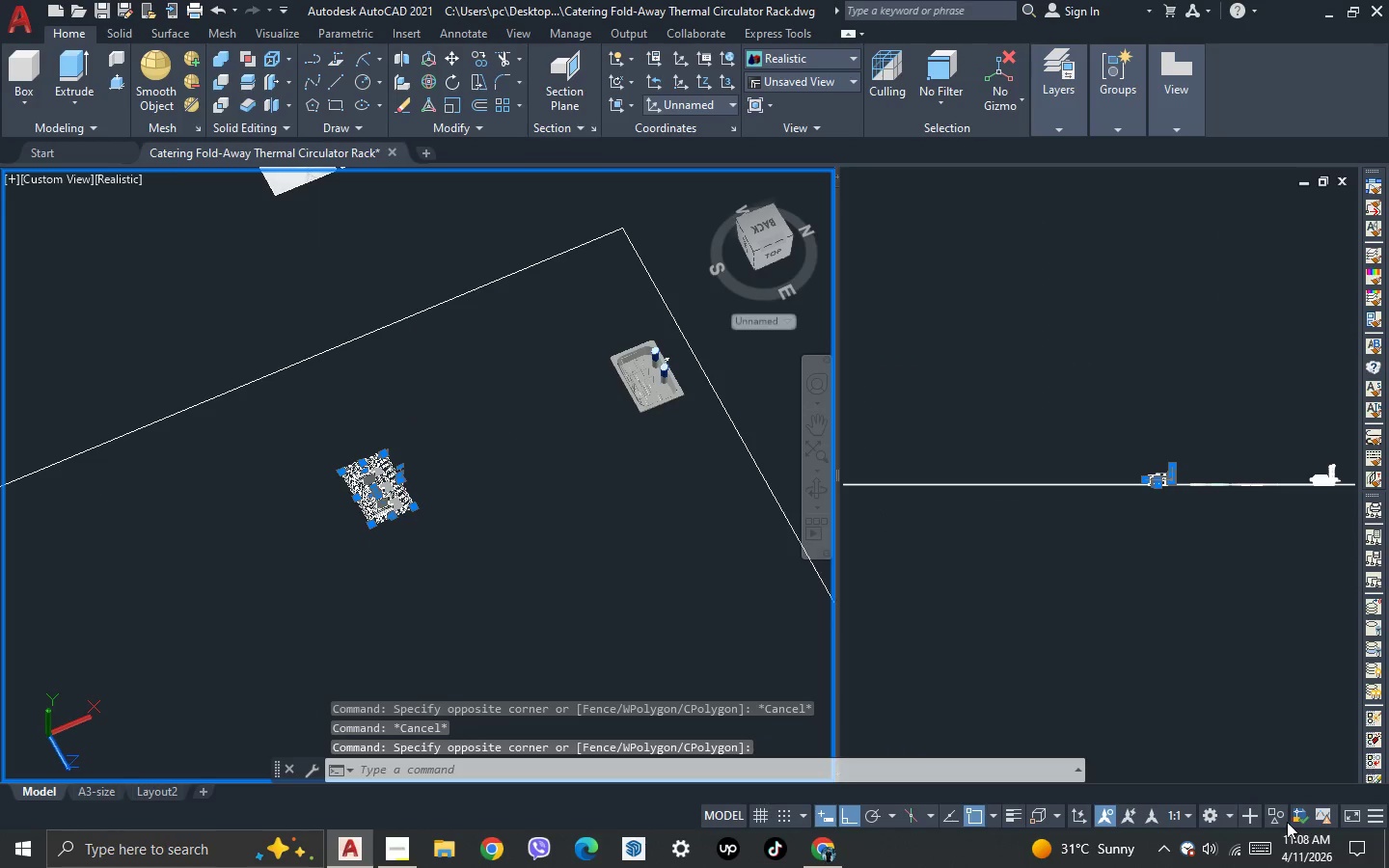 
left_click([1275, 821])
 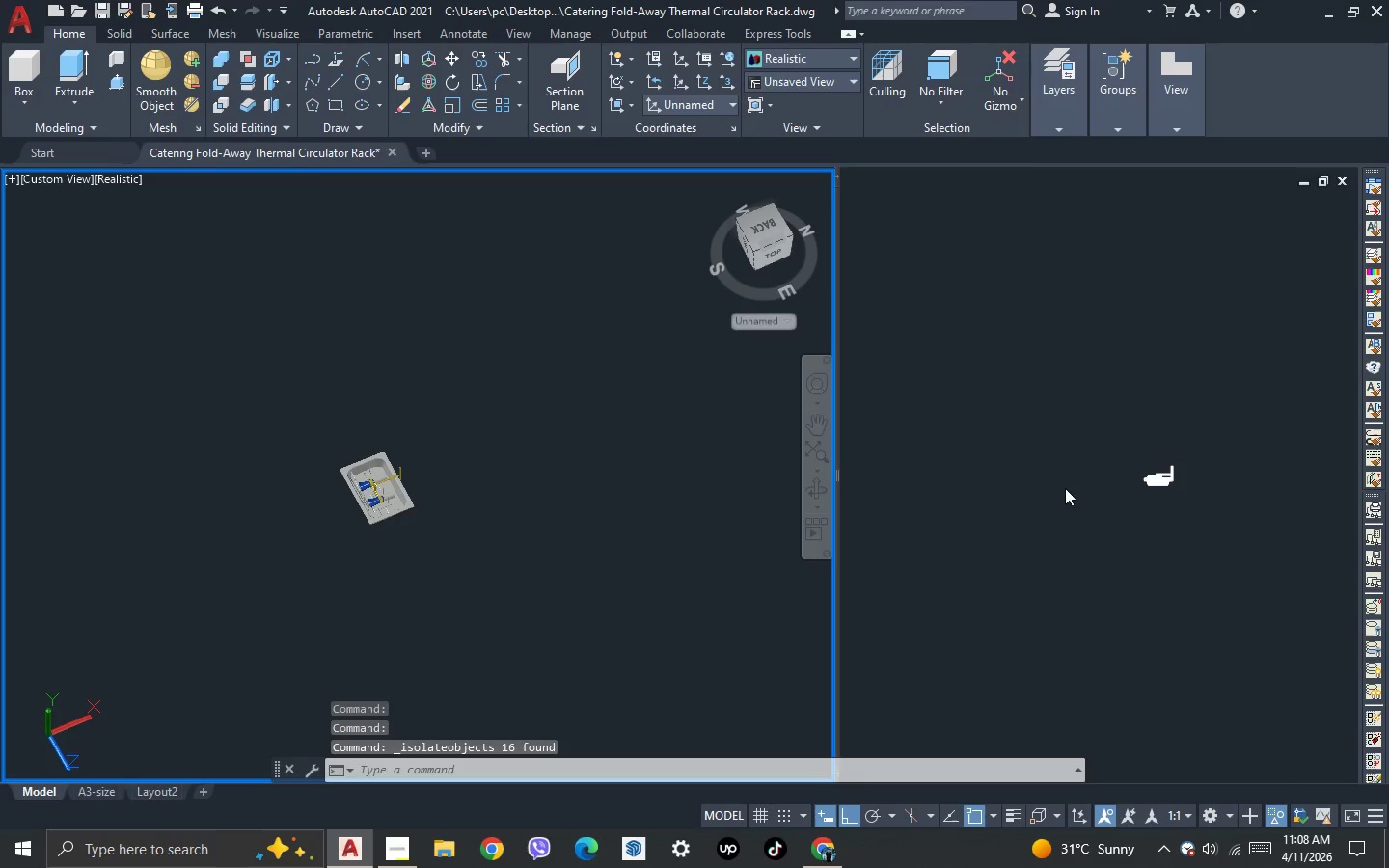 
left_click([1223, 449])
 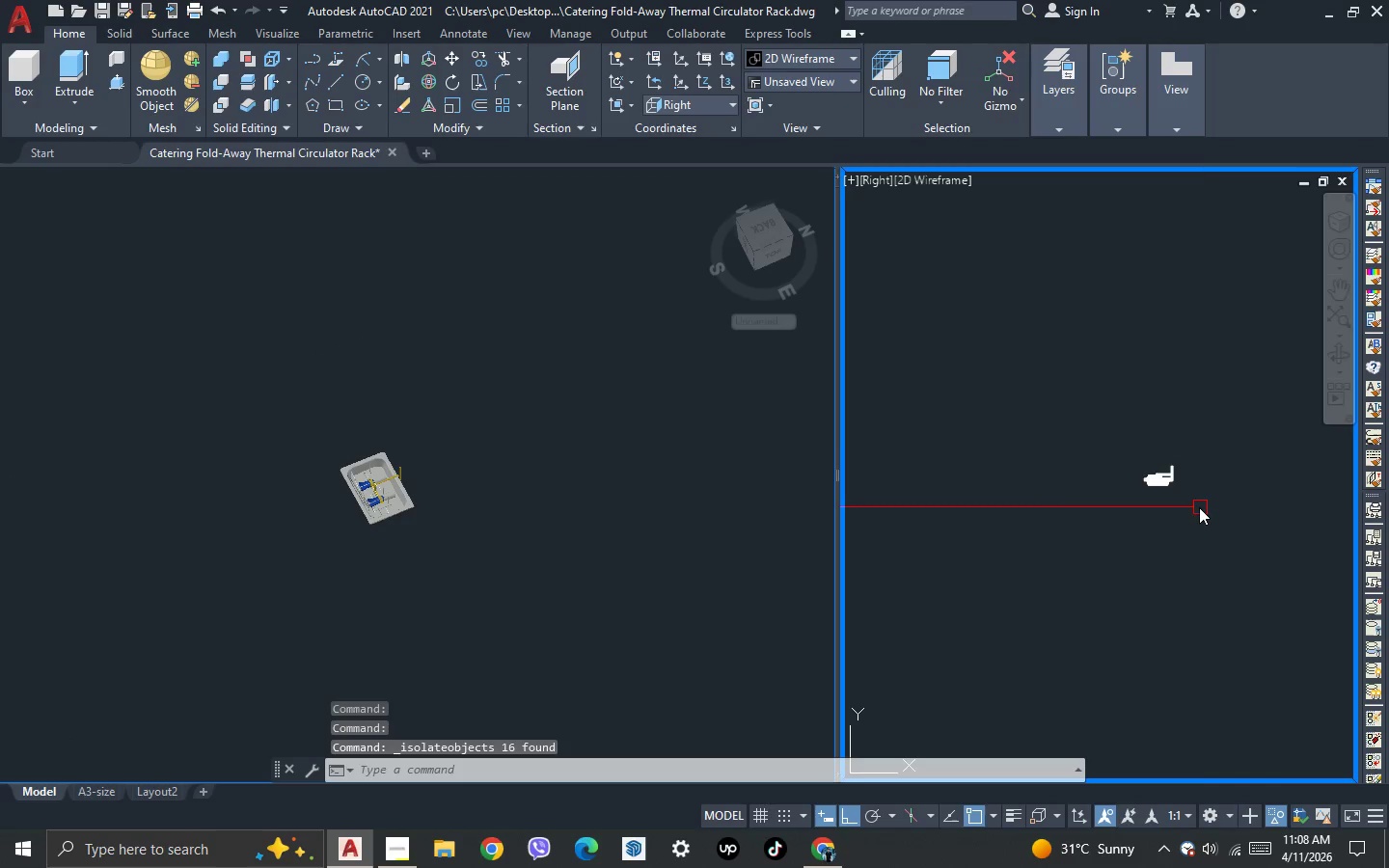 
scroll: coordinate [1200, 454], scroll_direction: up, amount: 7.0
 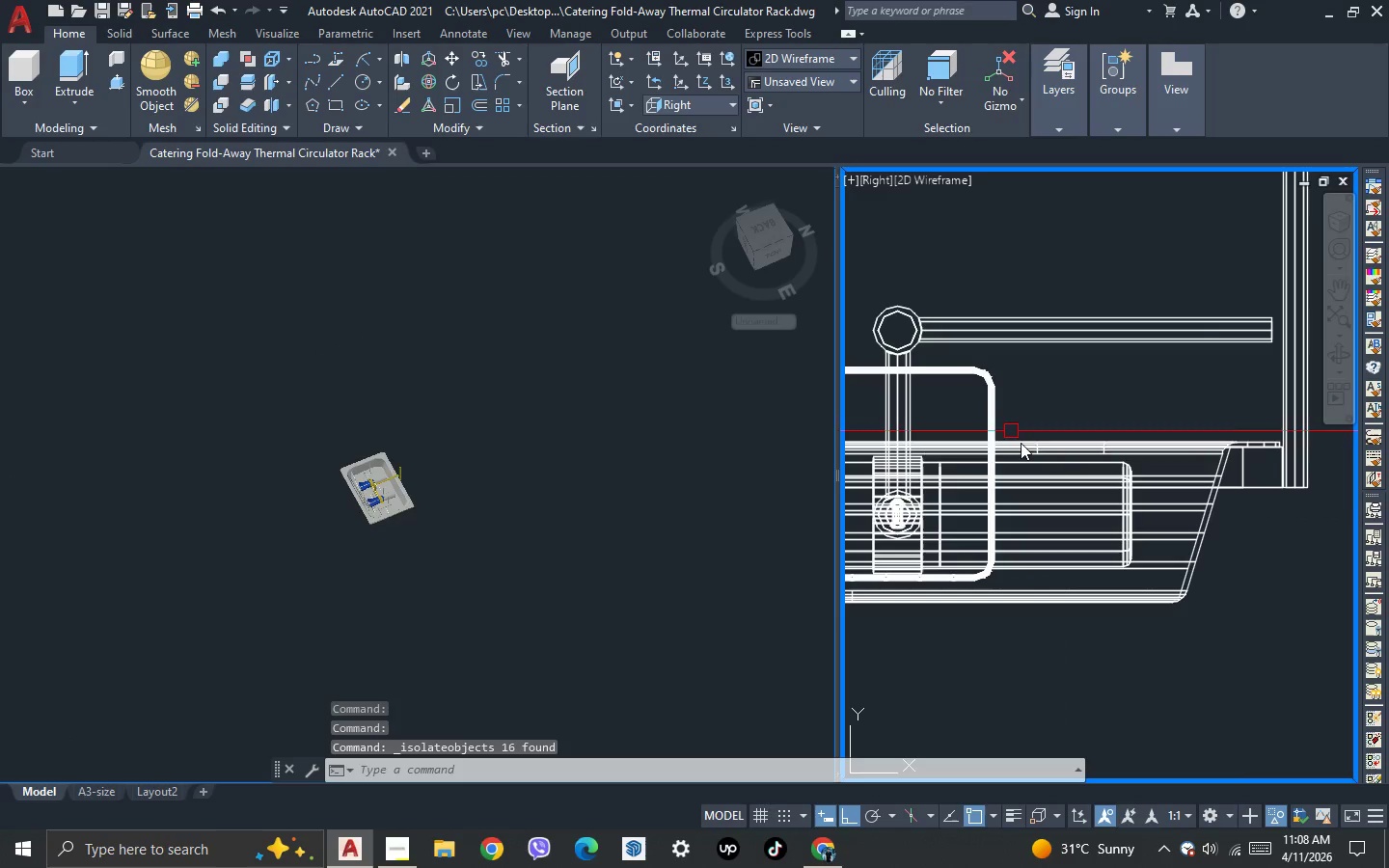 
scroll: coordinate [1057, 390], scroll_direction: down, amount: 3.0
 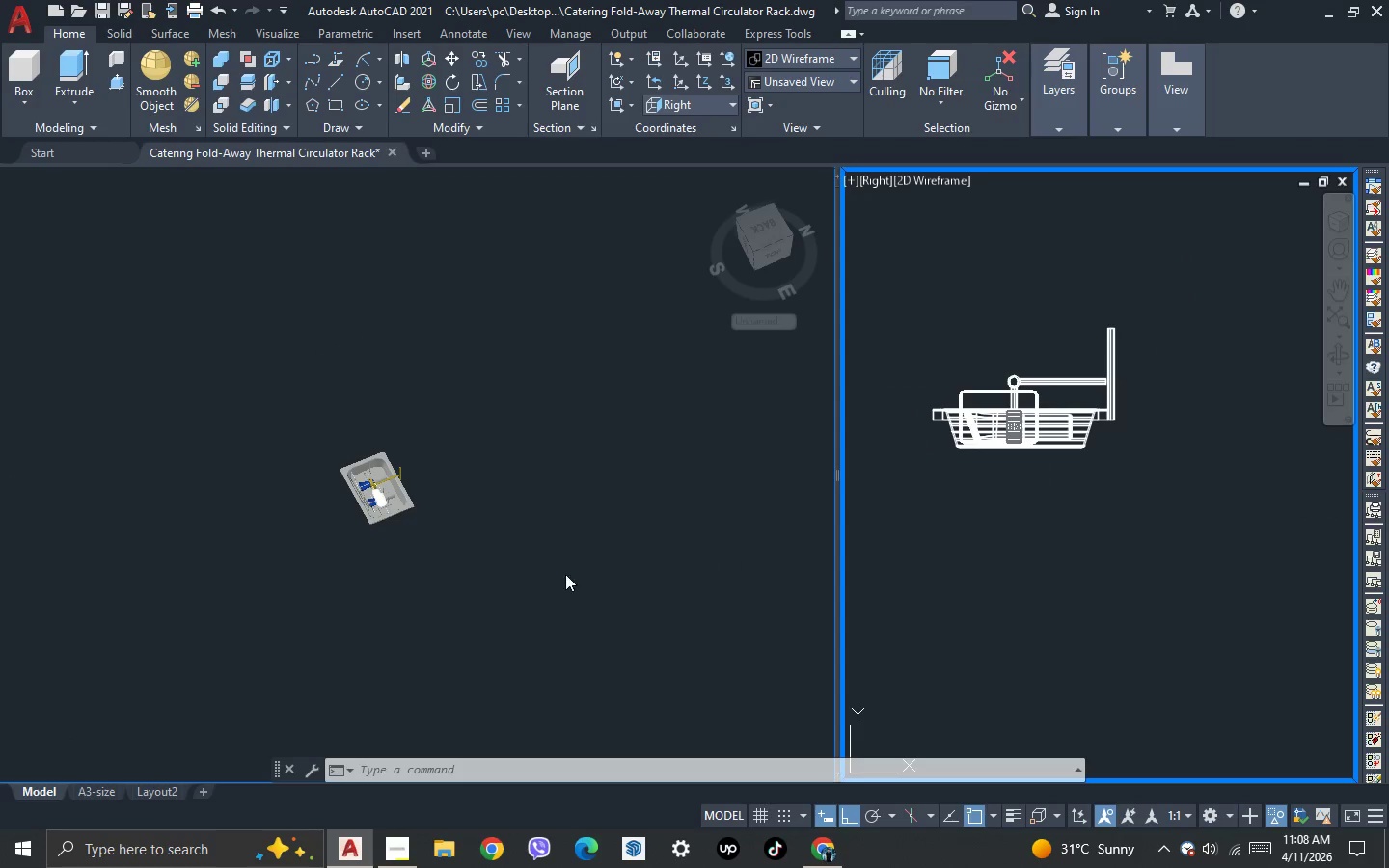 
left_click([529, 567])
 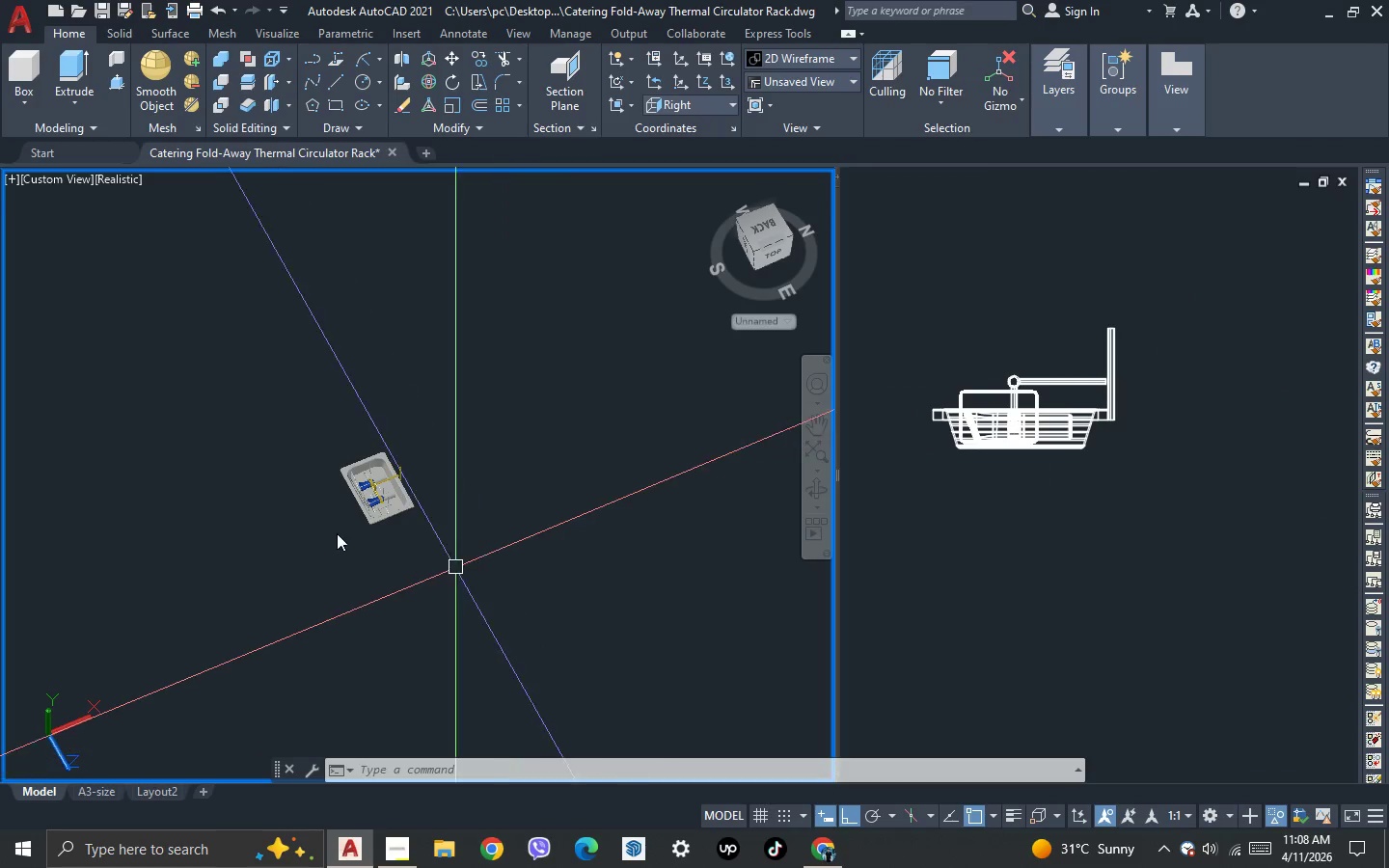 
scroll: coordinate [289, 487], scroll_direction: up, amount: 6.0
 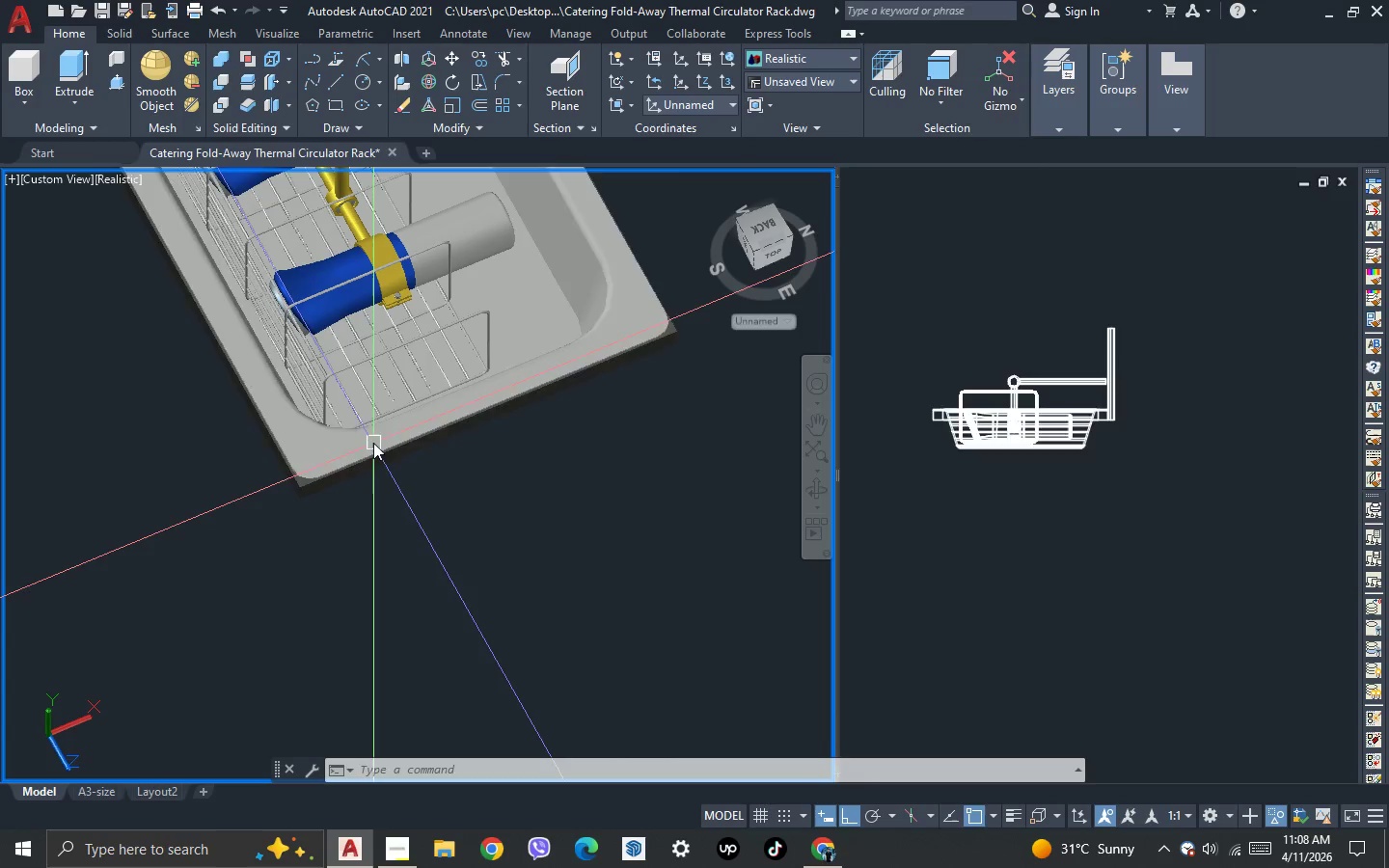 
left_click([373, 443])
 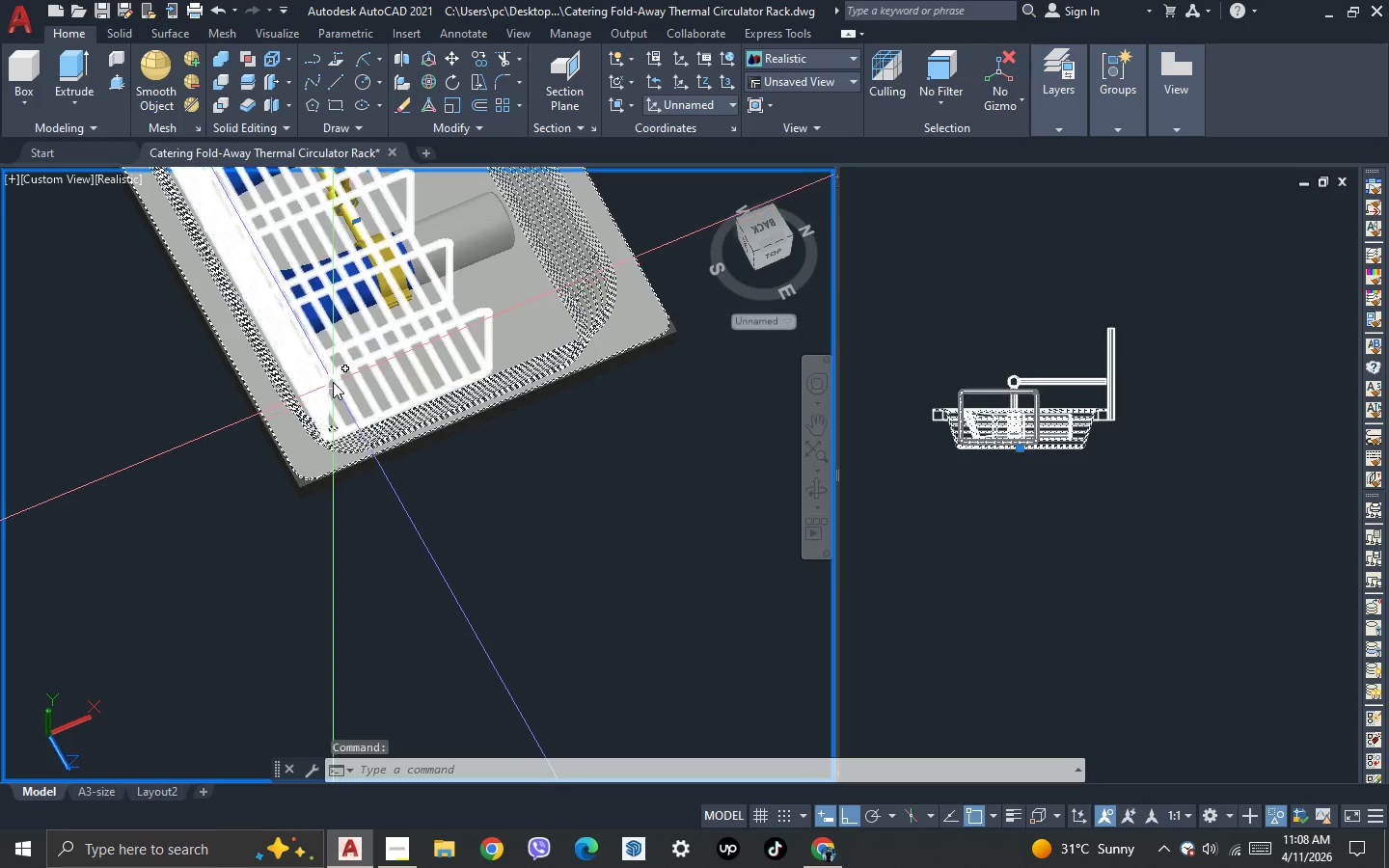 
left_click([333, 382])
 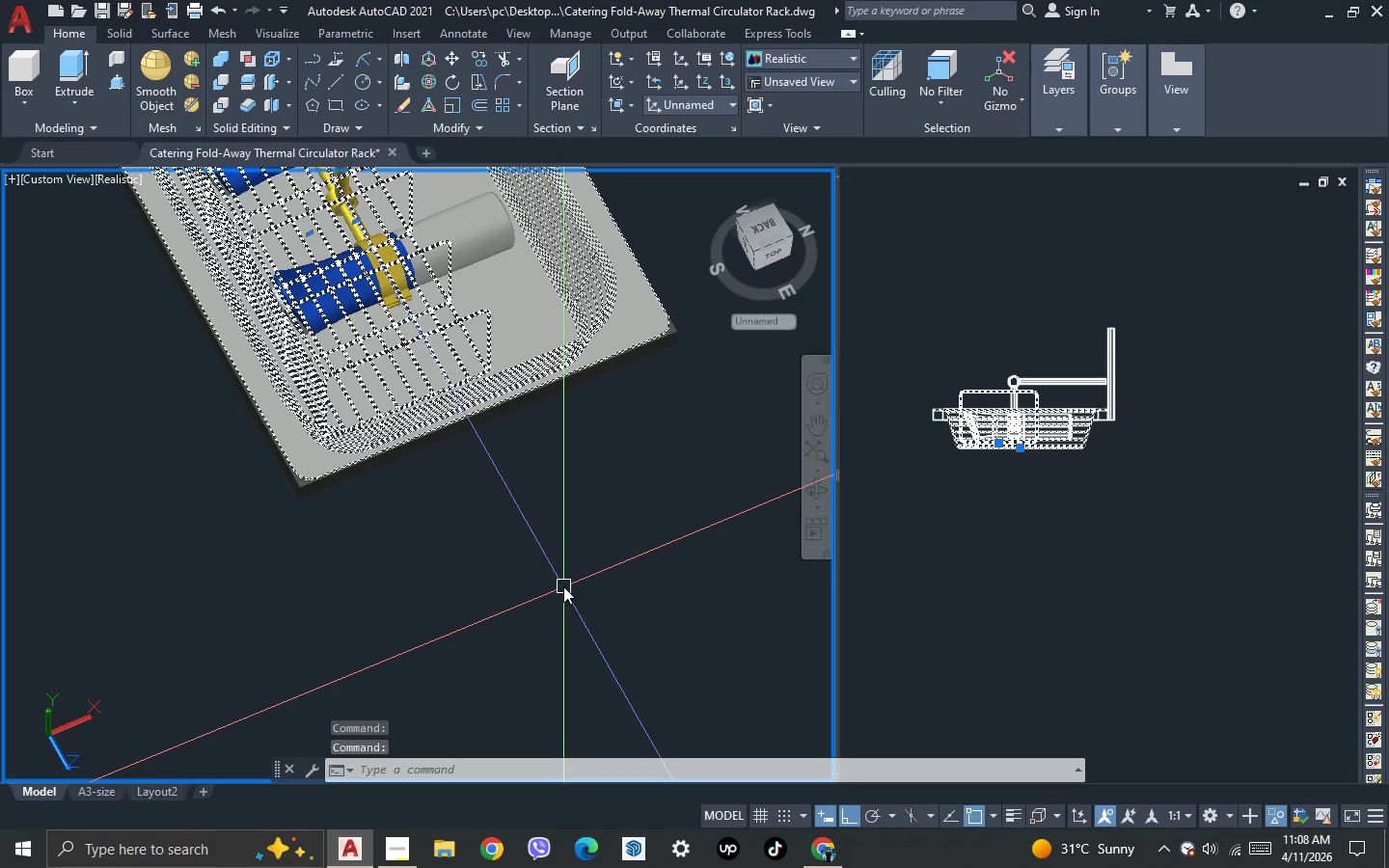 
left_click([1012, 566])
 